 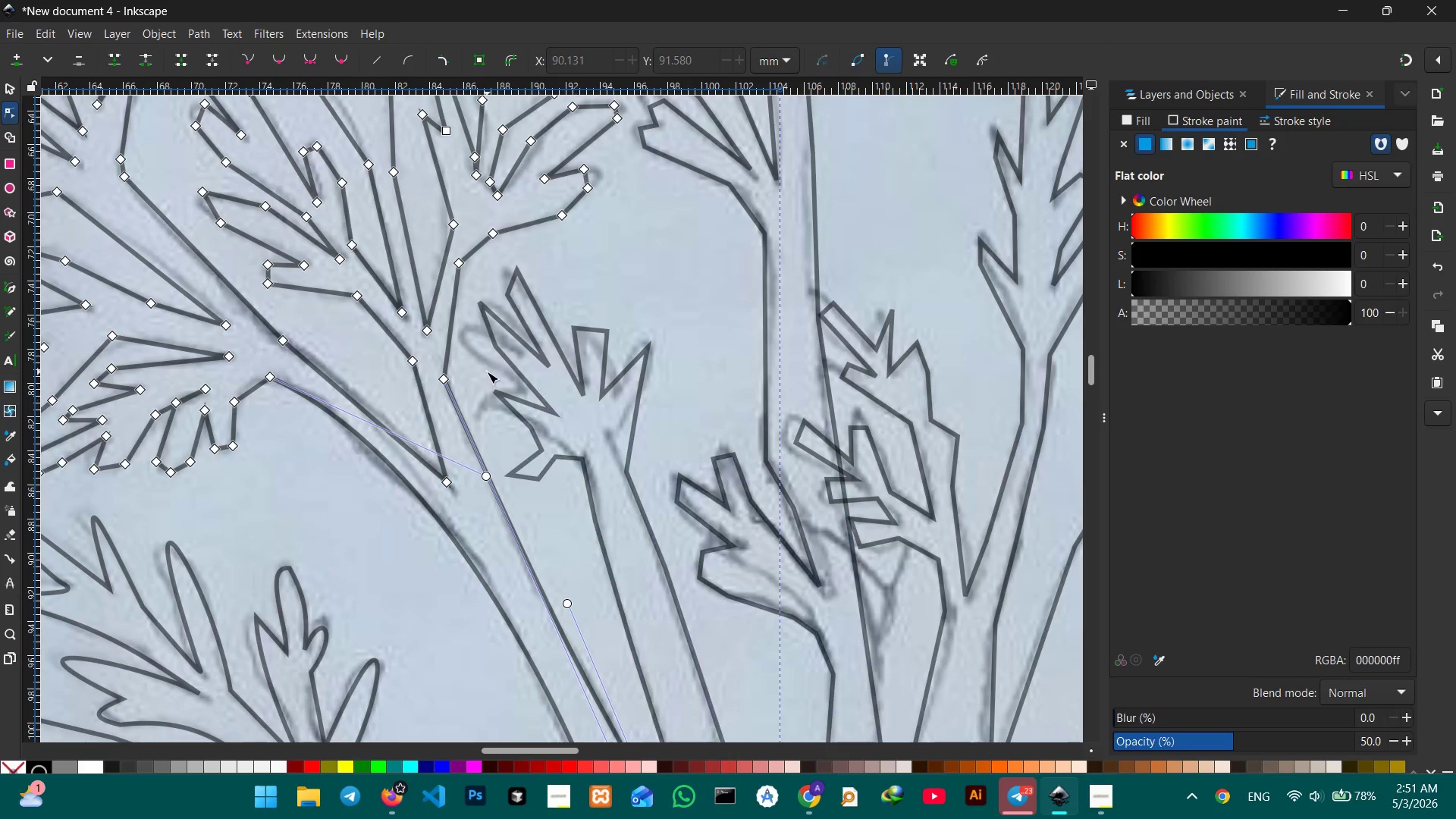 
hold_key(key=Space, duration=1.5)
 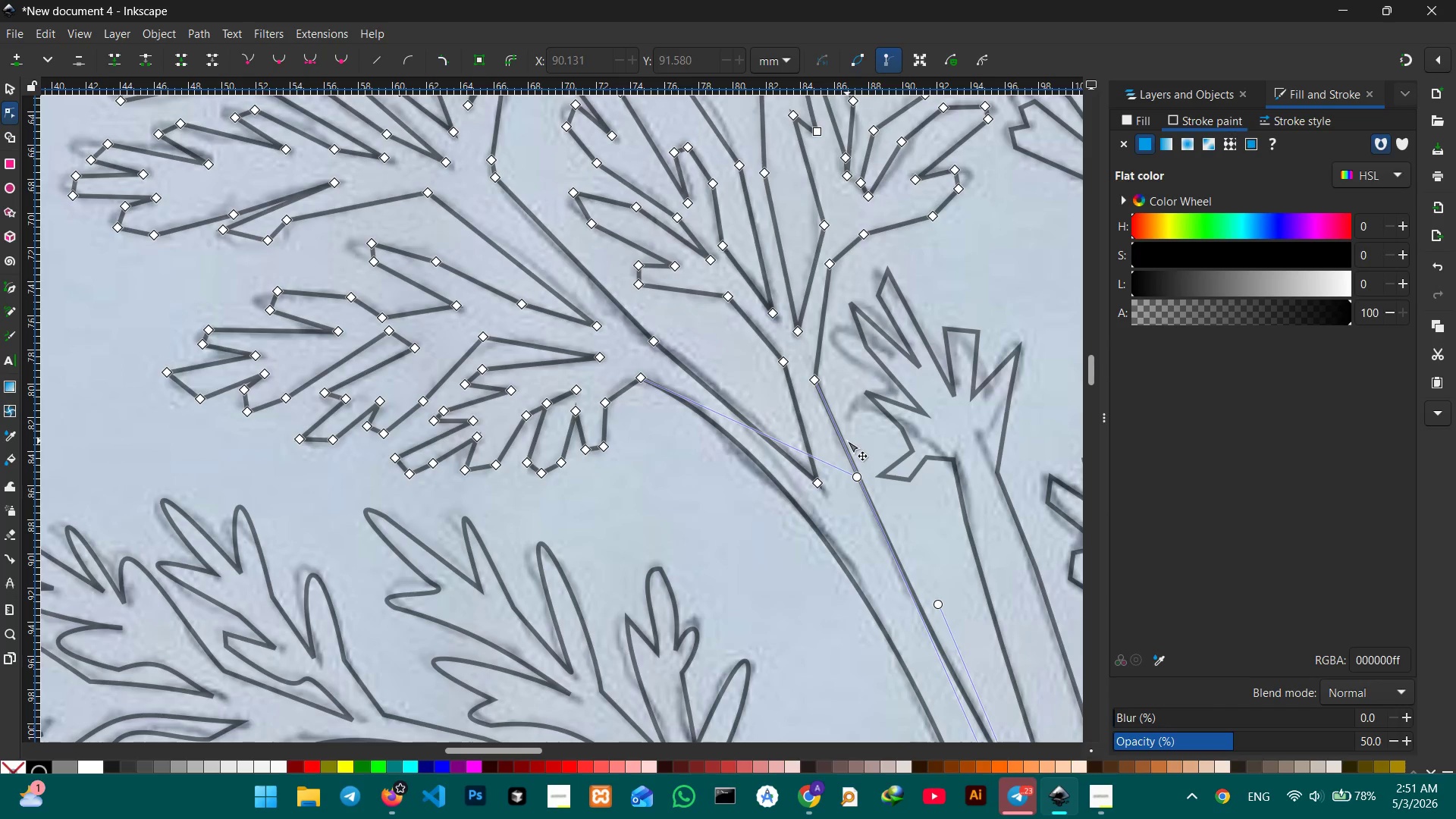 
left_click_drag(start_coordinate=[476, 441], to_coordinate=[822, 440])
 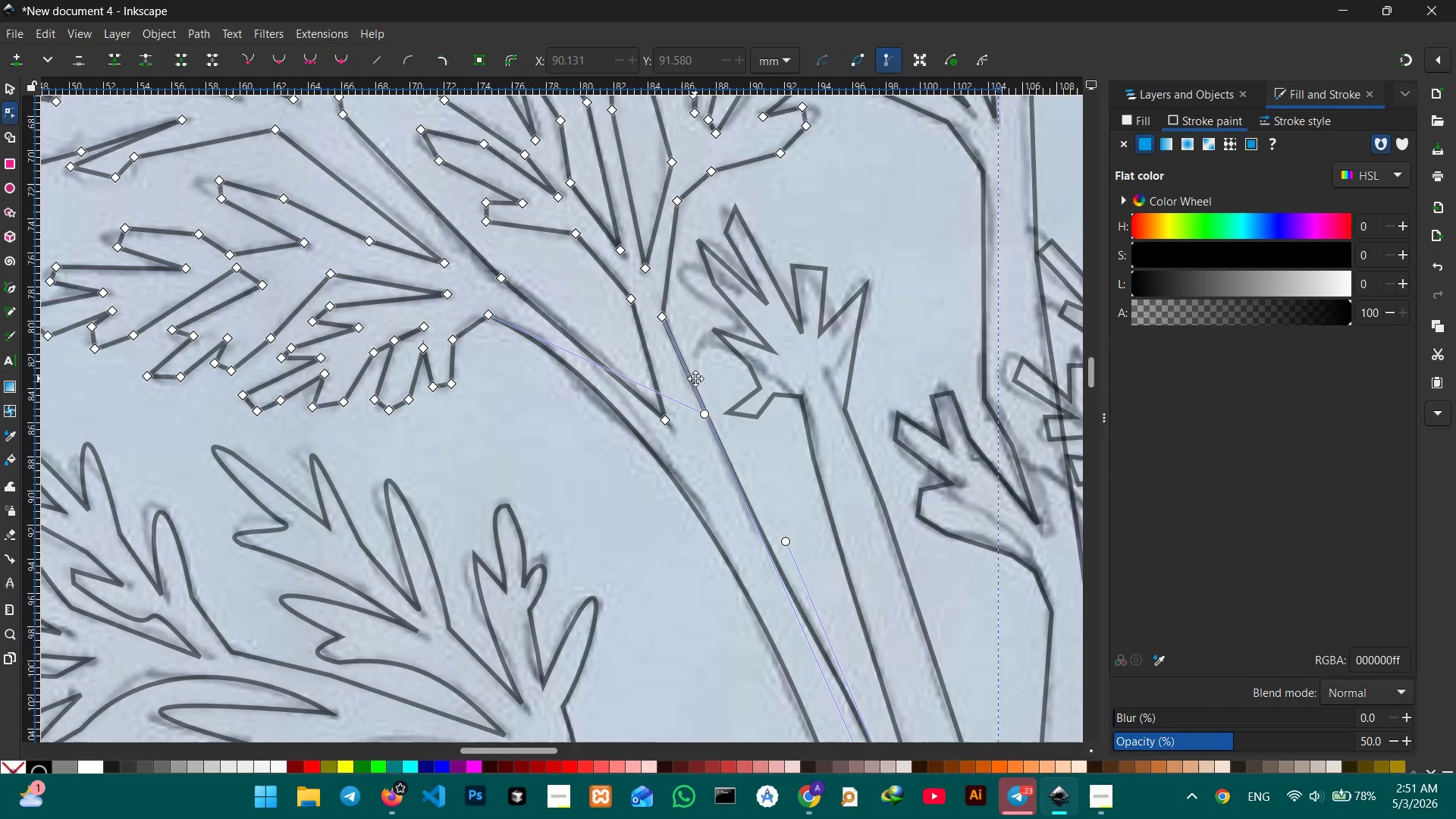 
hold_key(key=Space, duration=0.44)
 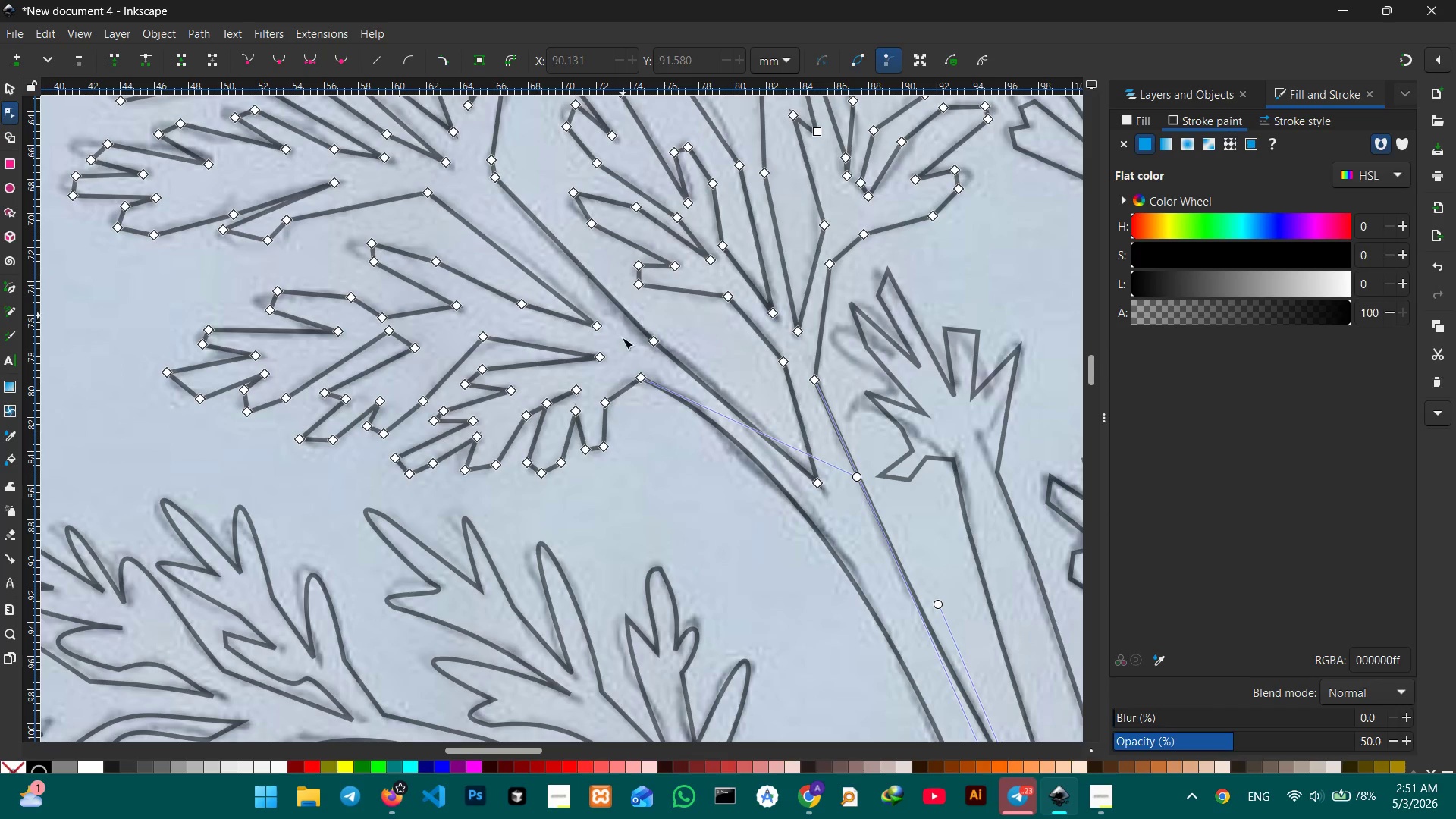 
left_click_drag(start_coordinate=[732, 396], to_coordinate=[847, 441])
 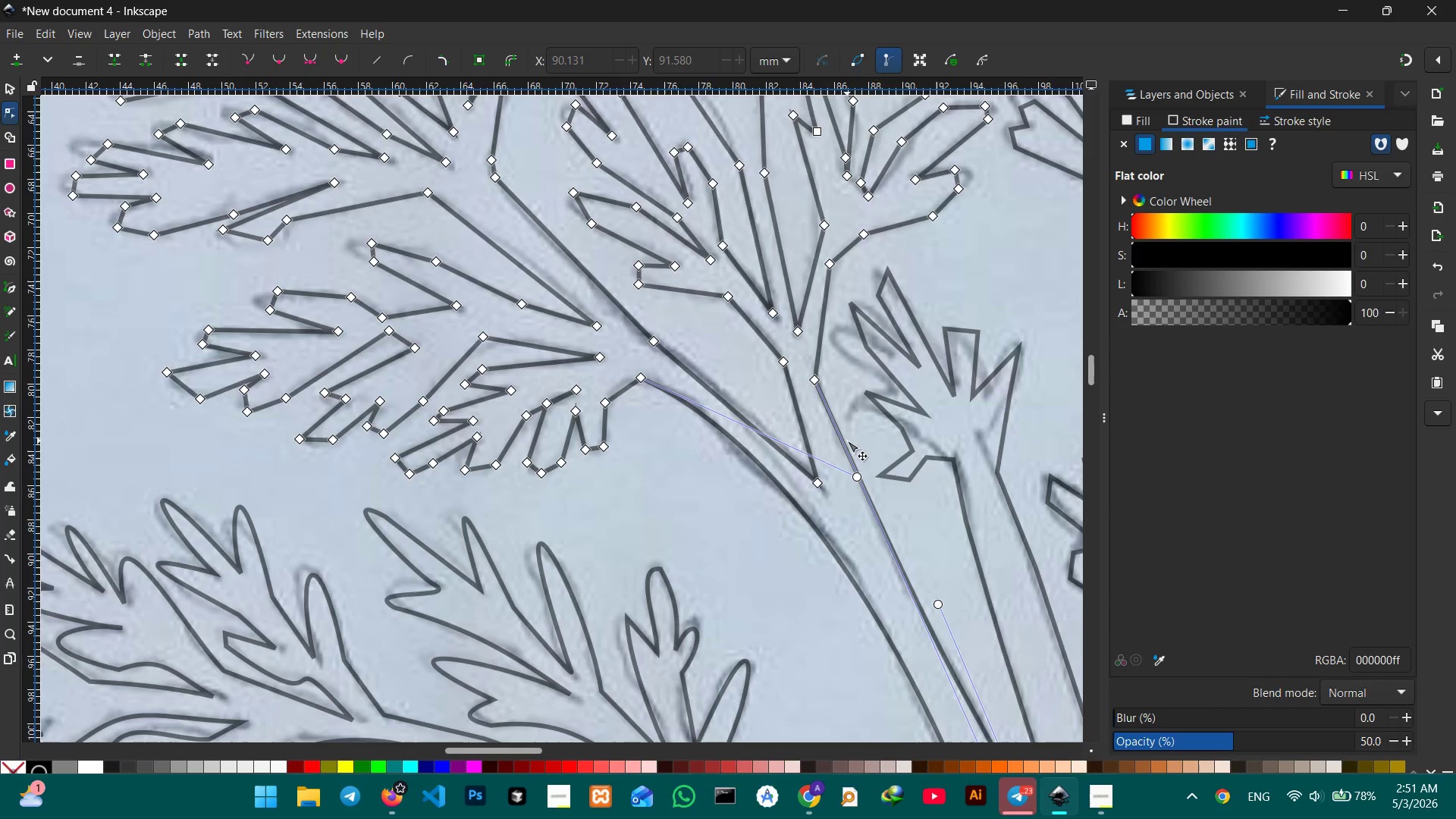 
hold_key(key=Space, duration=1.39)
 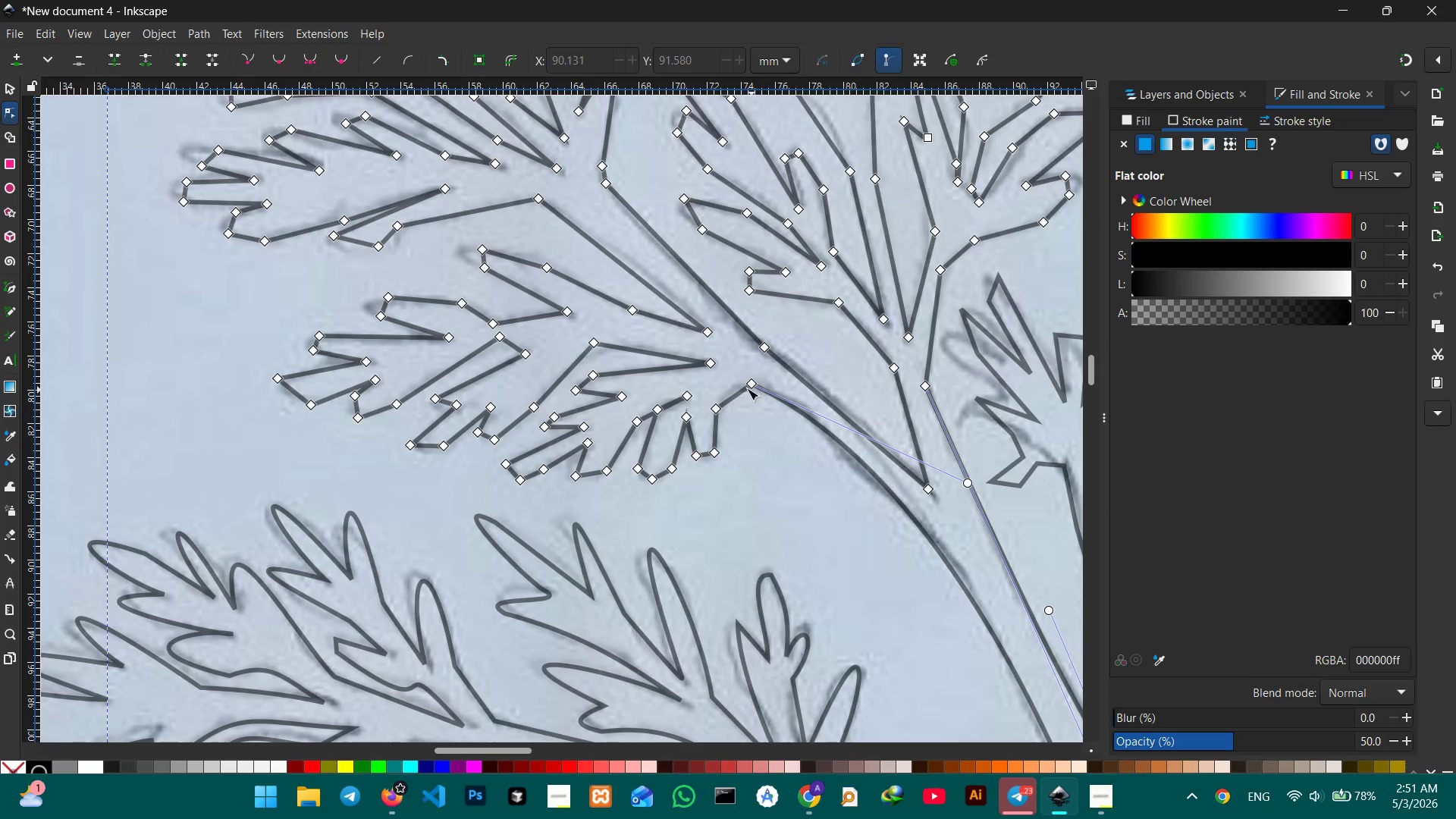 
left_click_drag(start_coordinate=[628, 402], to_coordinate=[739, 405])
 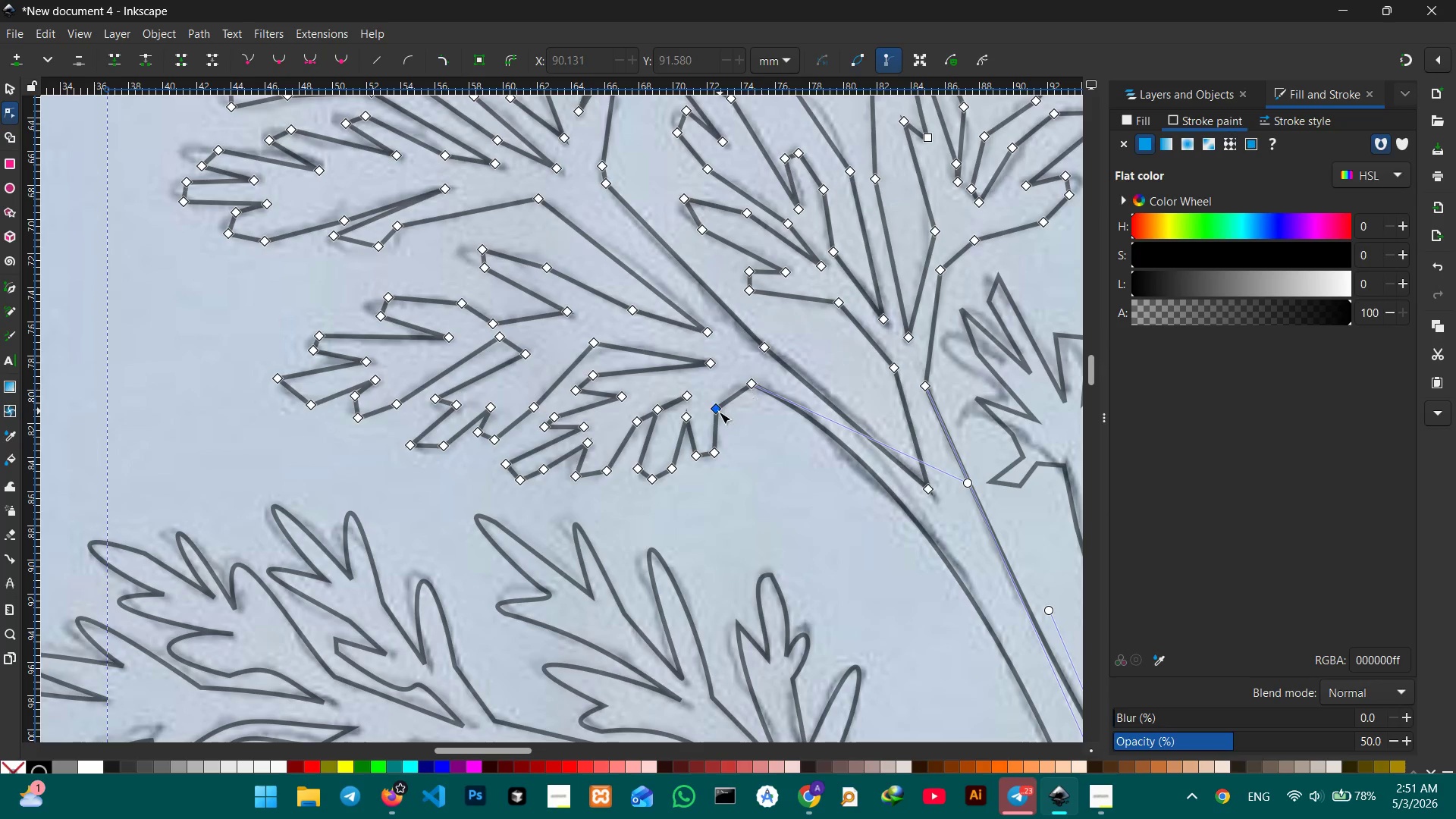 
left_click([719, 412])
 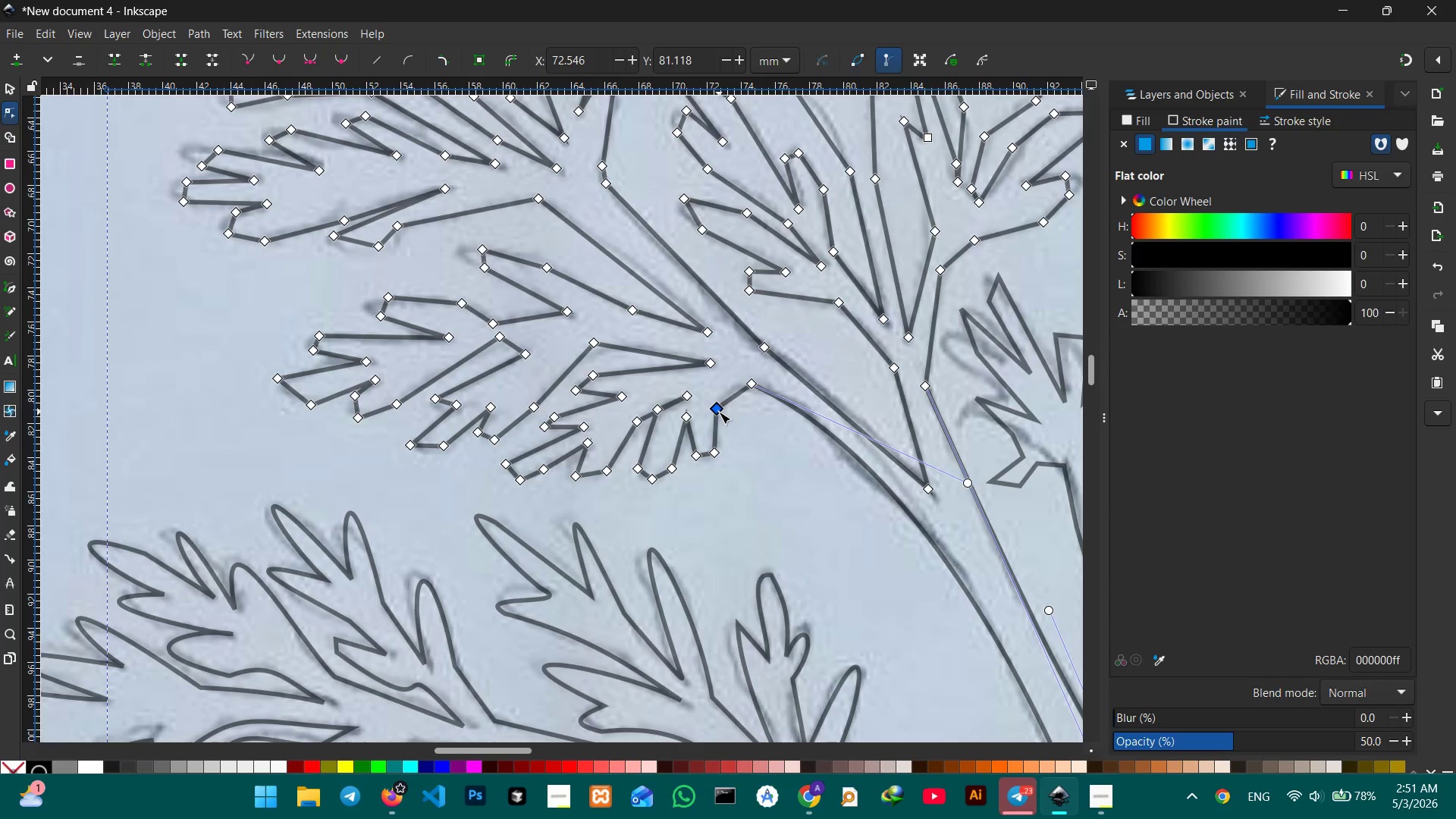 
key(Backspace)
 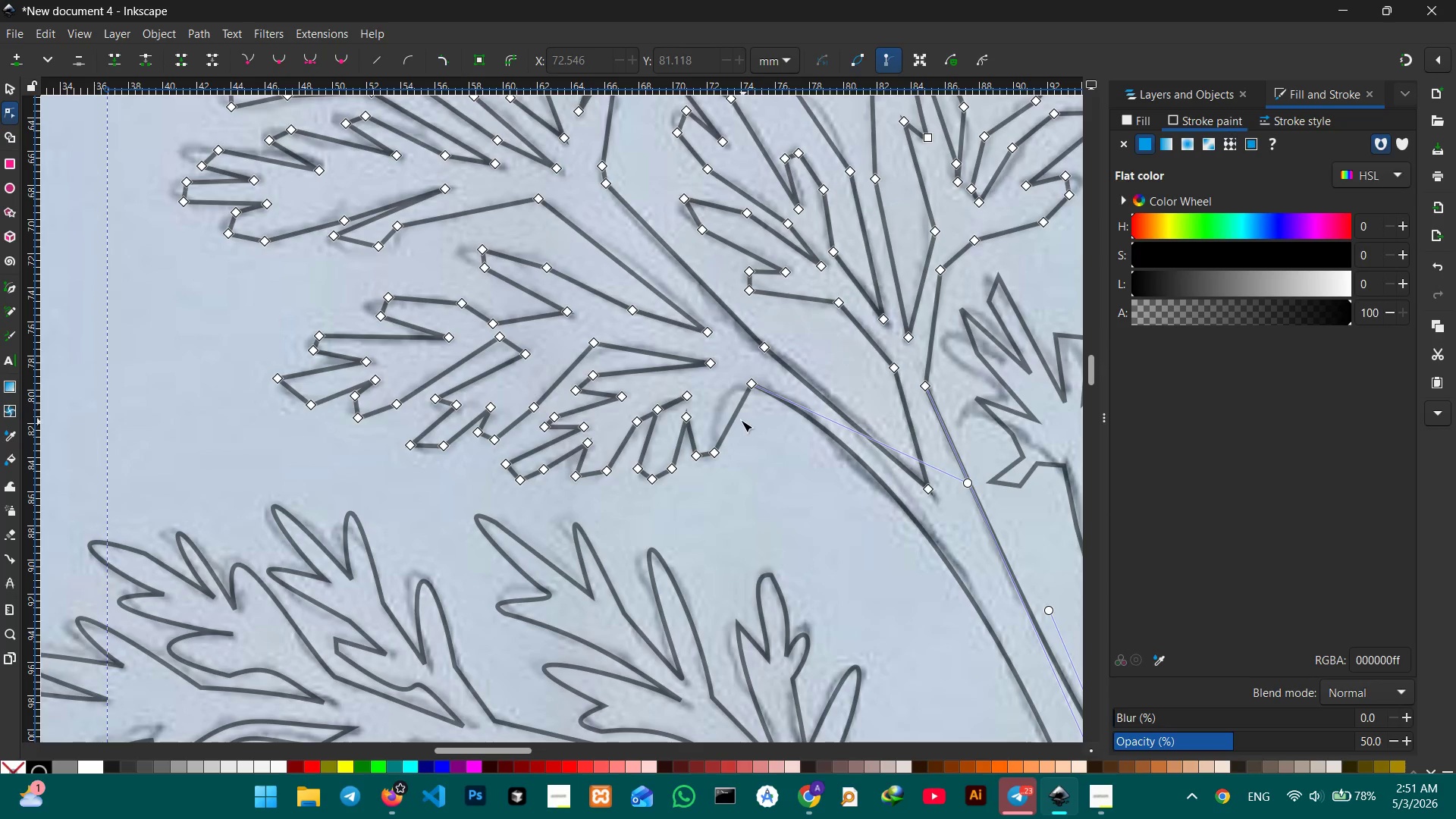 
left_click_drag(start_coordinate=[740, 420], to_coordinate=[704, 405])
 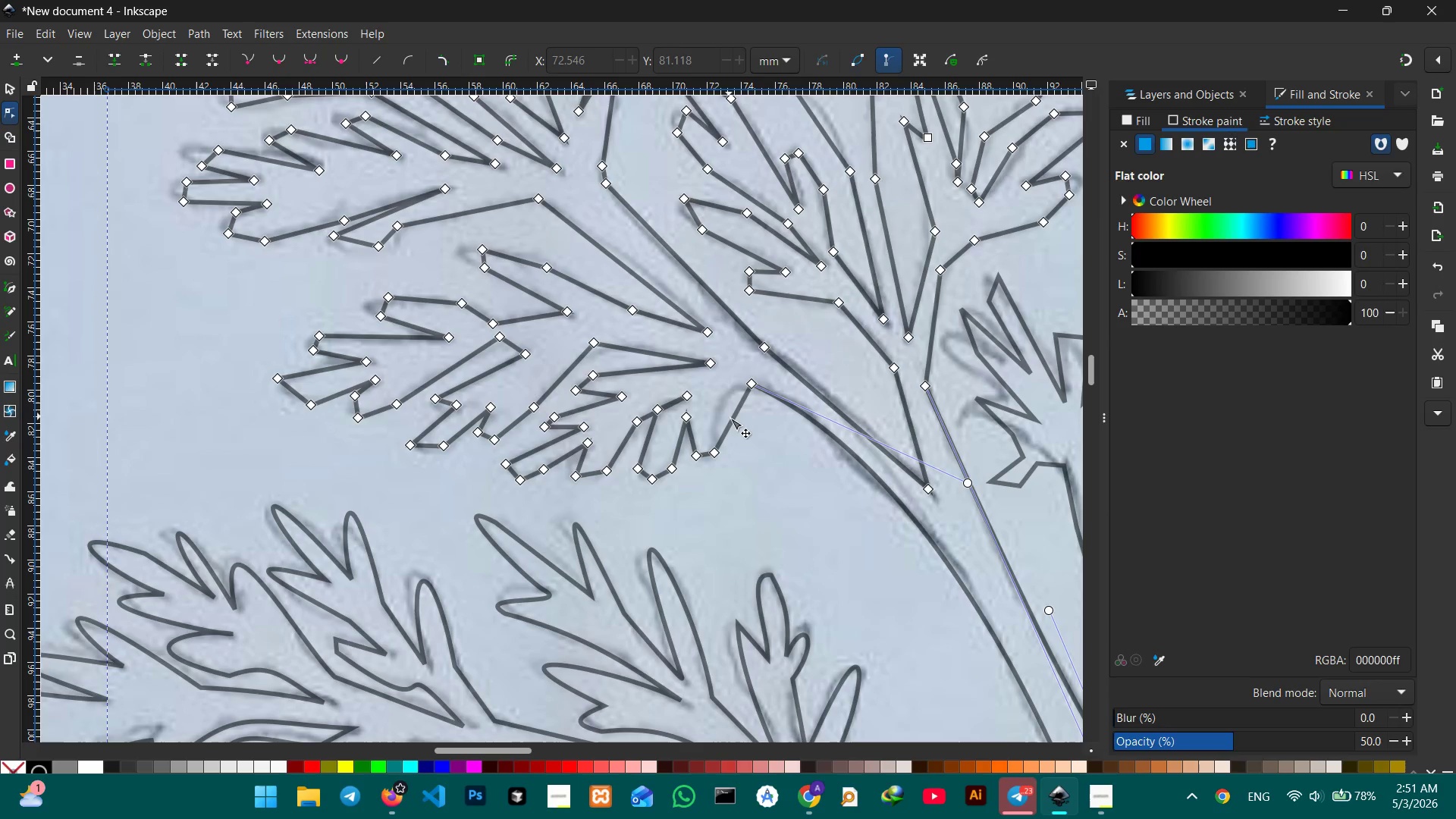 
left_click_drag(start_coordinate=[735, 419], to_coordinate=[719, 410])
 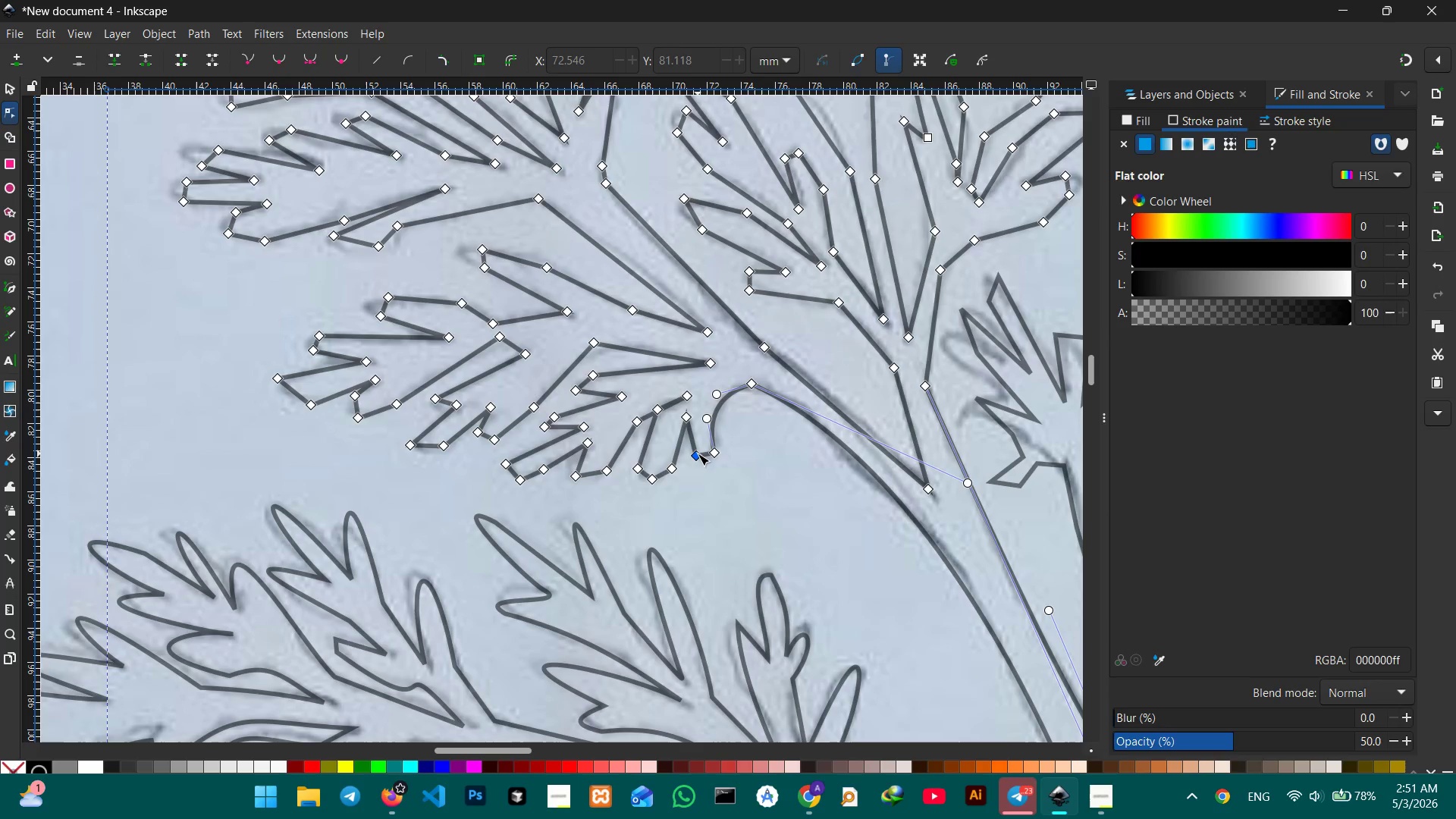 
left_click([698, 453])
 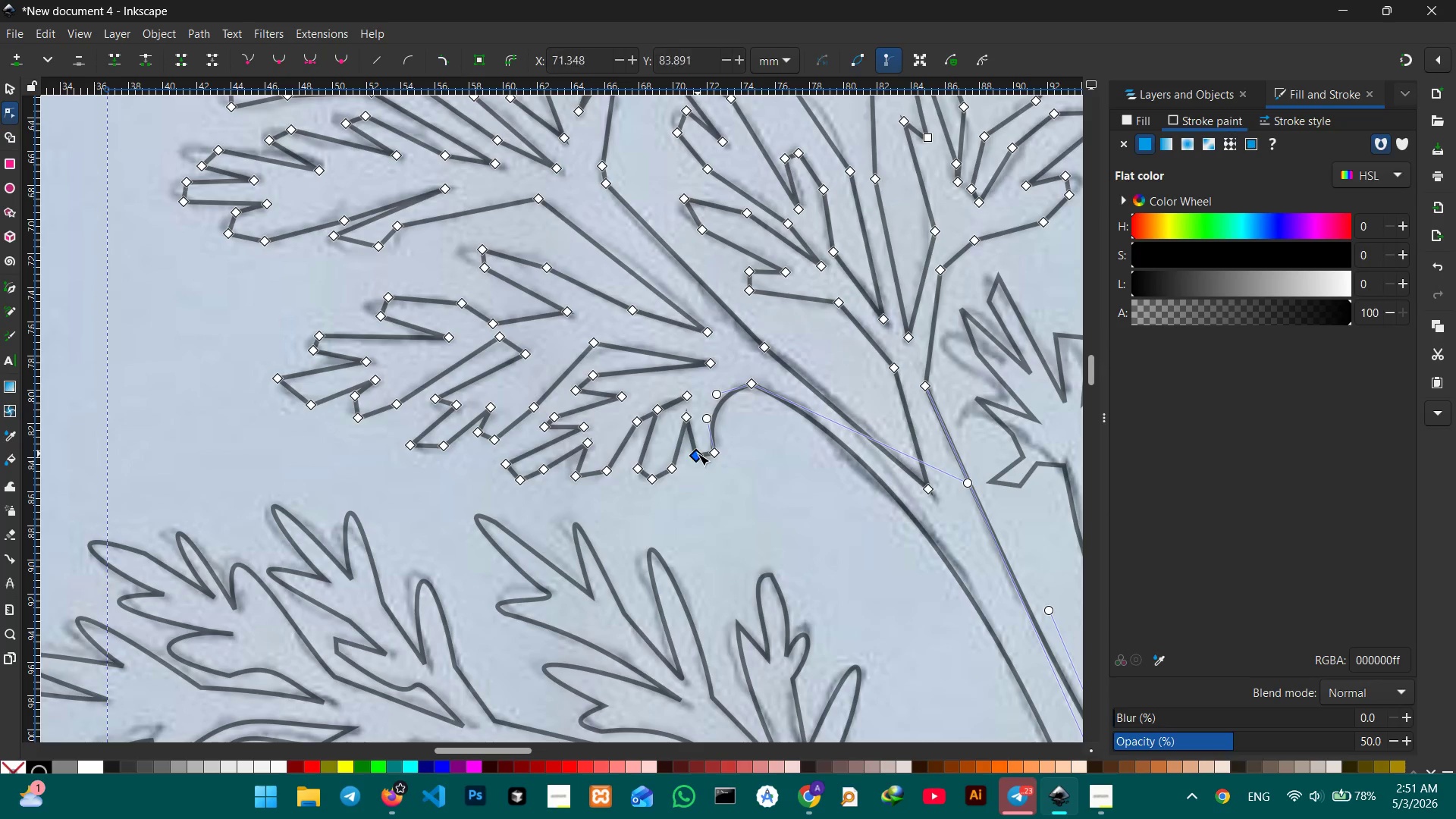 
key(Backspace)
 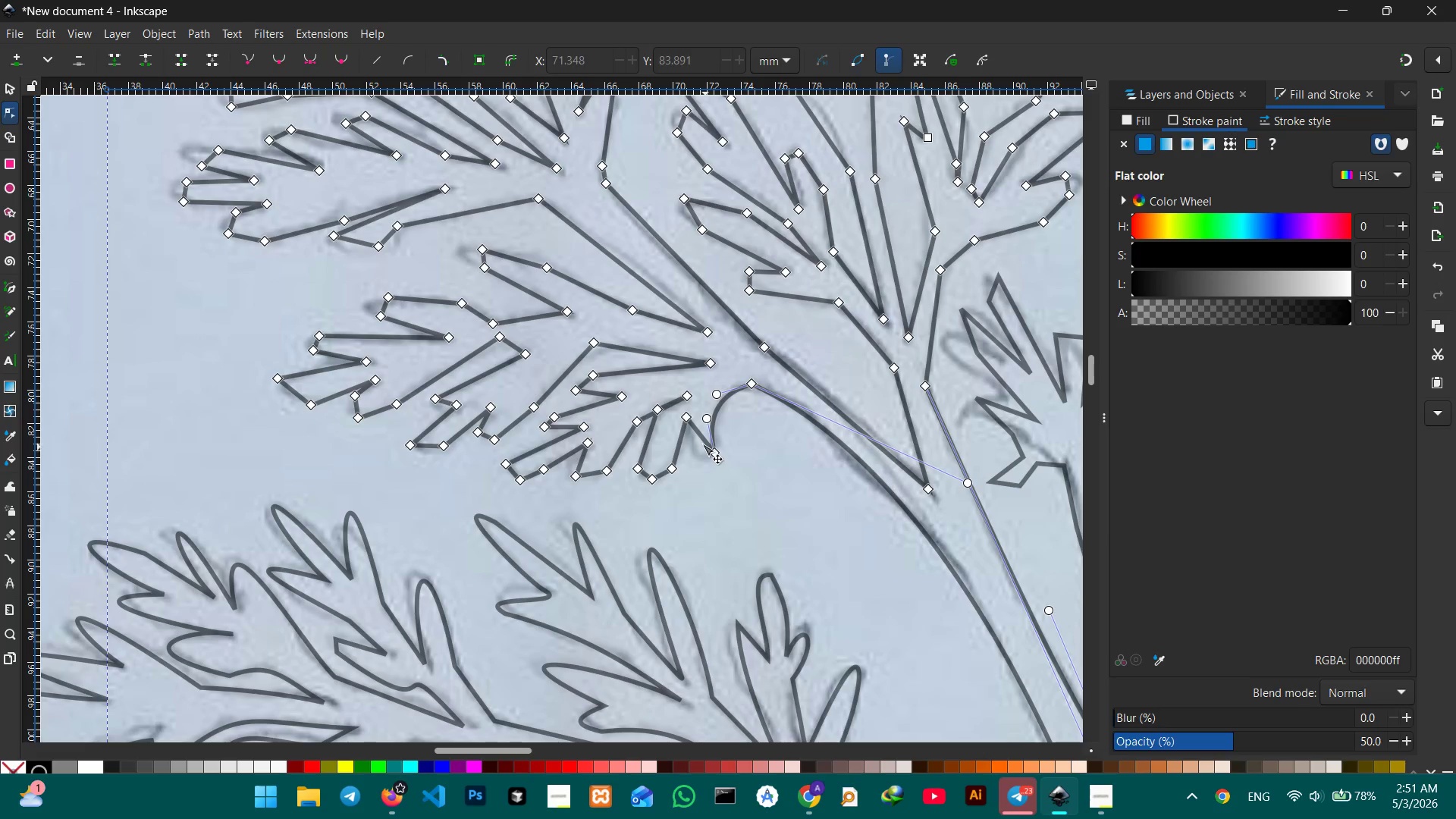 
left_click_drag(start_coordinate=[701, 443], to_coordinate=[696, 463])
 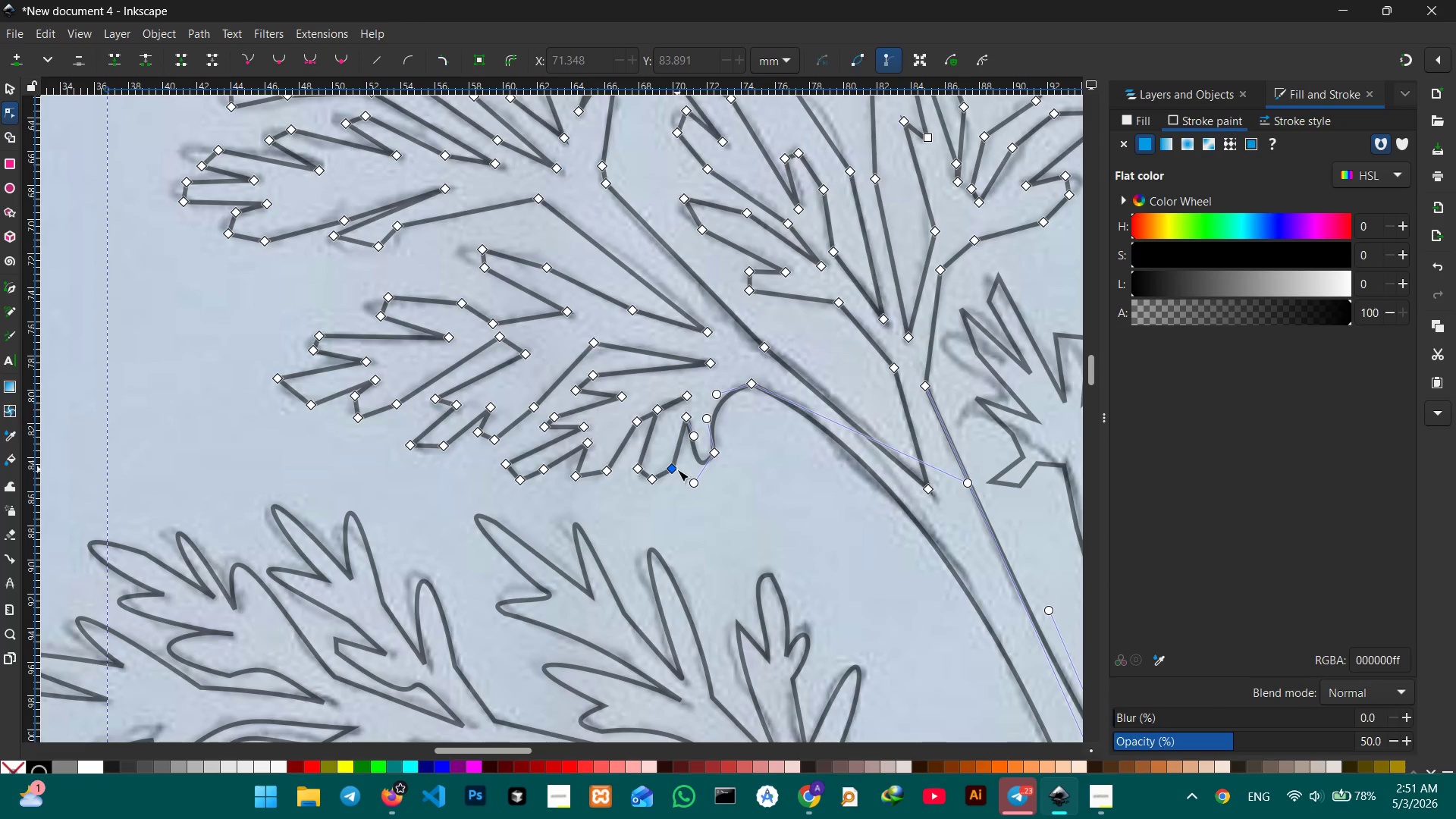 
left_click([677, 469])
 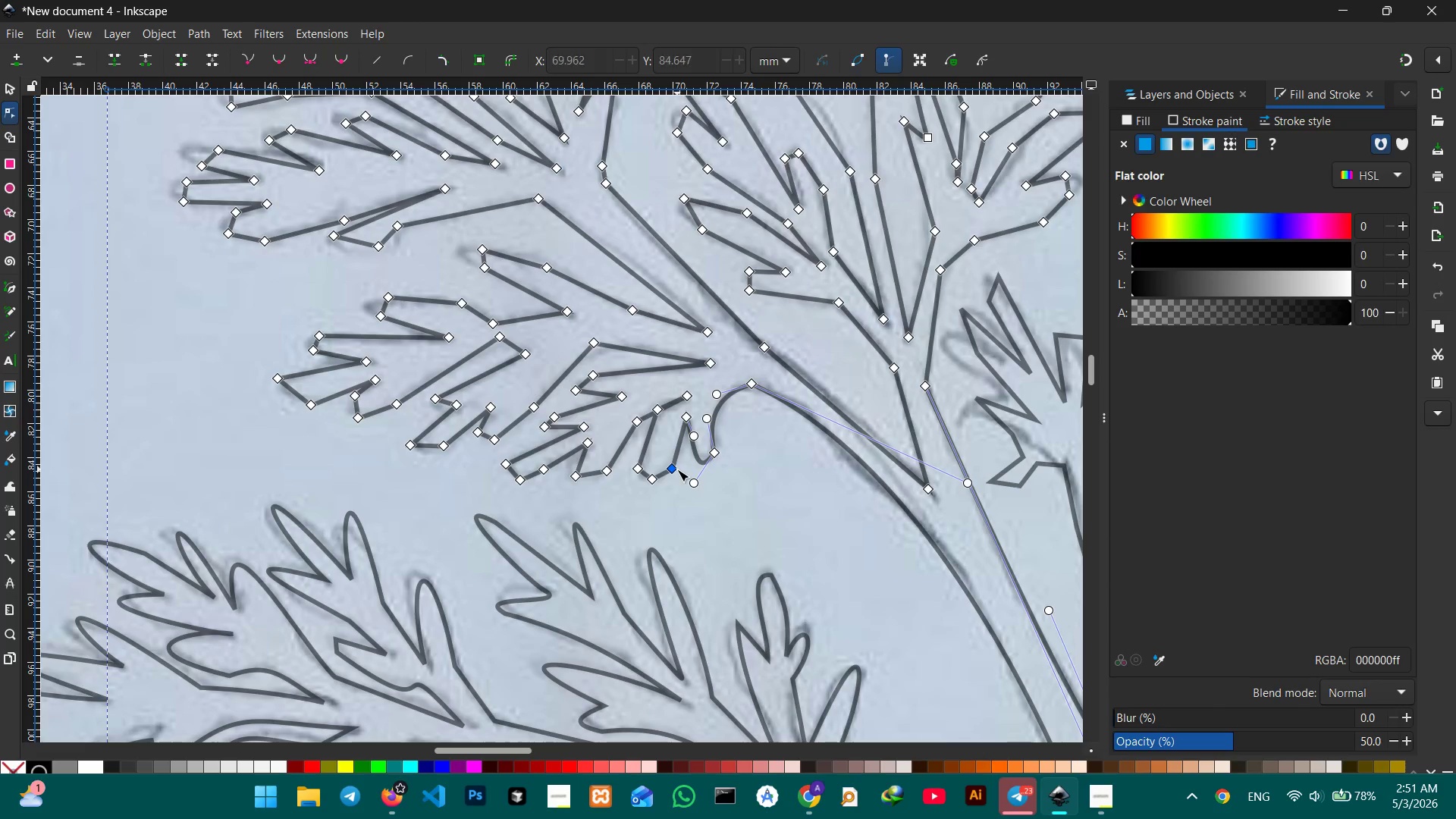 
key(Backspace)
 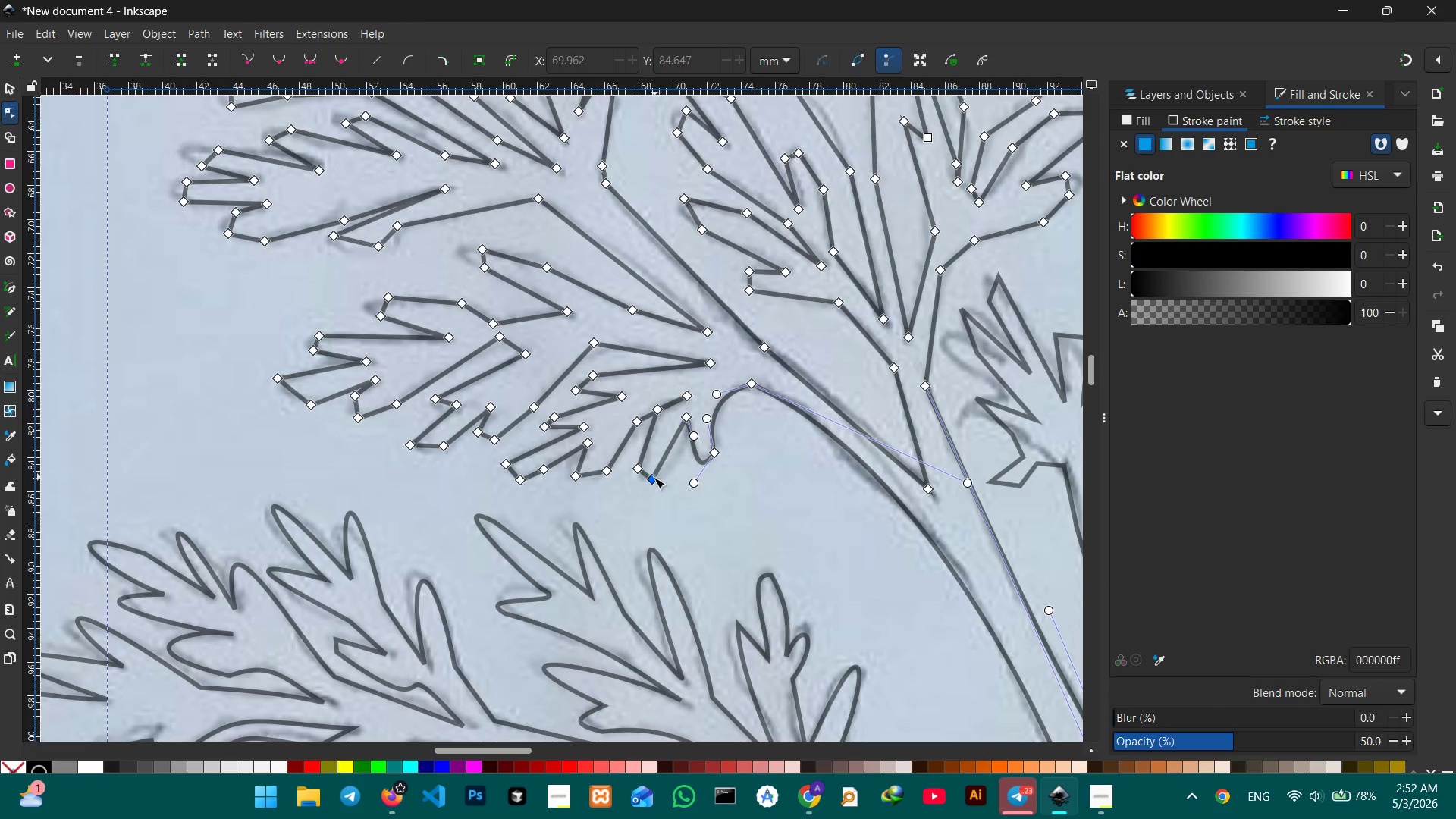 
left_click([654, 477])
 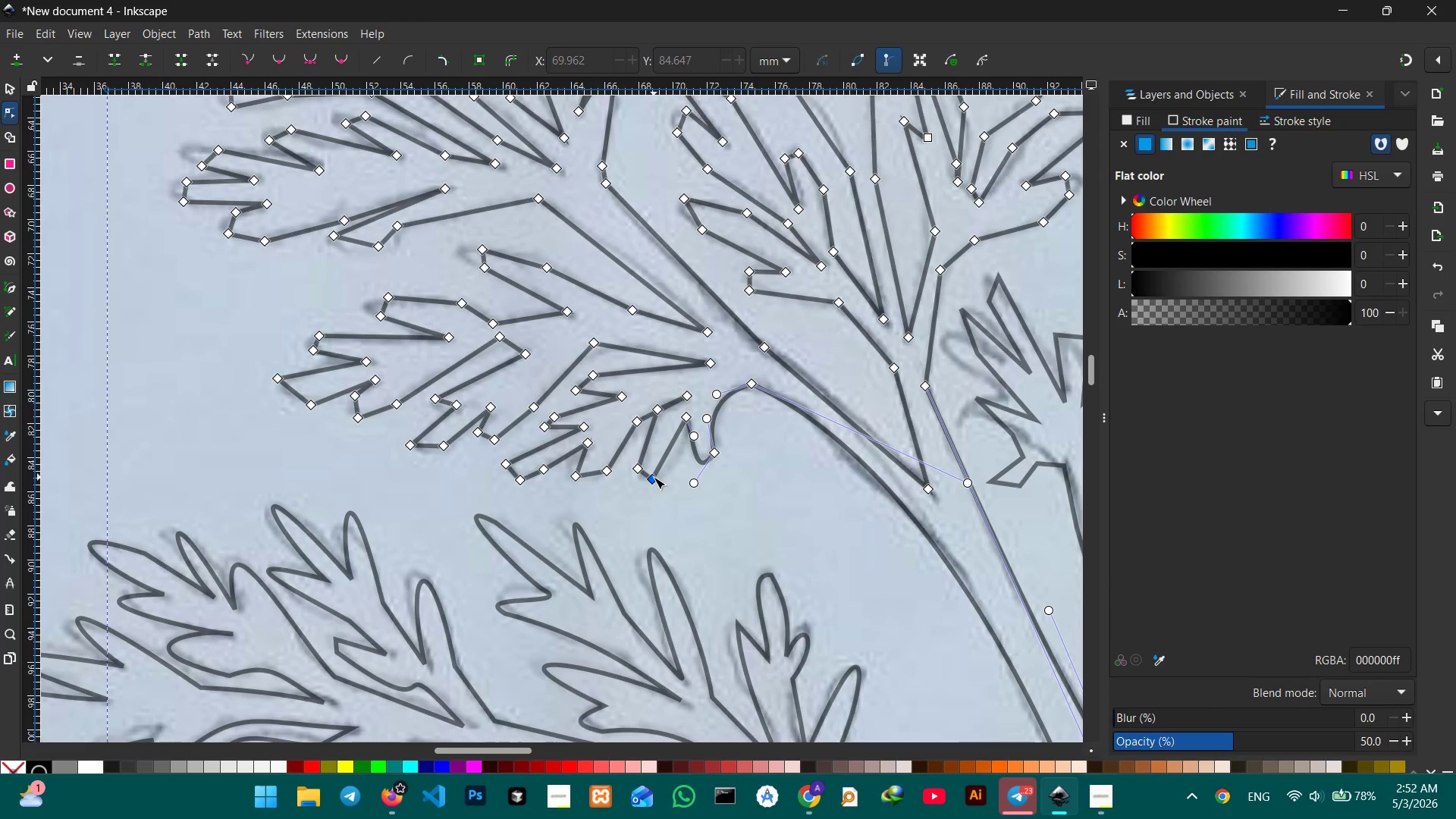 
key(Backspace)
 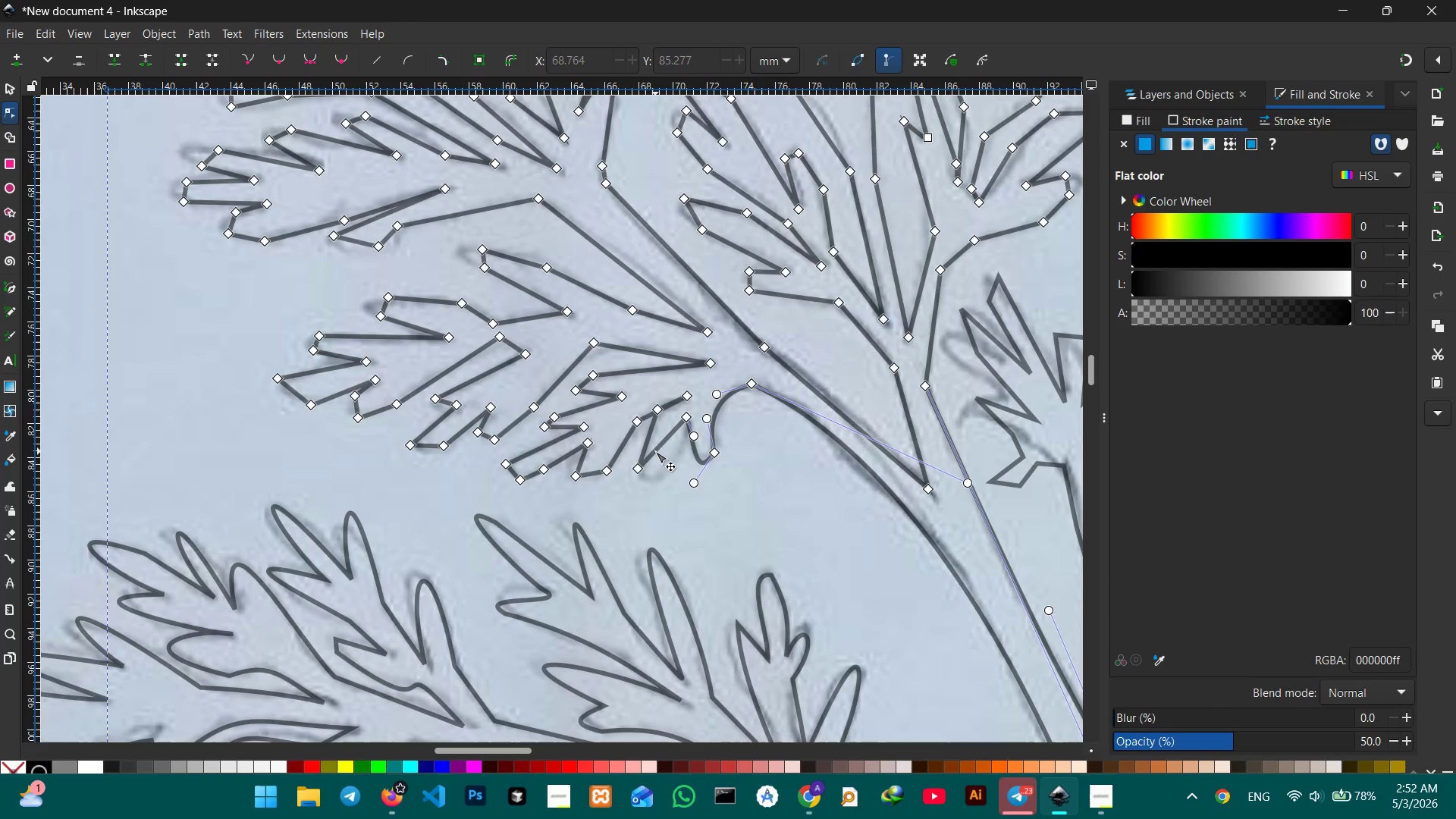 
left_click_drag(start_coordinate=[655, 451], to_coordinate=[661, 488])
 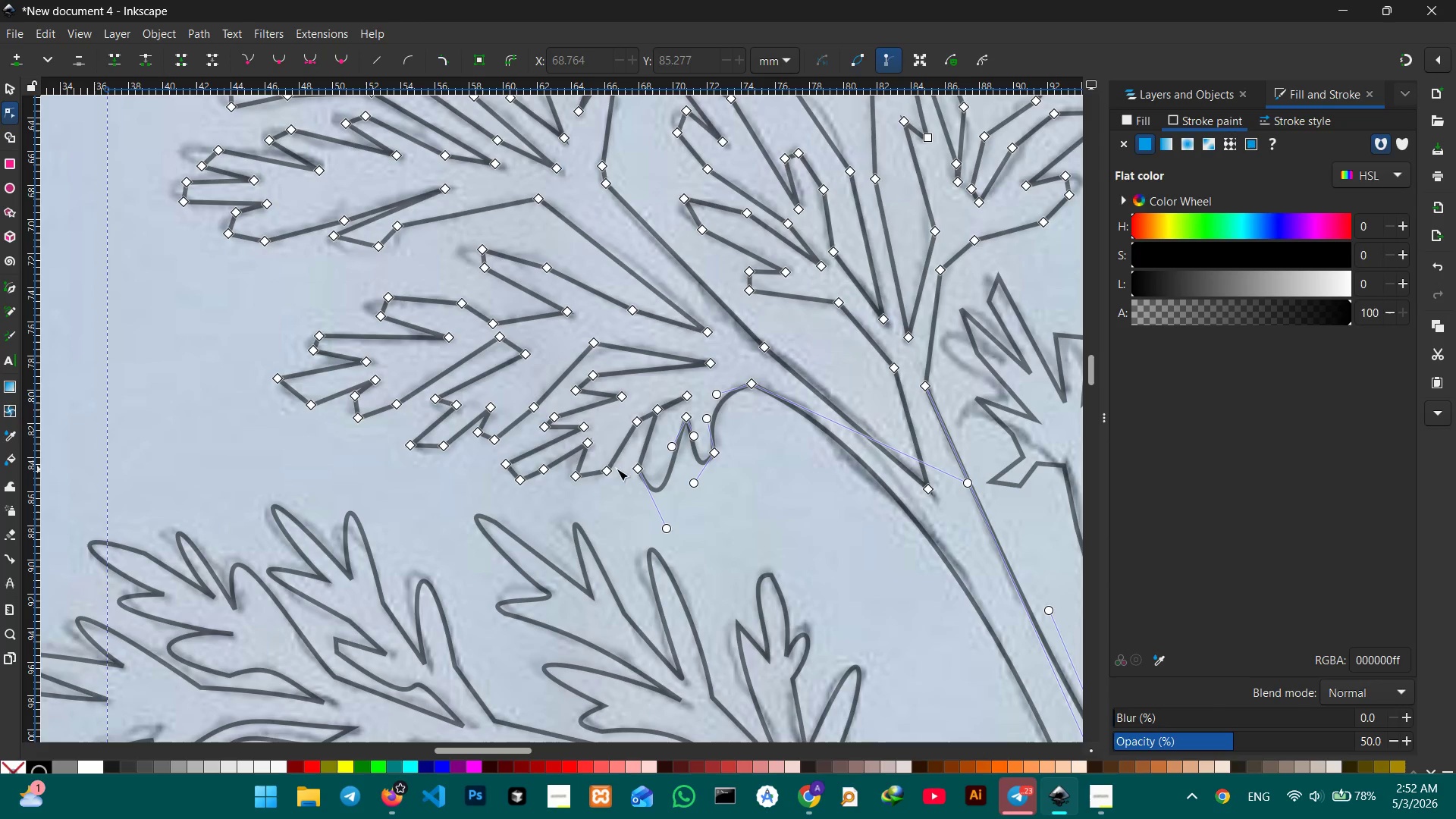 
left_click([576, 472])
 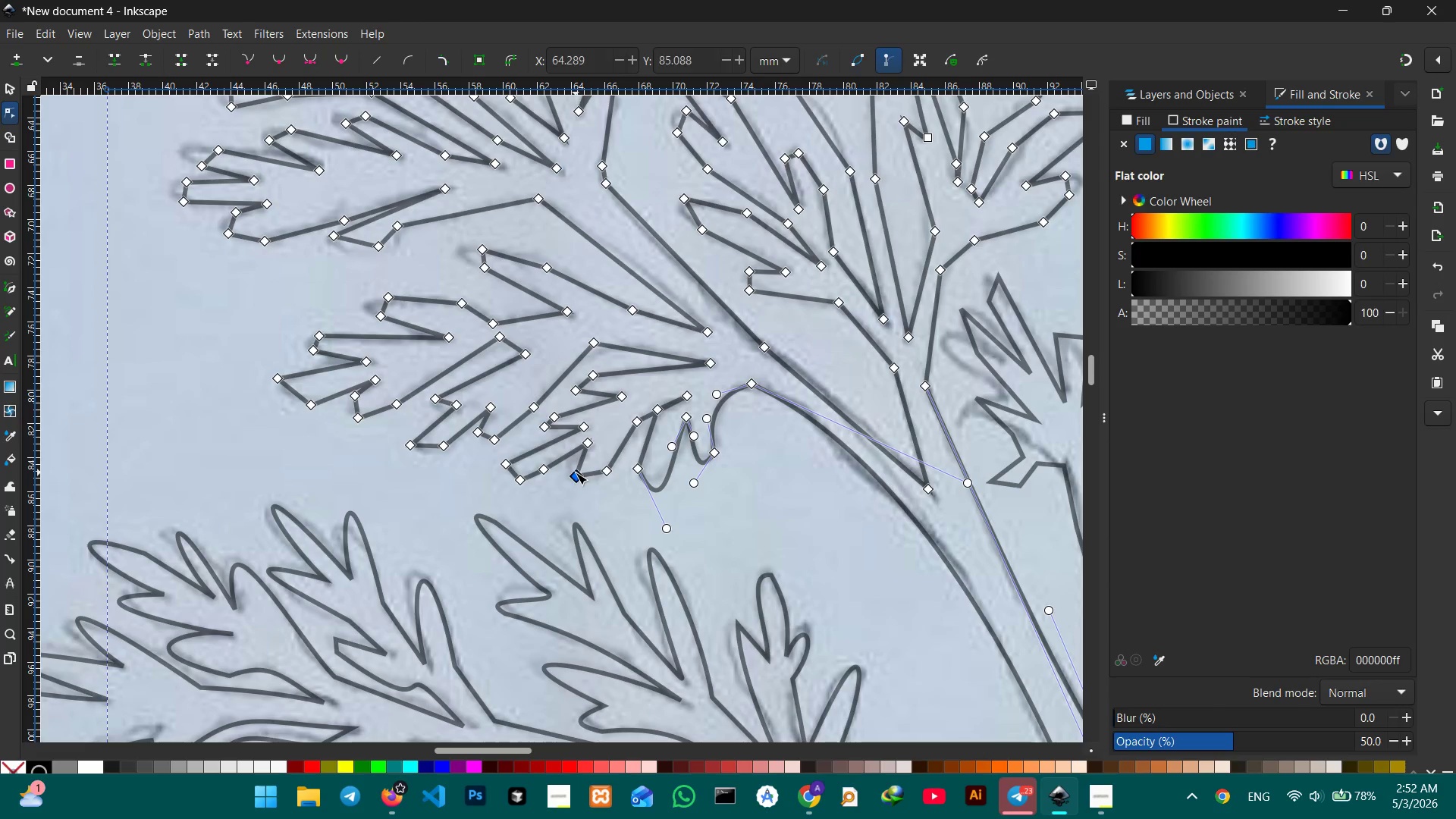 
key(Backspace)
 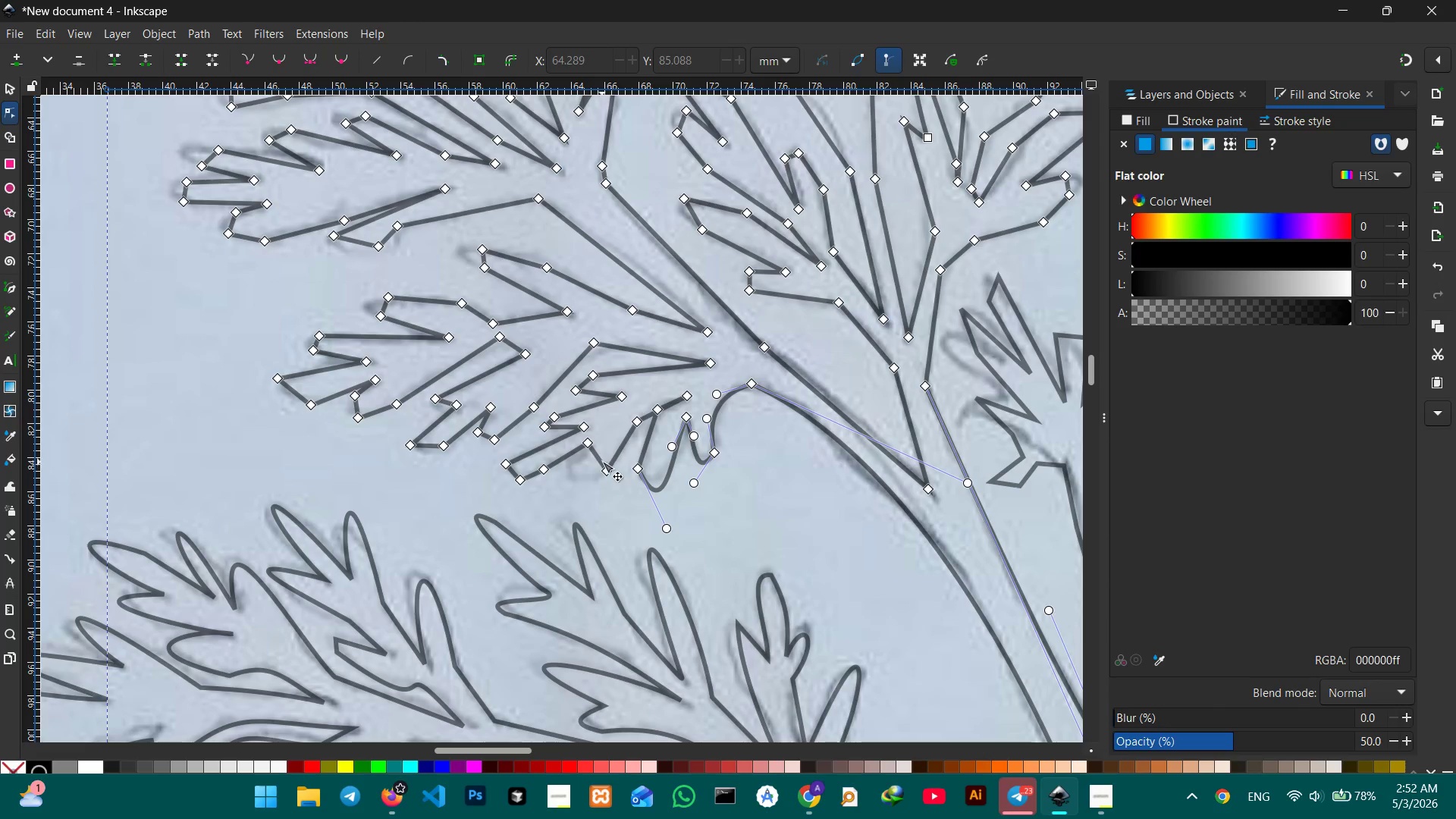 
left_click_drag(start_coordinate=[601, 461], to_coordinate=[575, 488])
 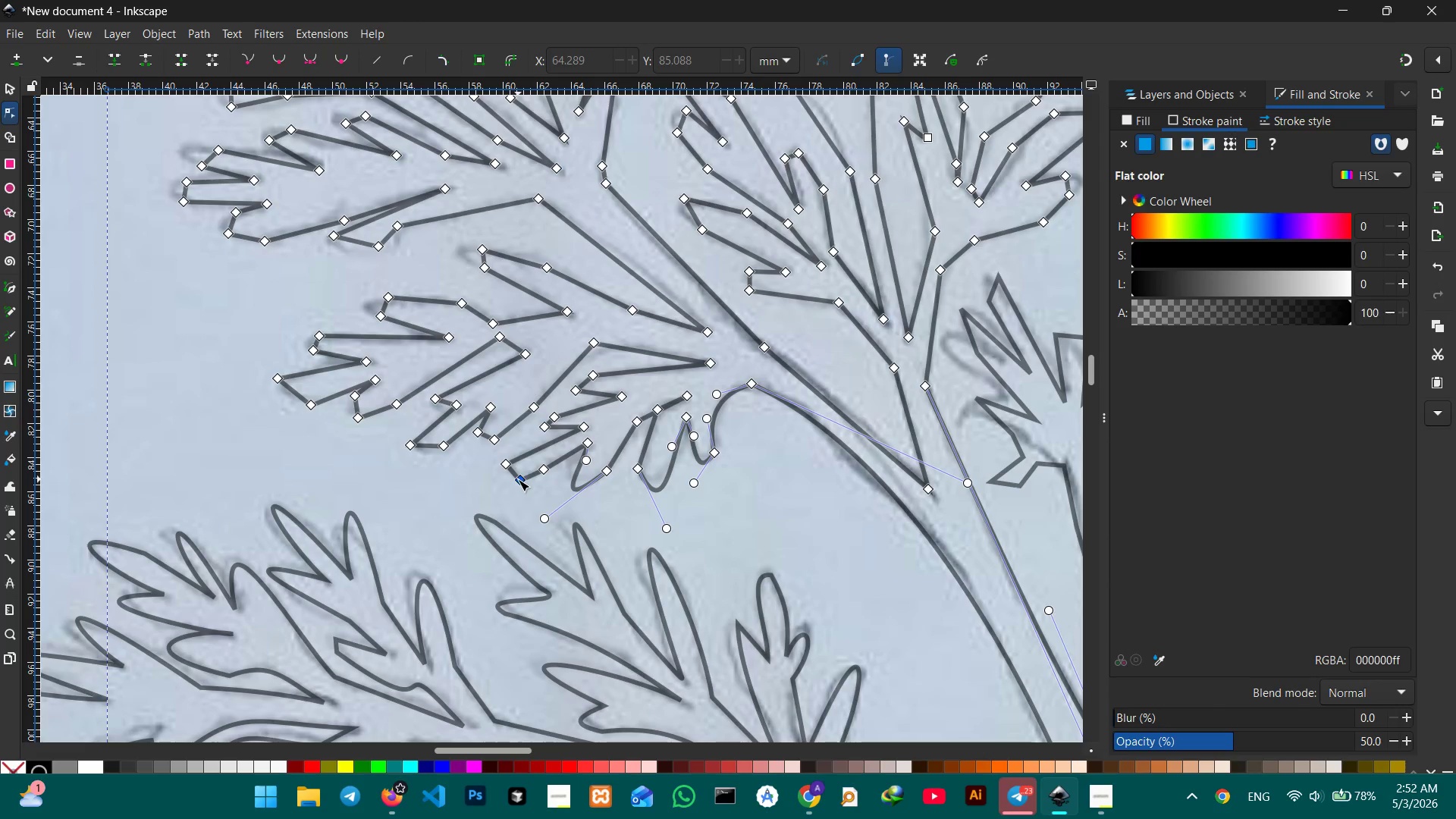 
key(Backspace)
 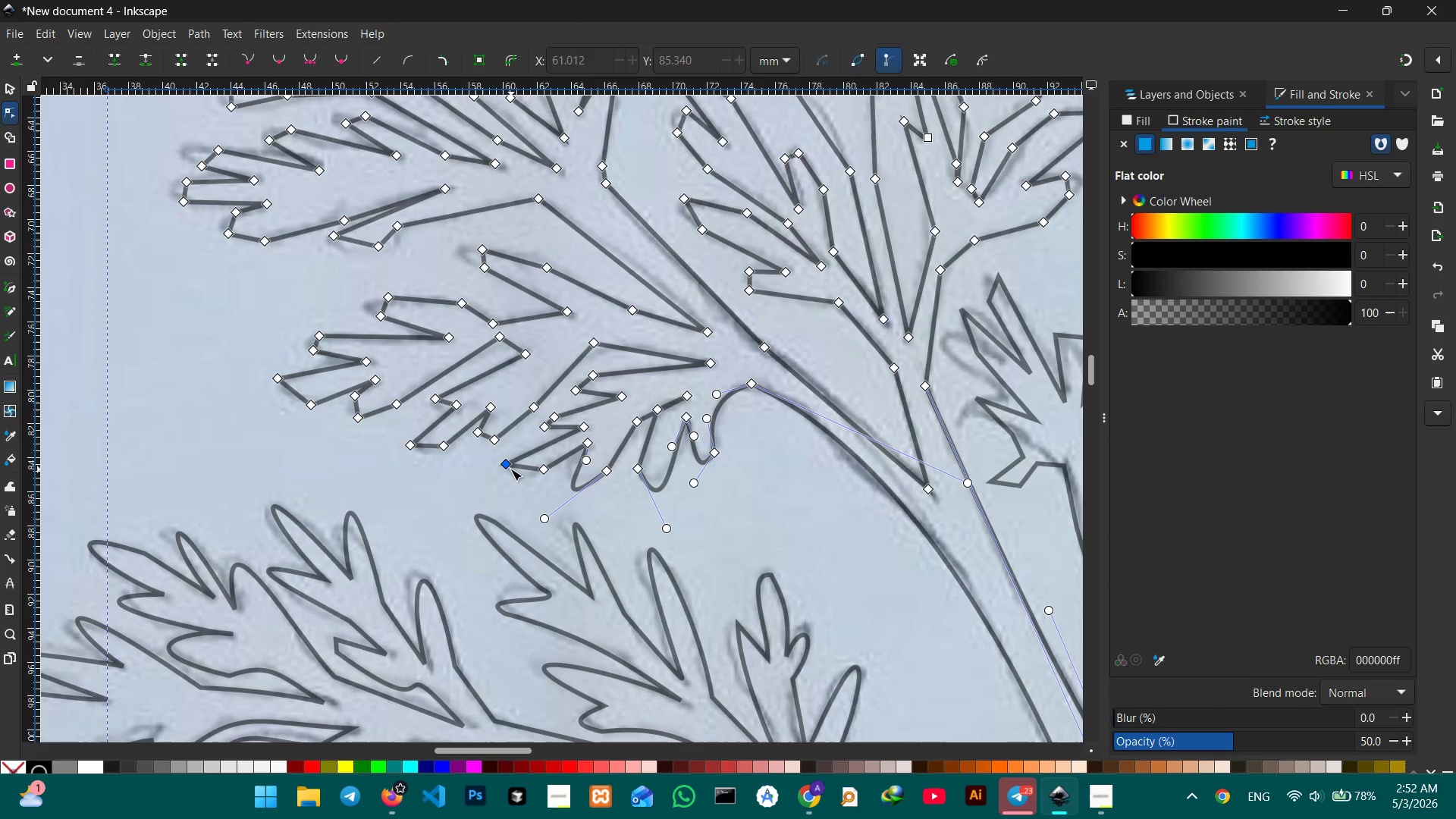 
left_click([510, 469])
 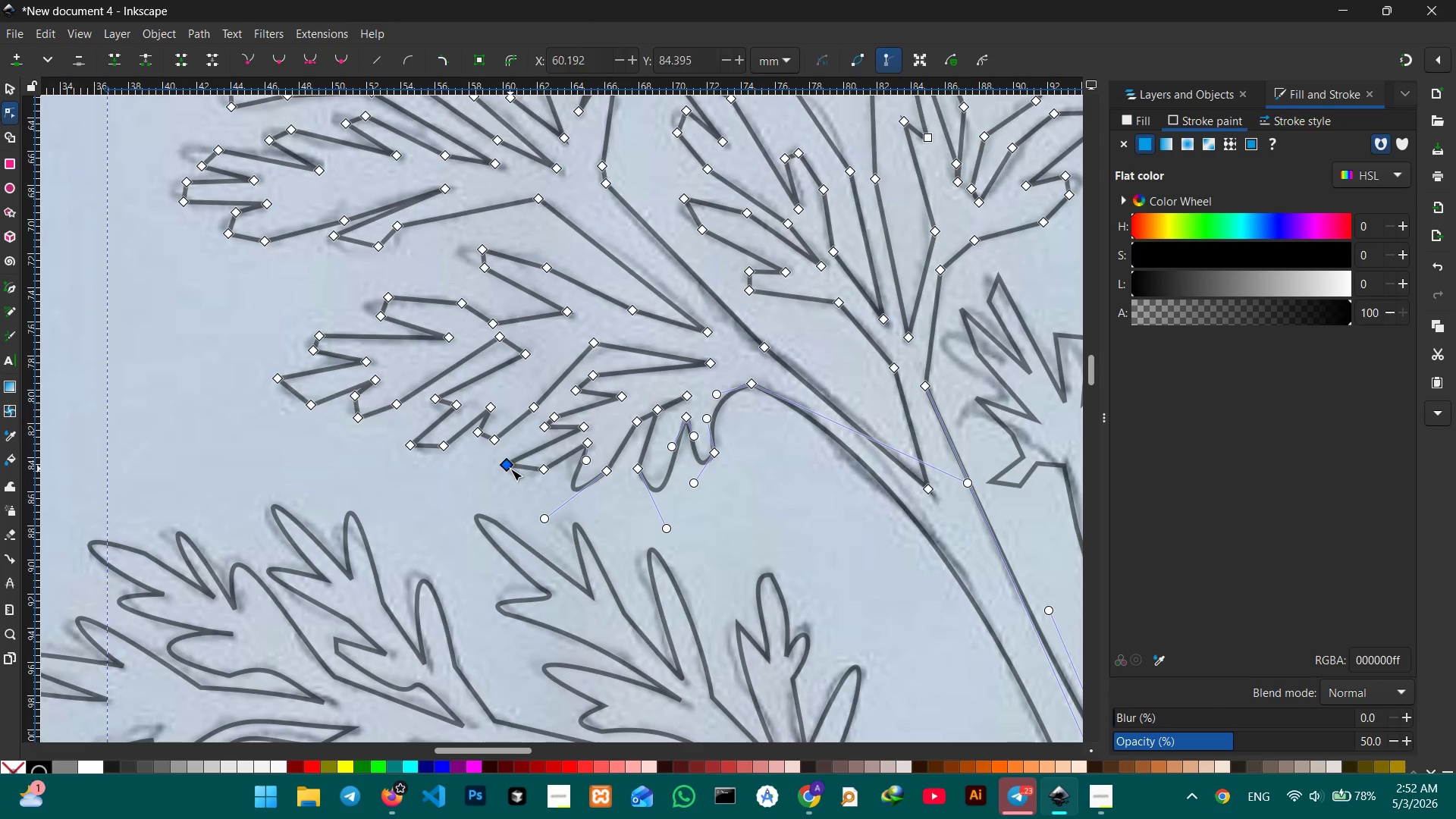 
key(Backspace)
 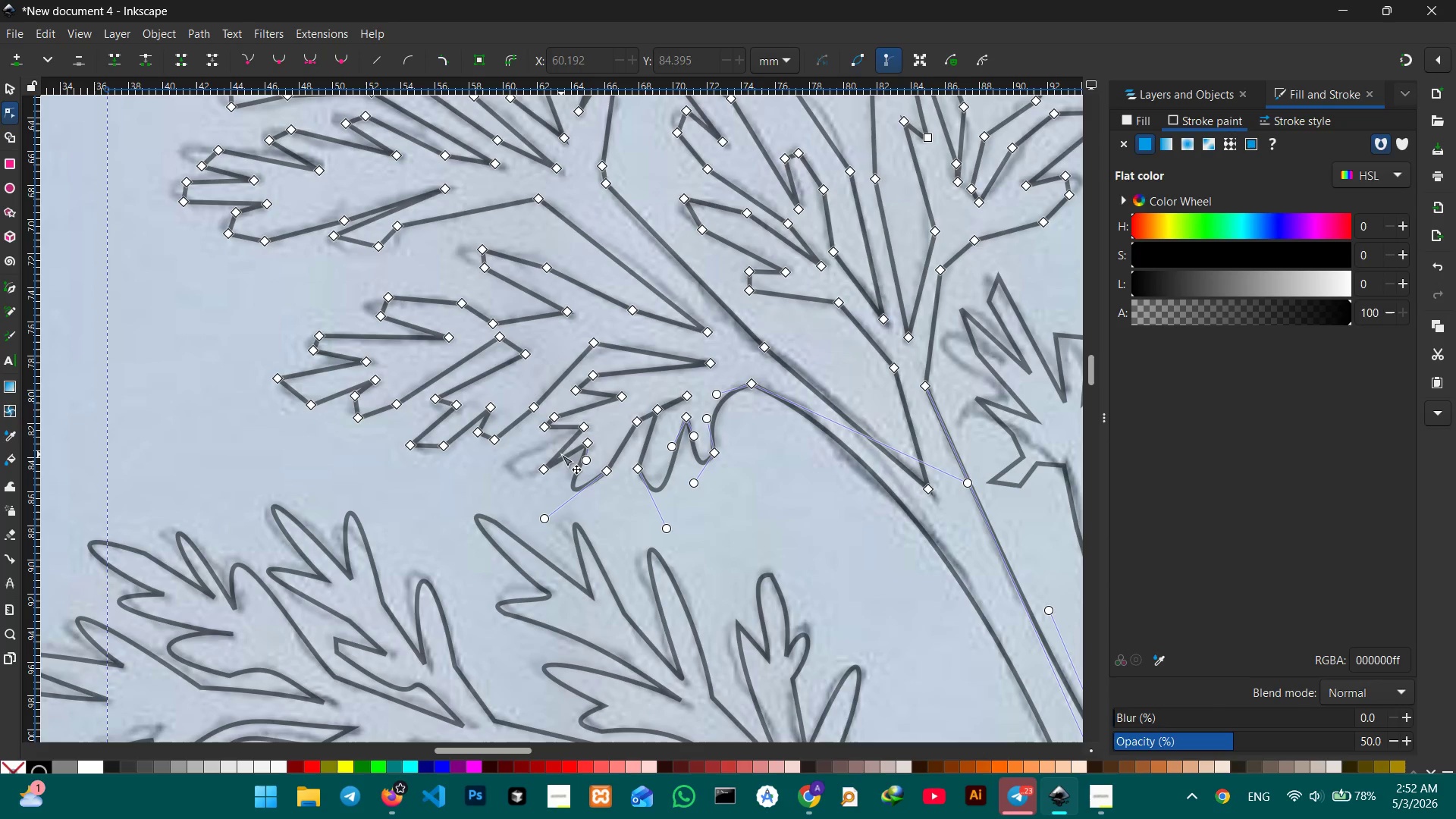 
left_click_drag(start_coordinate=[561, 452], to_coordinate=[516, 468])
 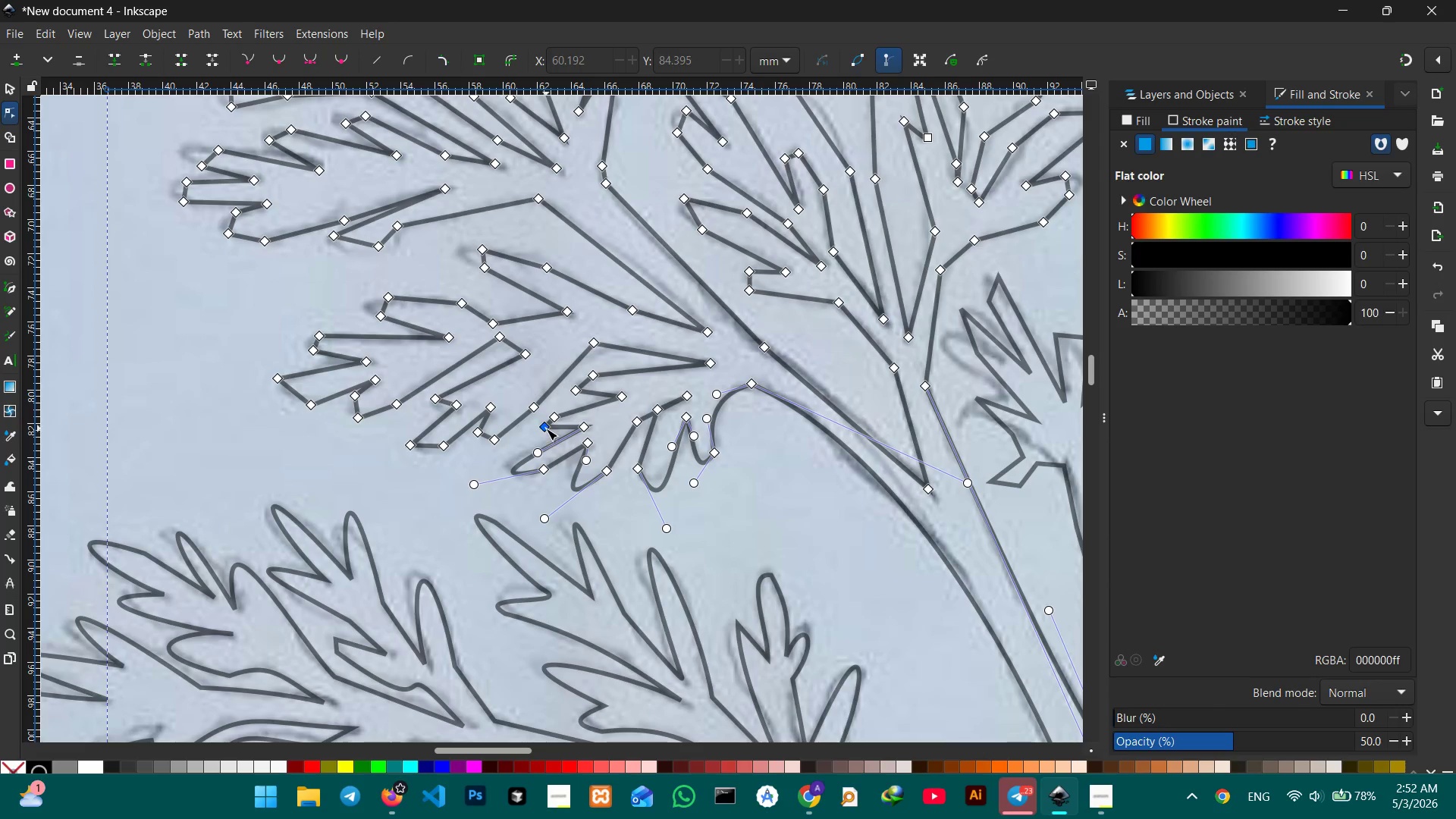 
left_click([546, 428])
 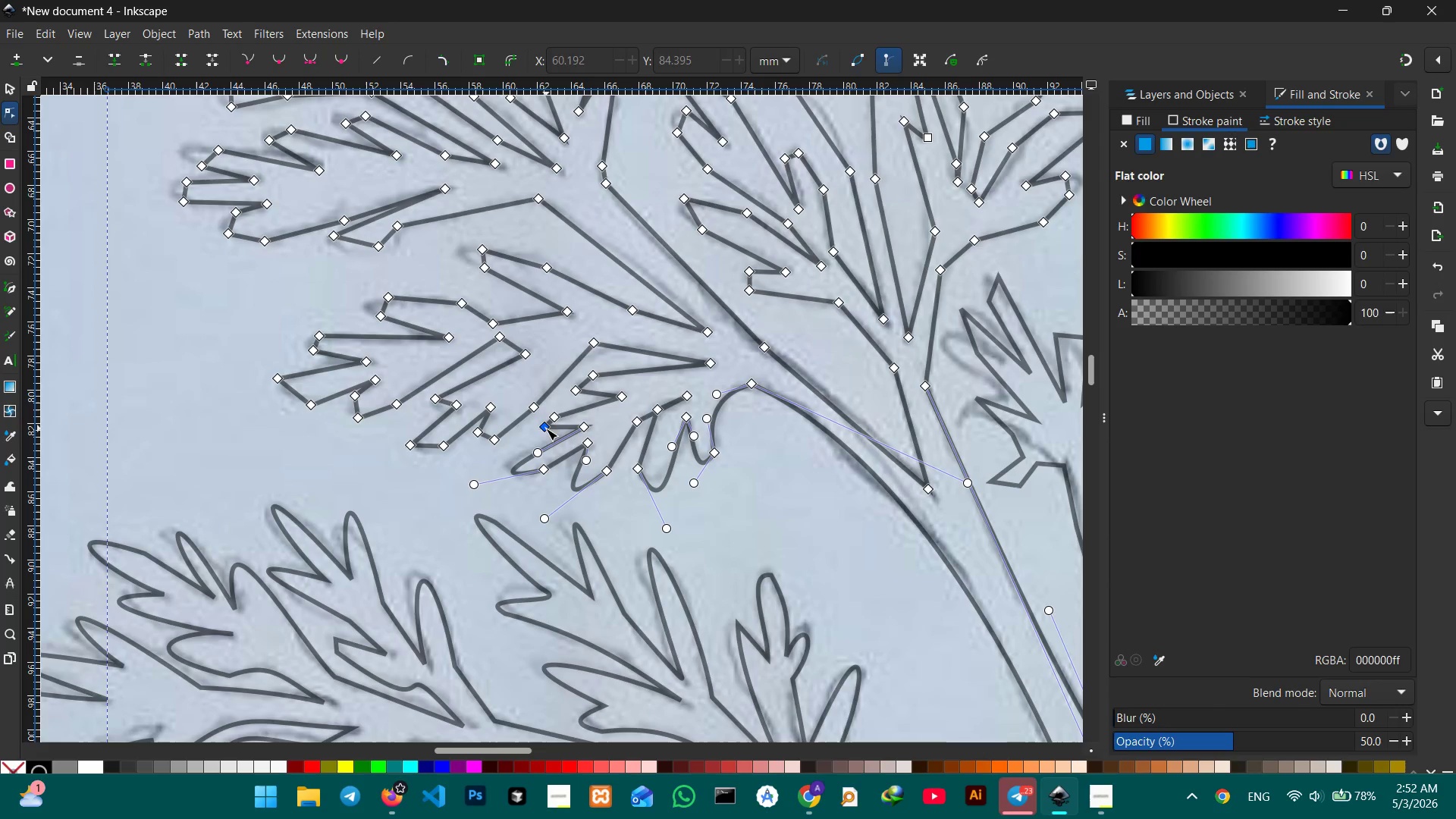 
key(Backspace)
 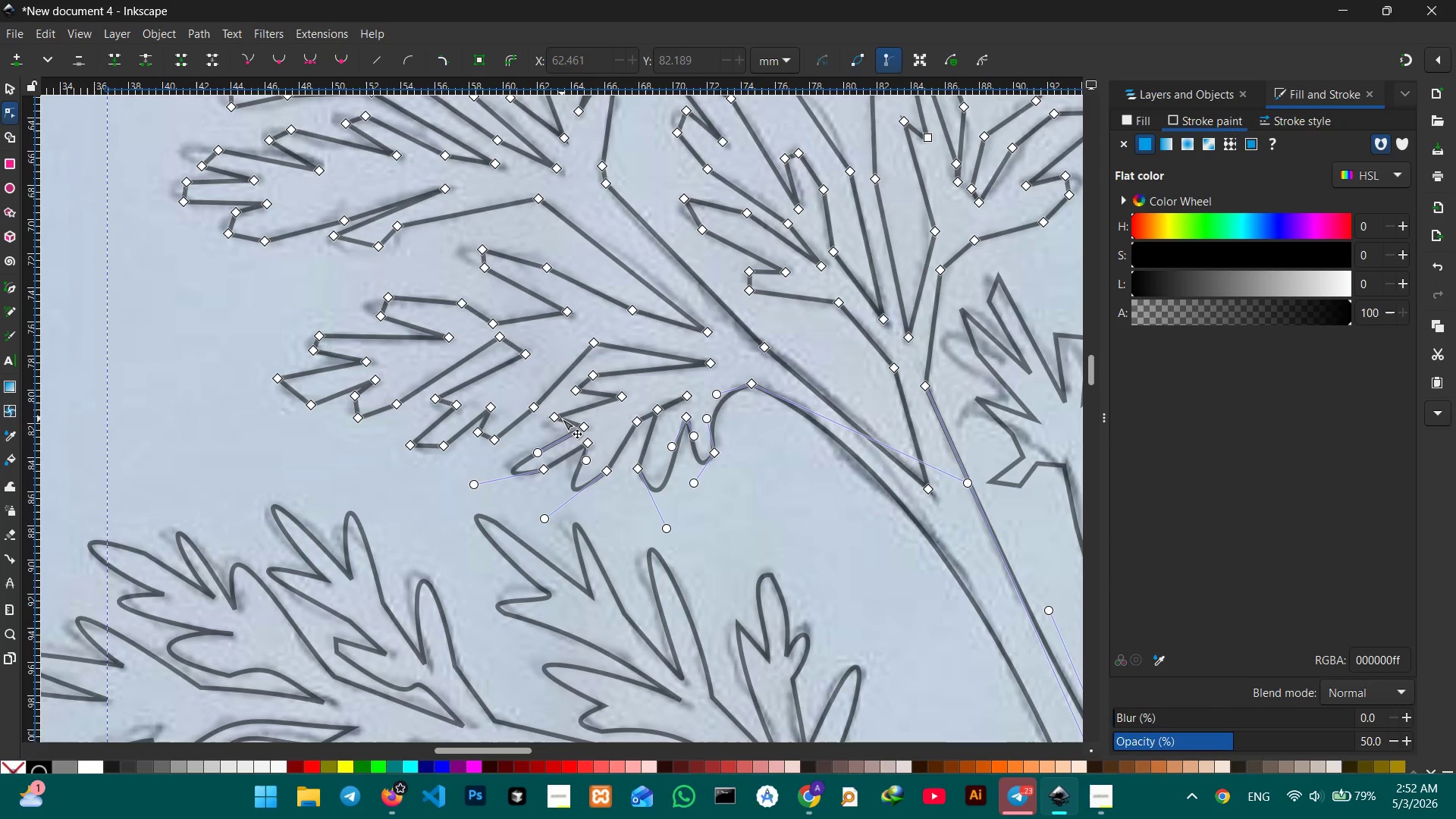 
left_click([560, 418])
 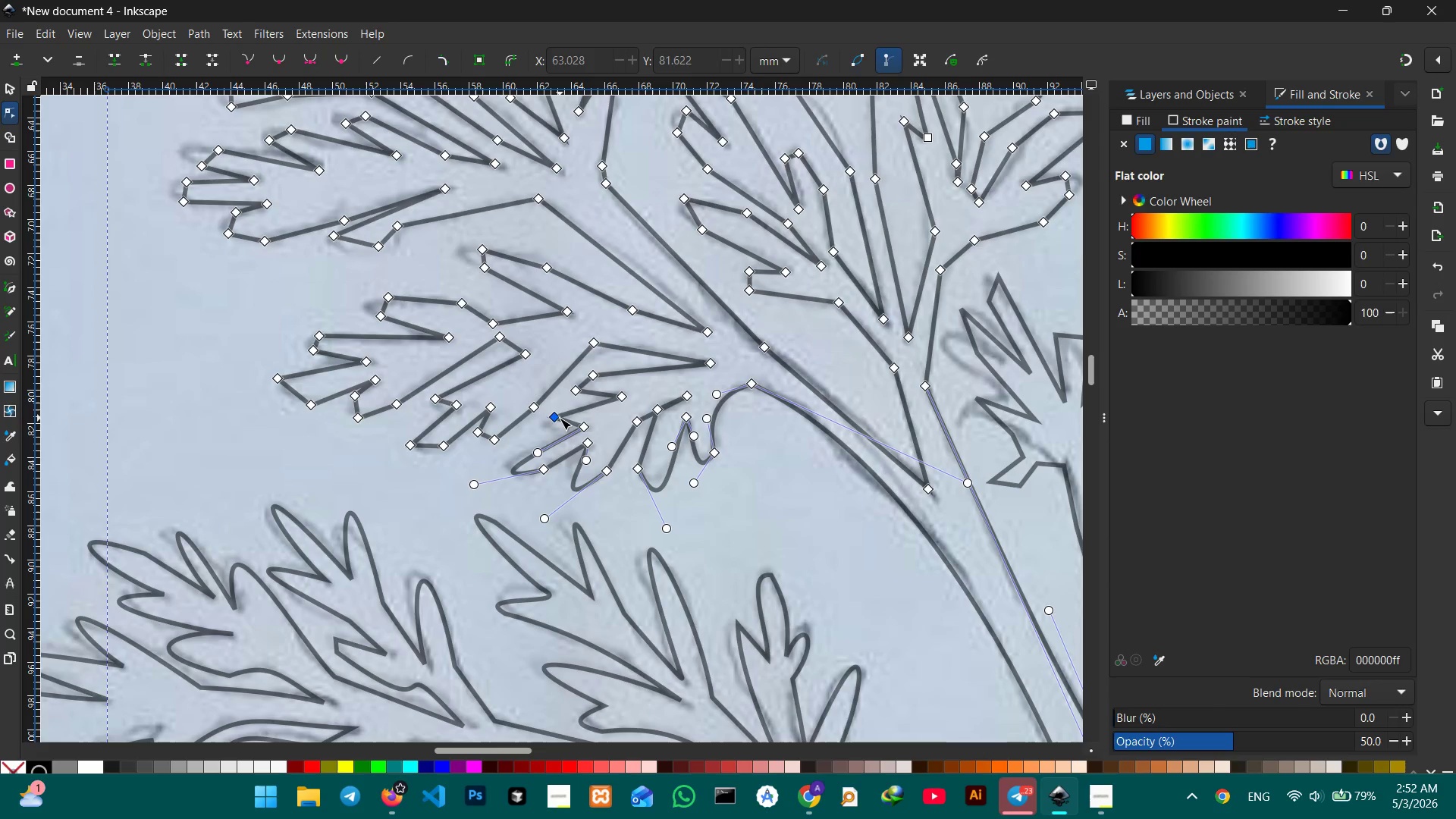 
key(Backspace)
 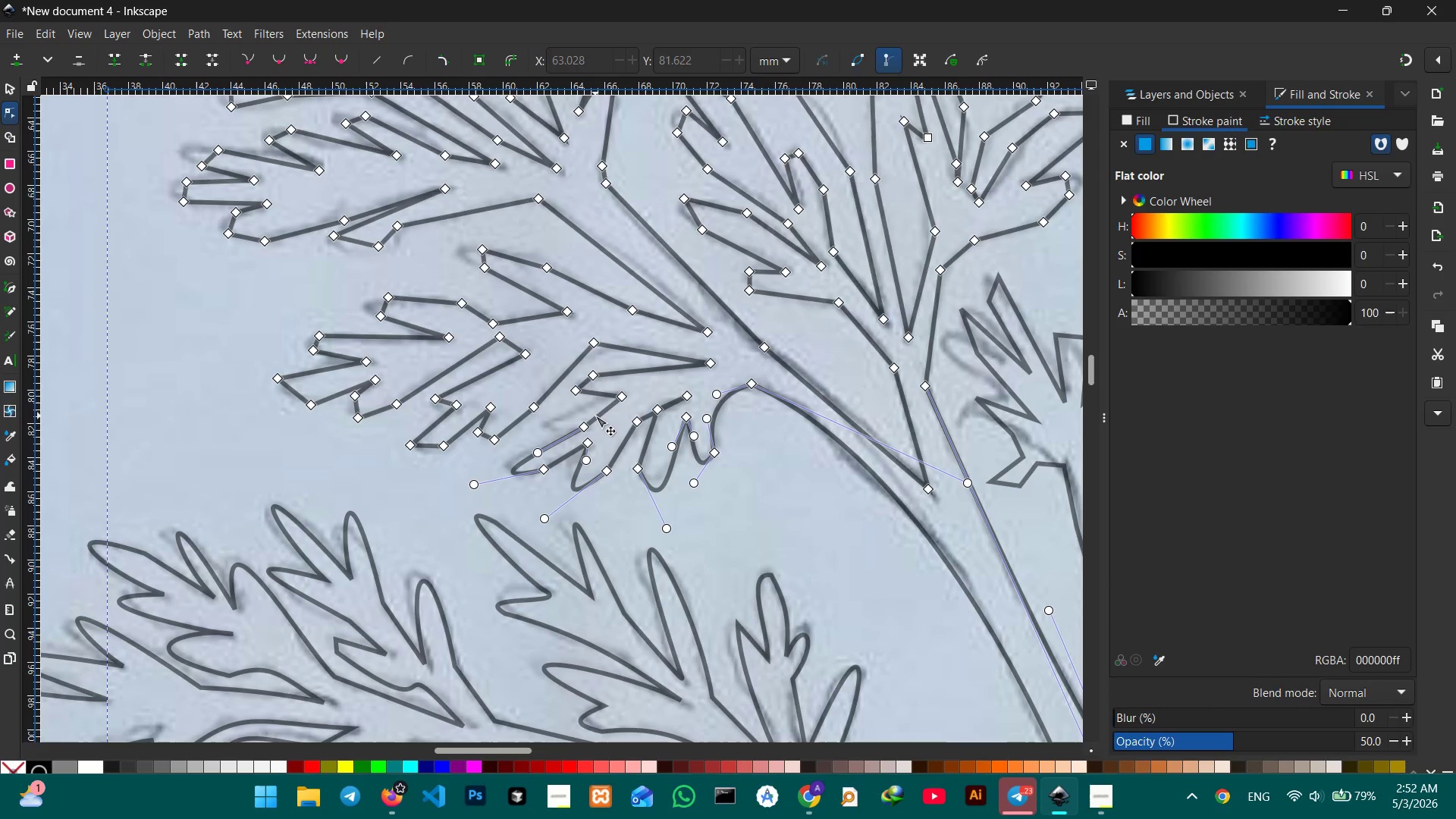 
left_click_drag(start_coordinate=[595, 416], to_coordinate=[549, 419])
 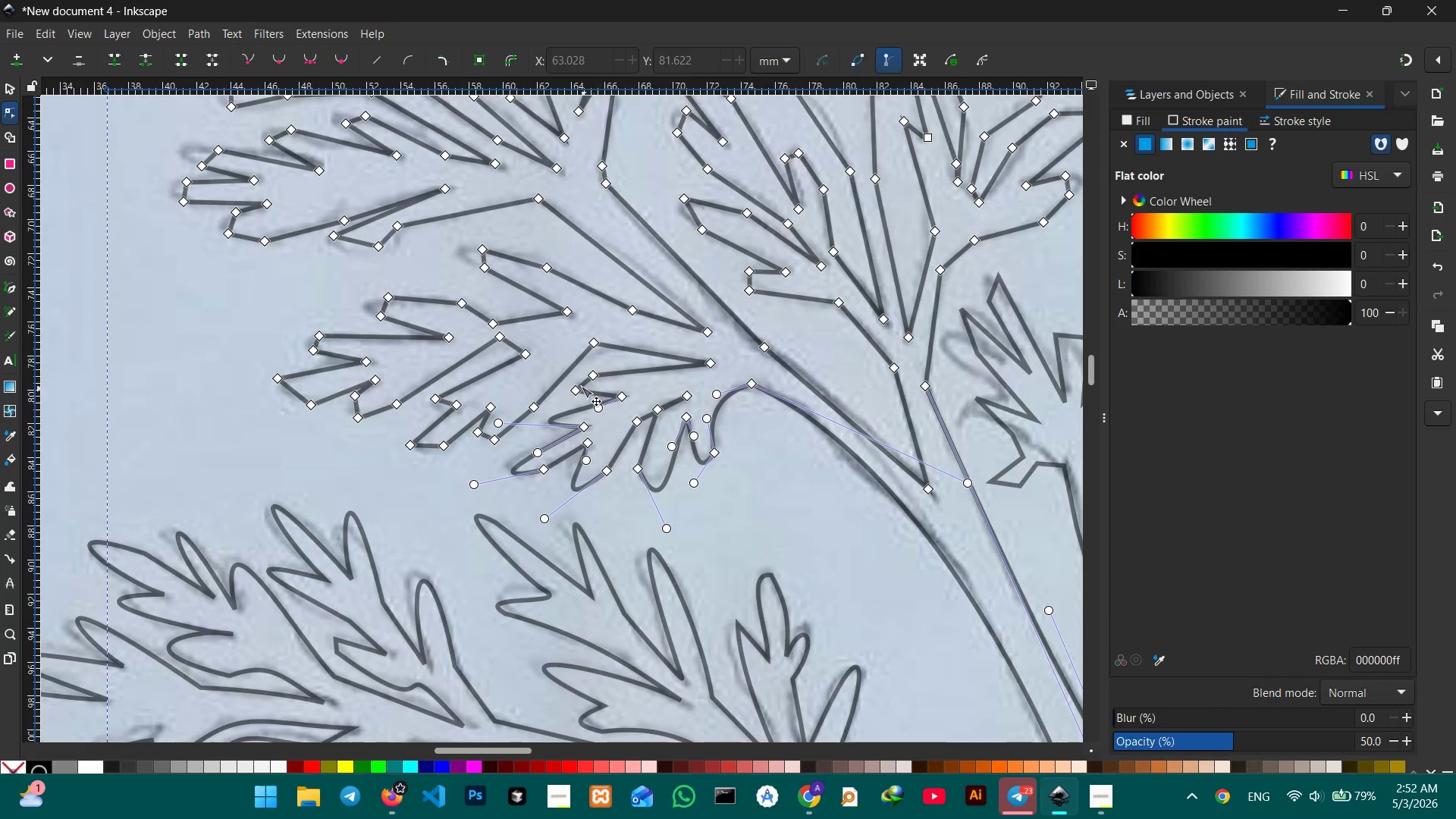 
left_click([576, 384])
 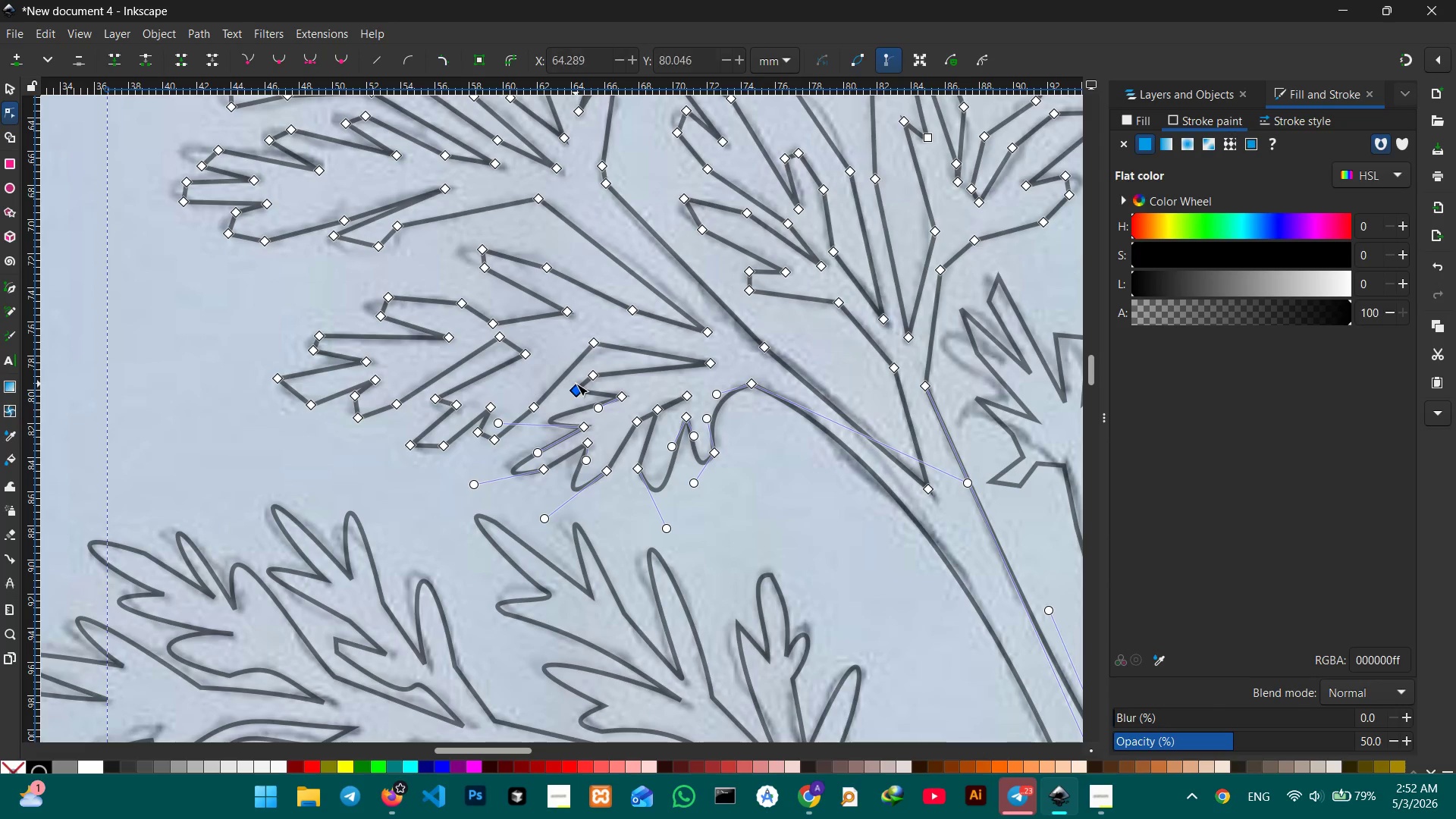 
key(Backspace)
 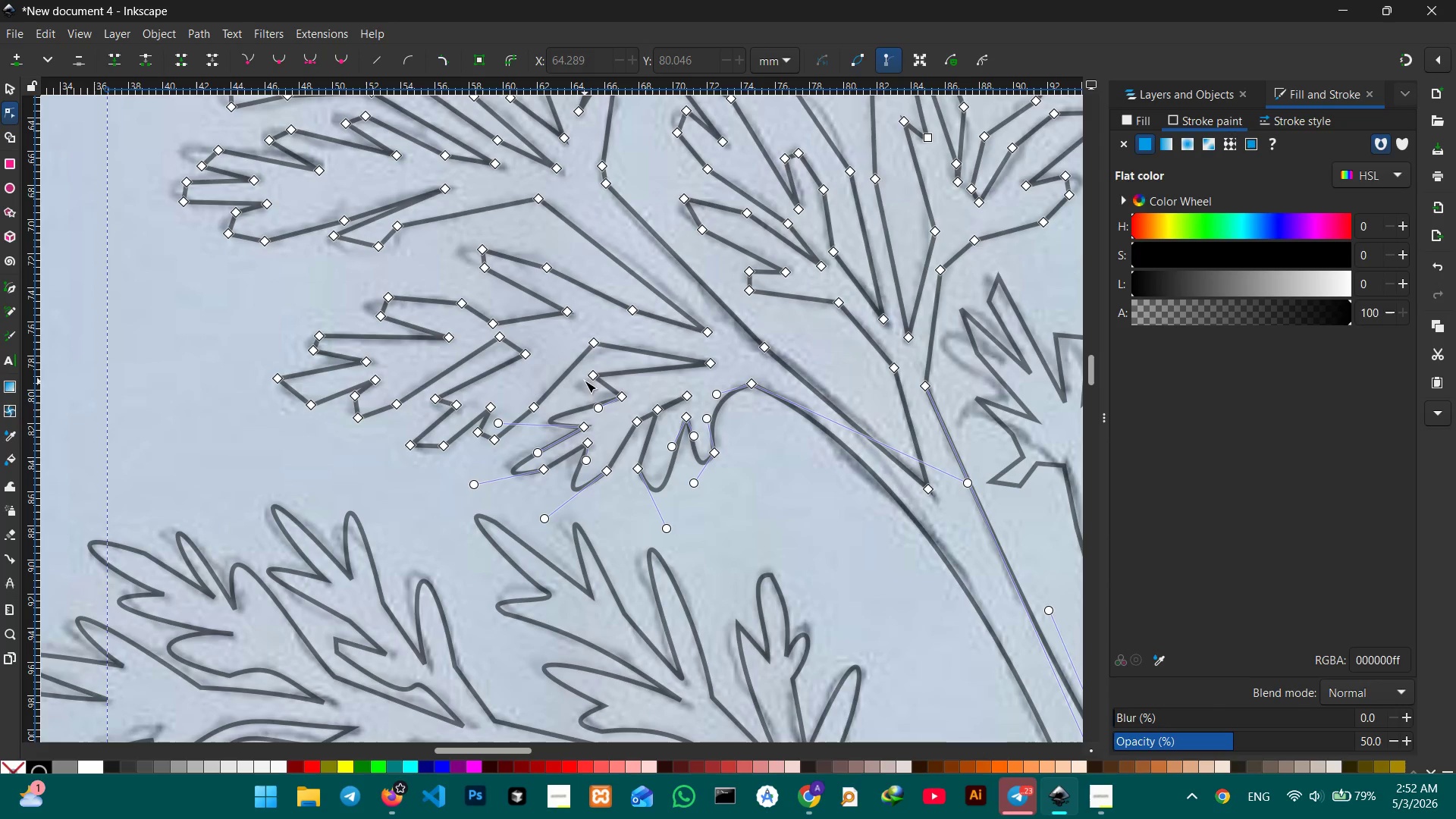 
left_click([586, 378])
 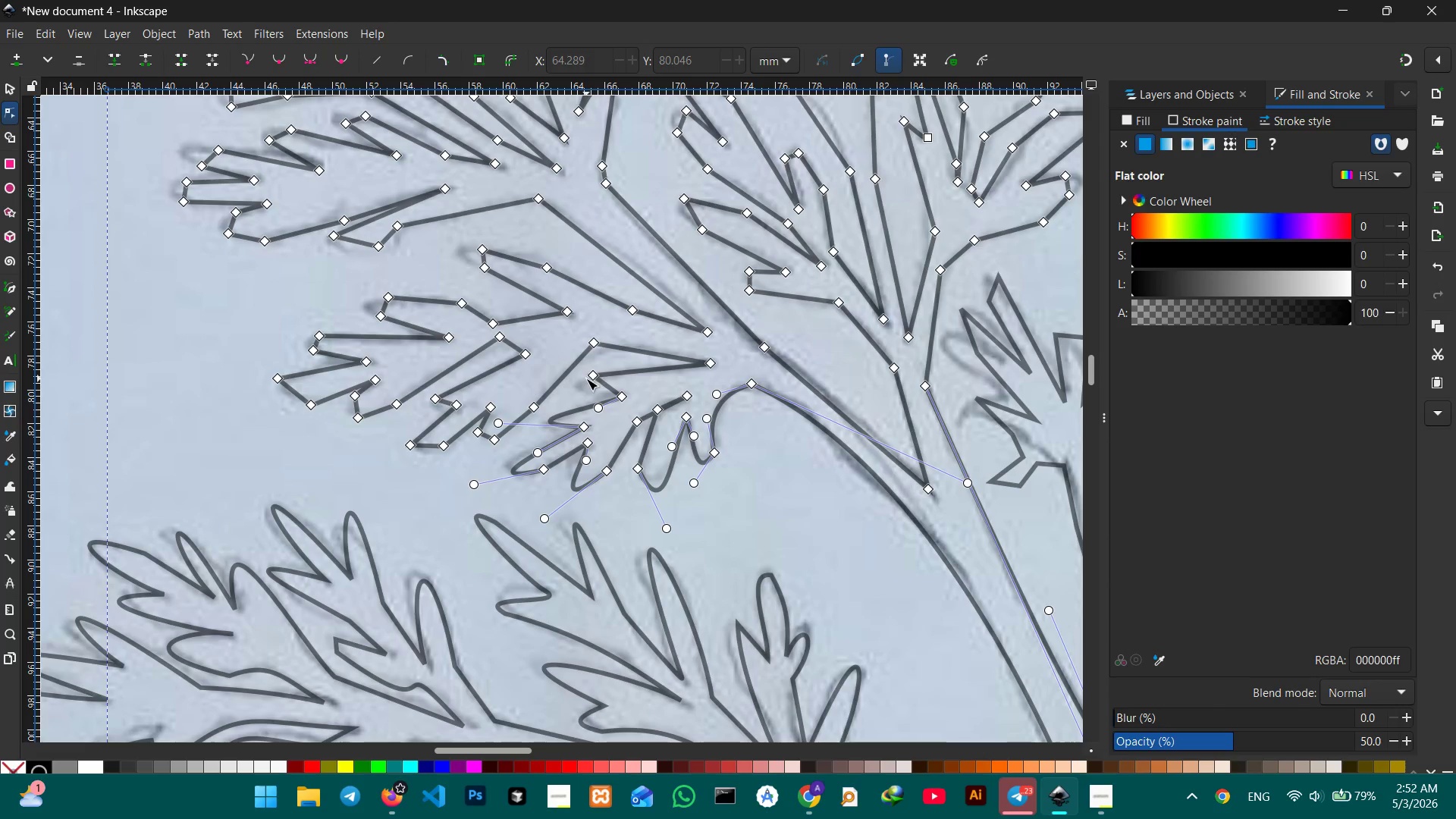 
key(Backspace)
 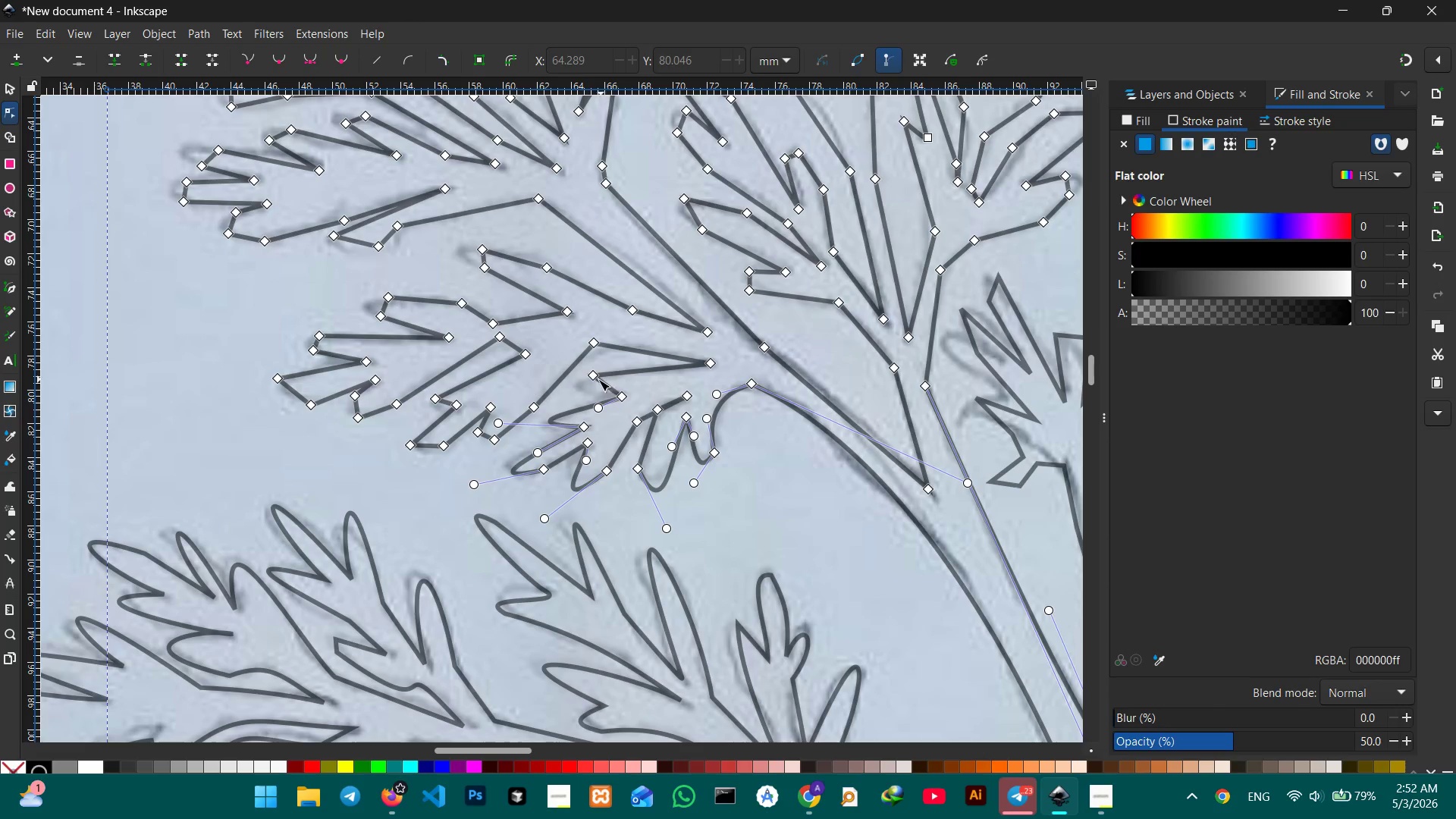 
left_click([594, 378])
 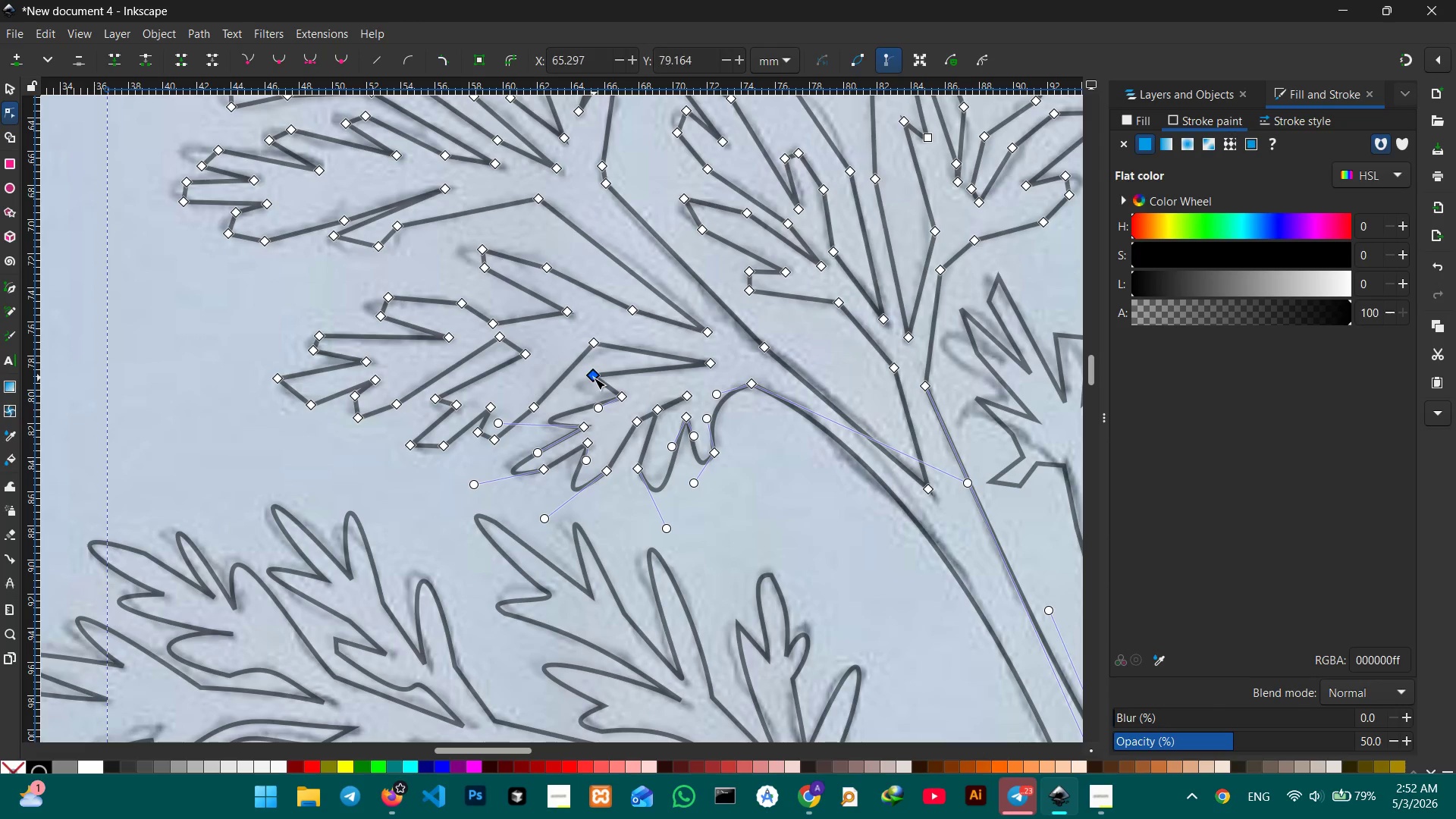 
key(Backspace)
 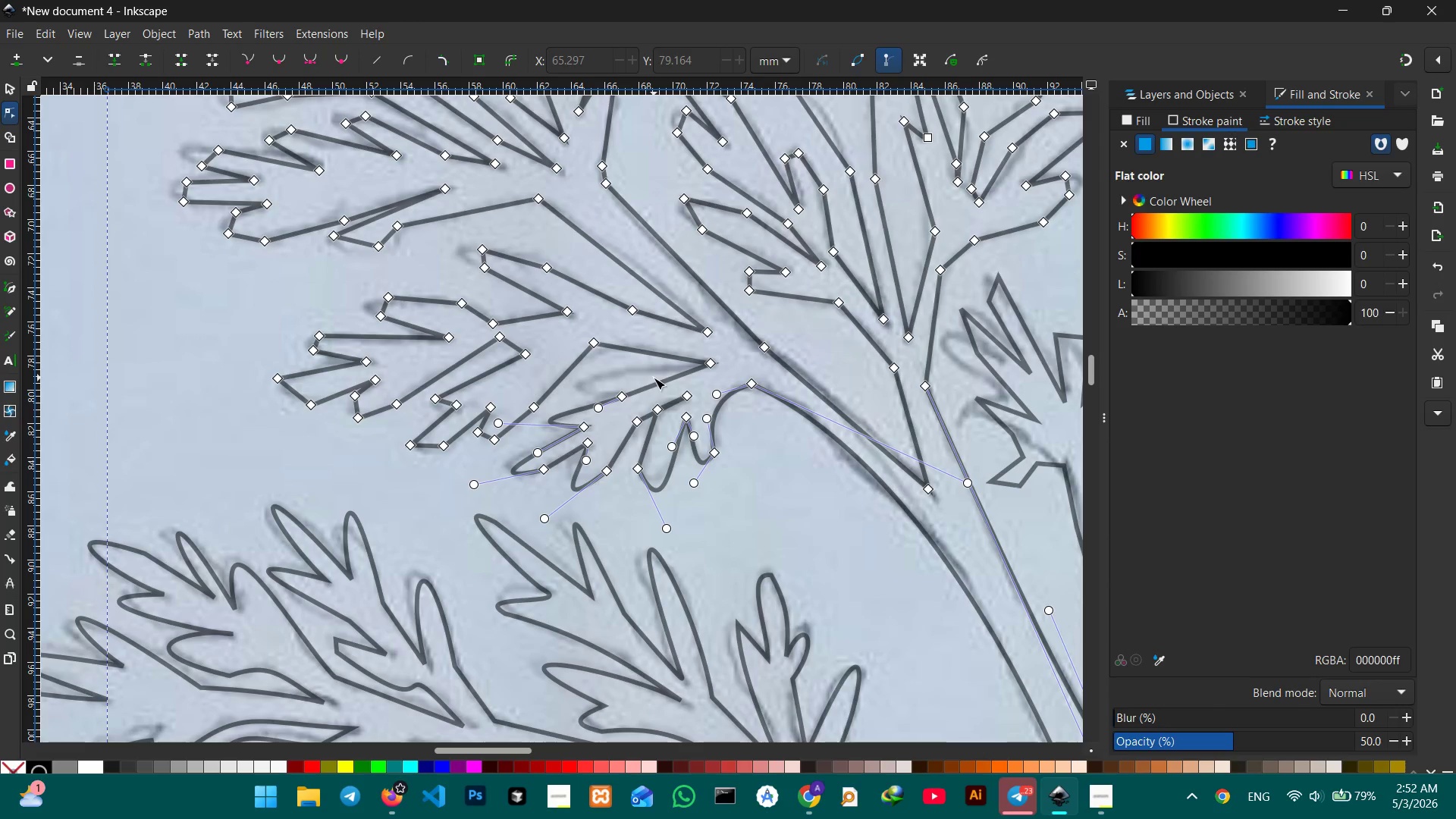 
left_click_drag(start_coordinate=[654, 384], to_coordinate=[583, 381])
 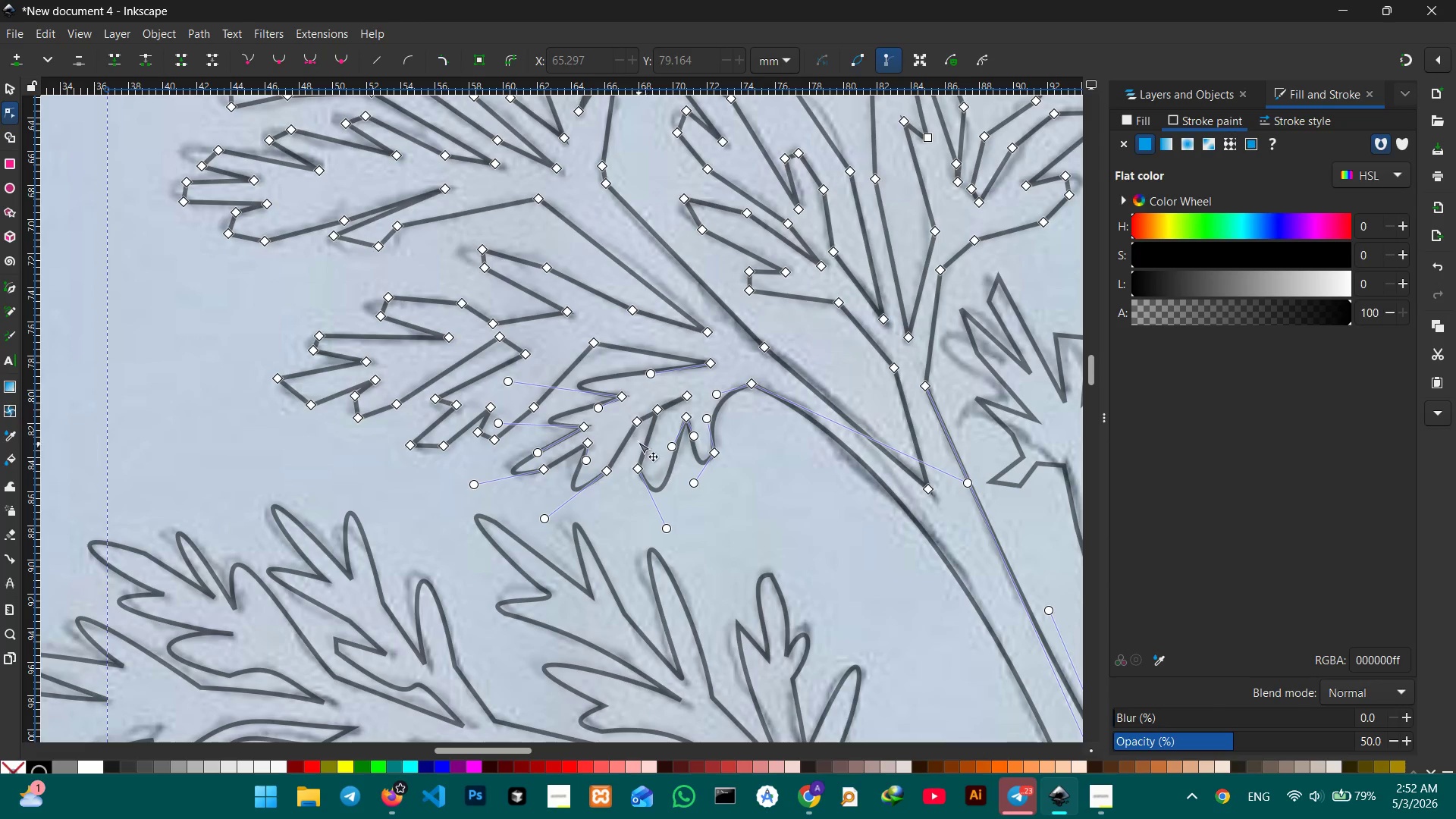 
left_click([639, 426])
 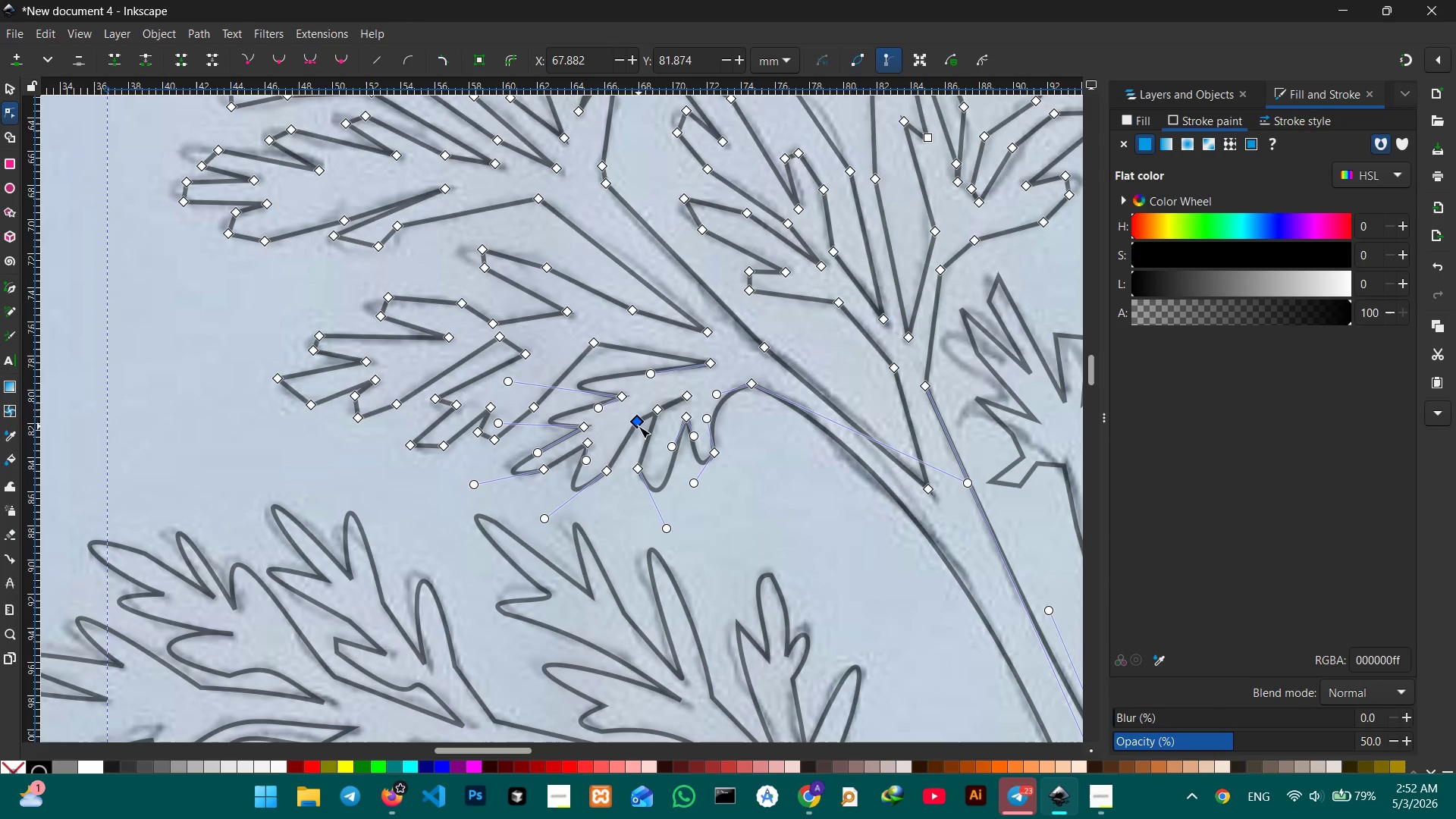 
key(Backspace)
 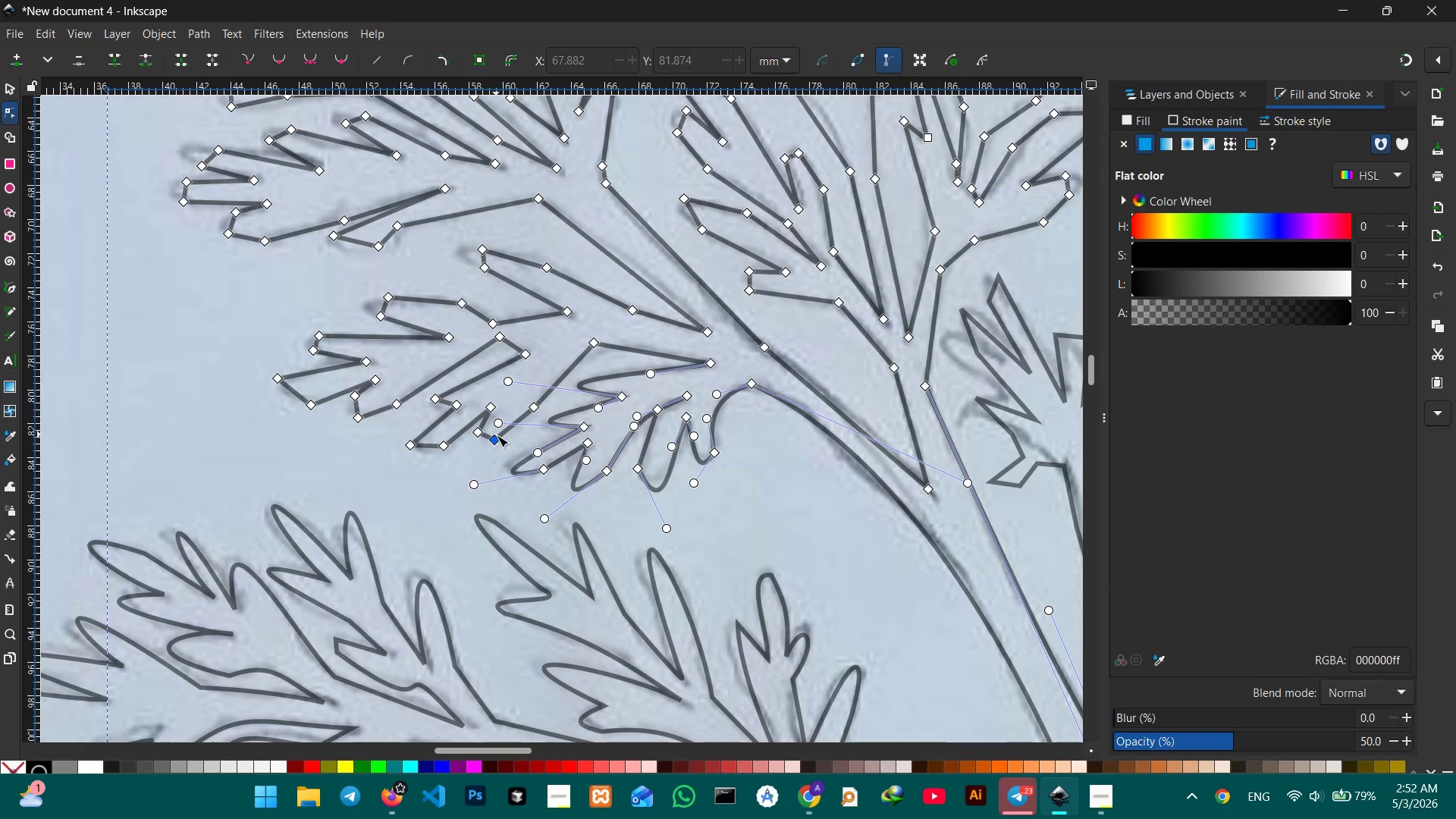 
left_click([495, 438])
 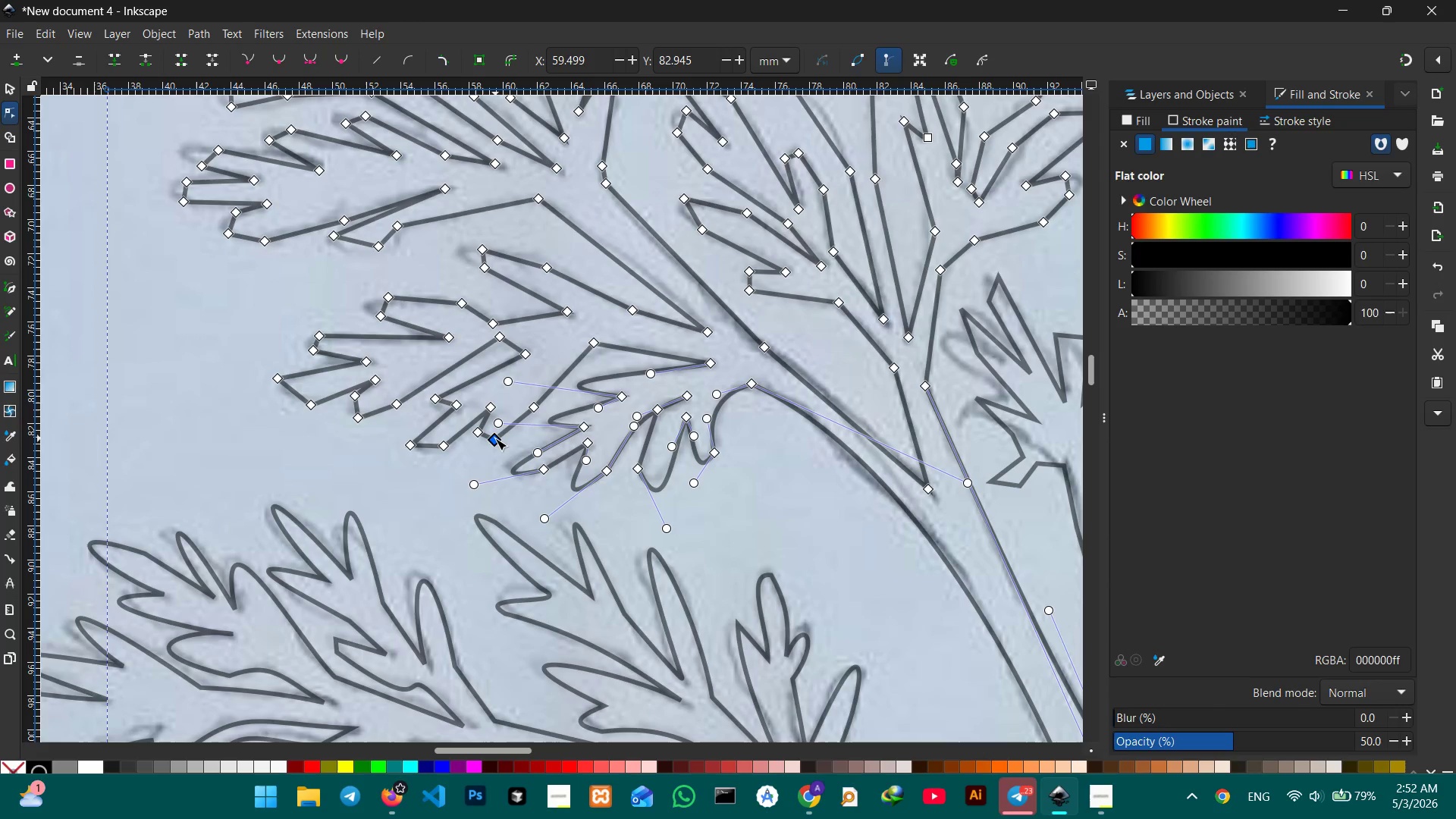 
key(Backspace)
 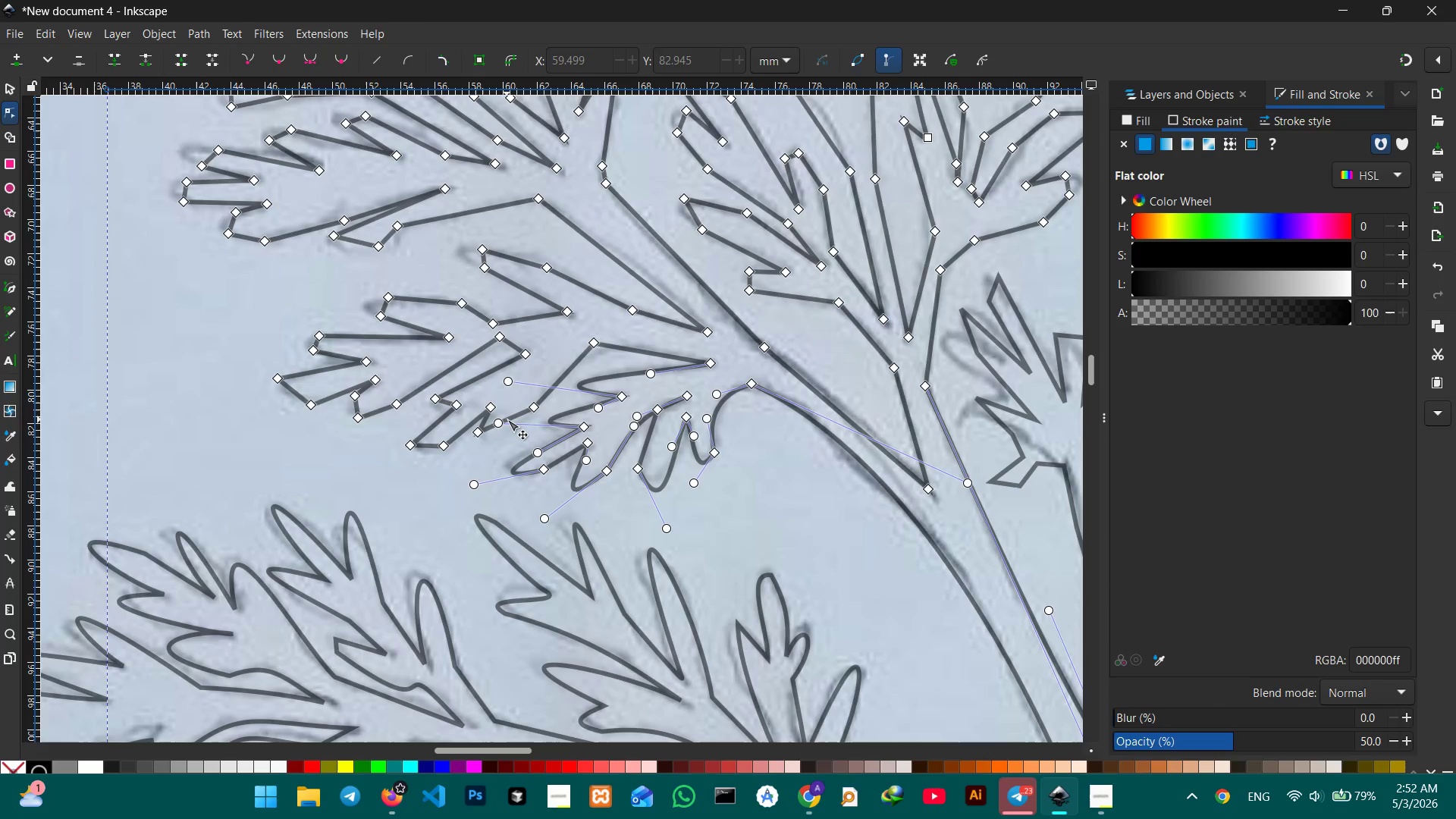 
left_click_drag(start_coordinate=[511, 419], to_coordinate=[511, 434])
 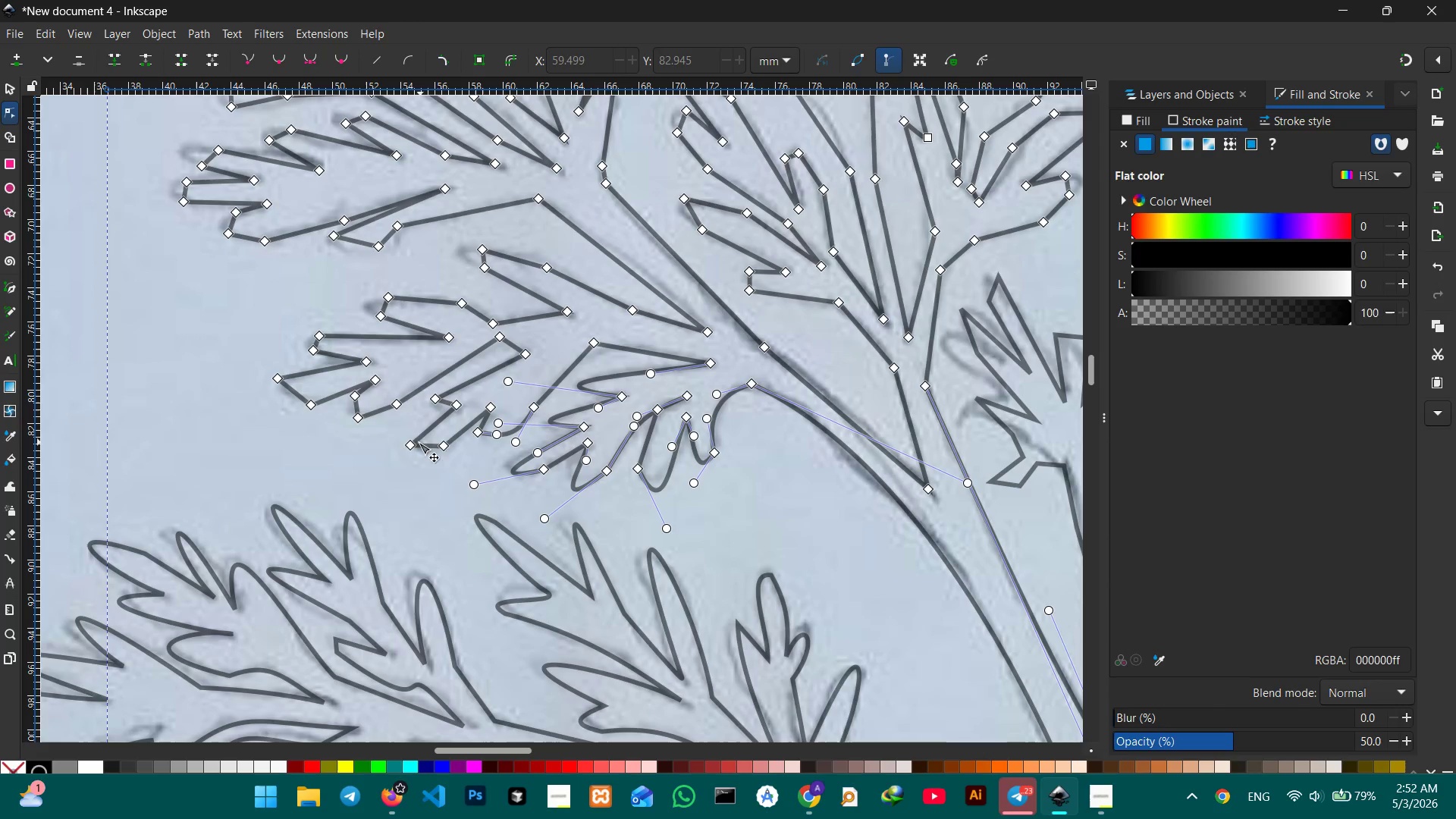 
left_click([415, 442])
 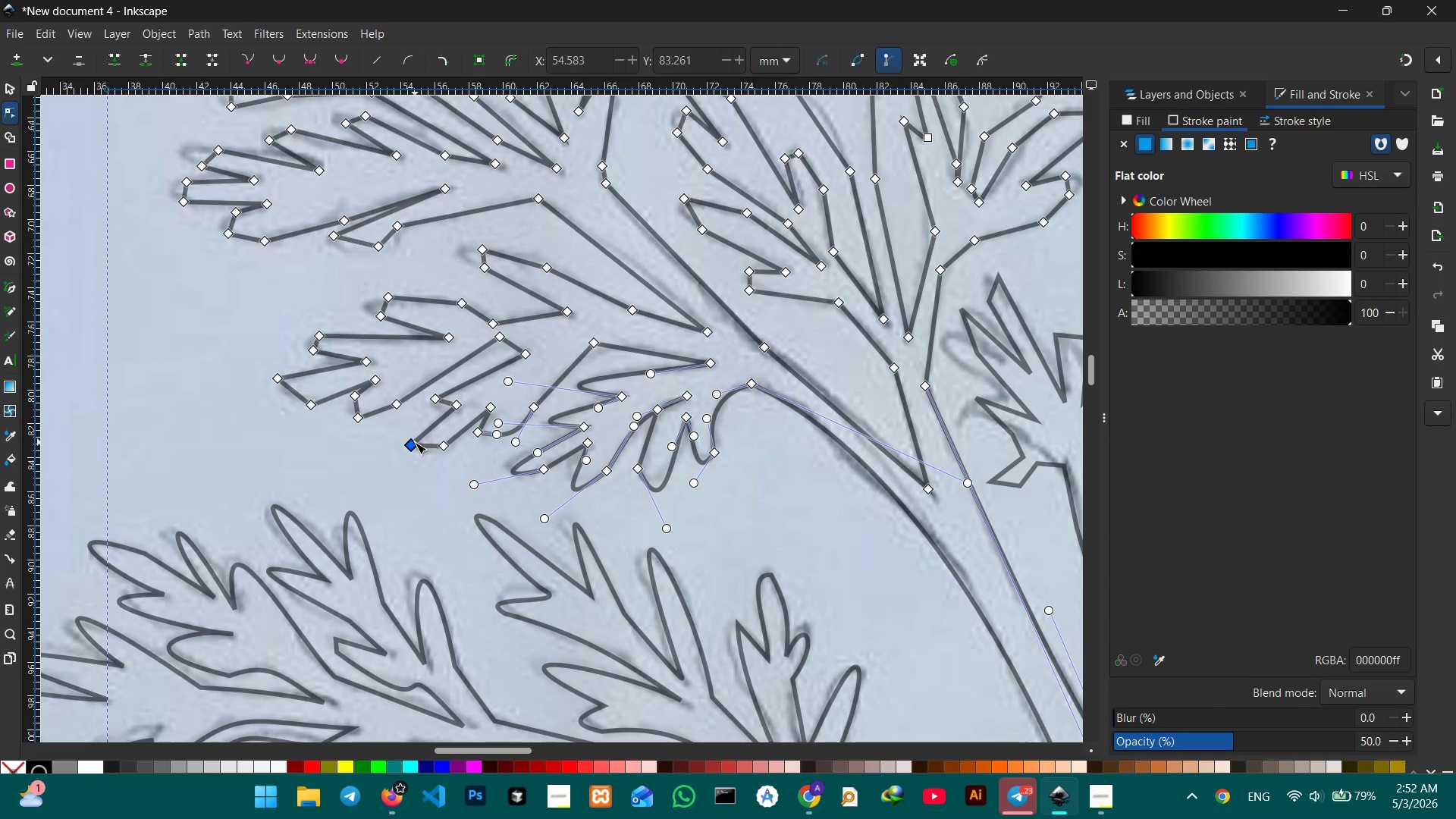 
key(Backspace)
 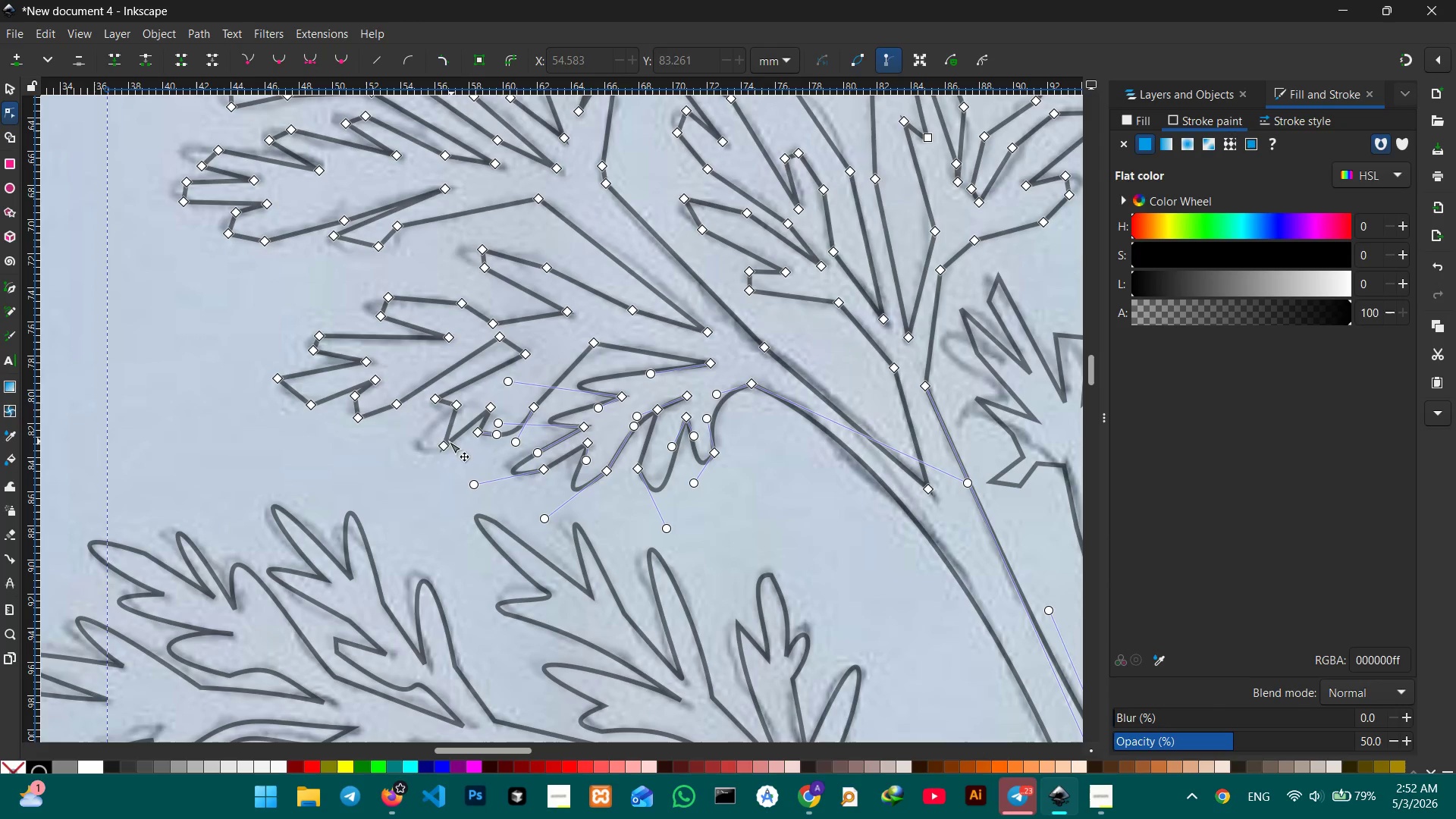 
left_click([444, 442])
 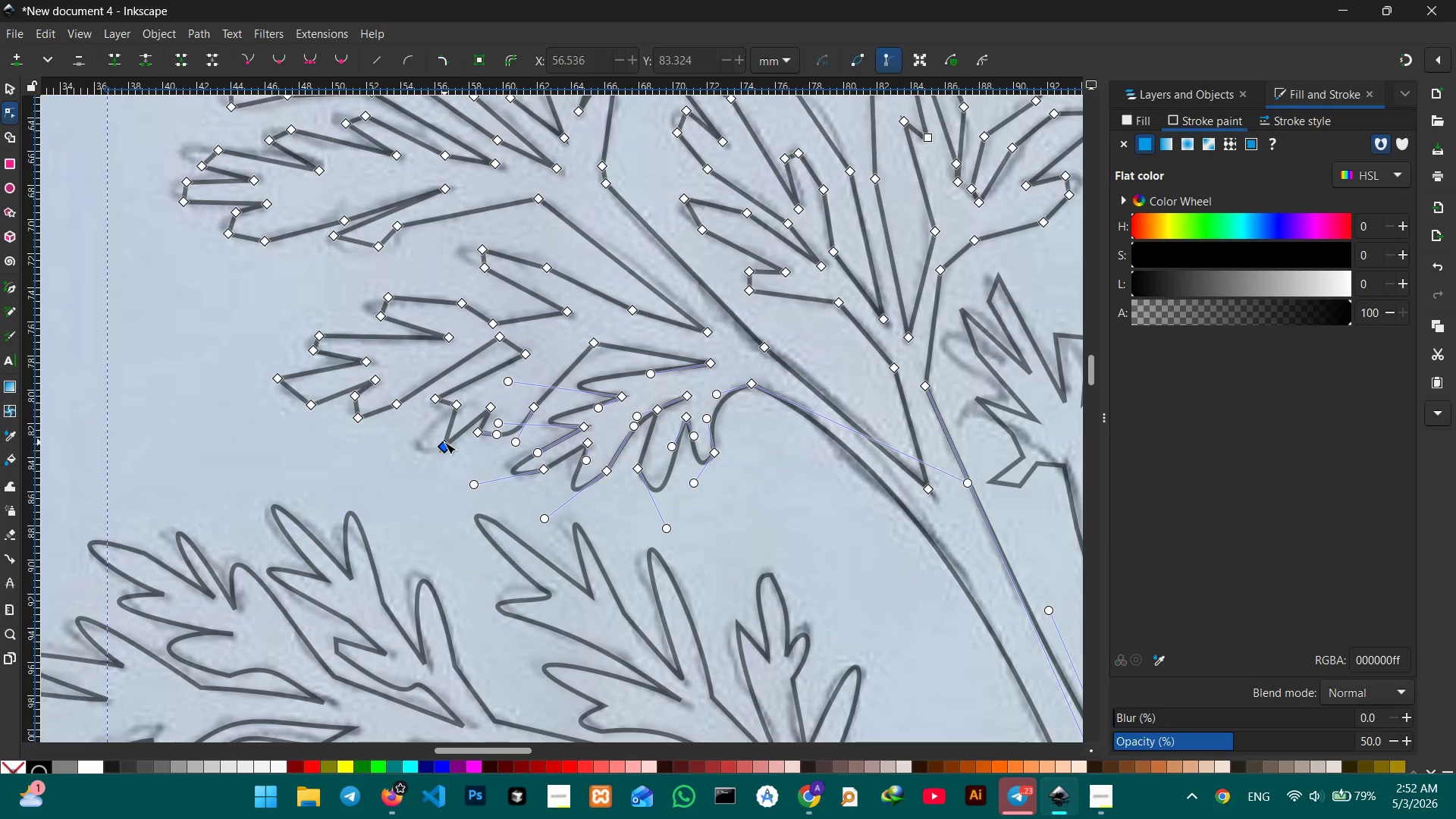 
key(Backspace)
 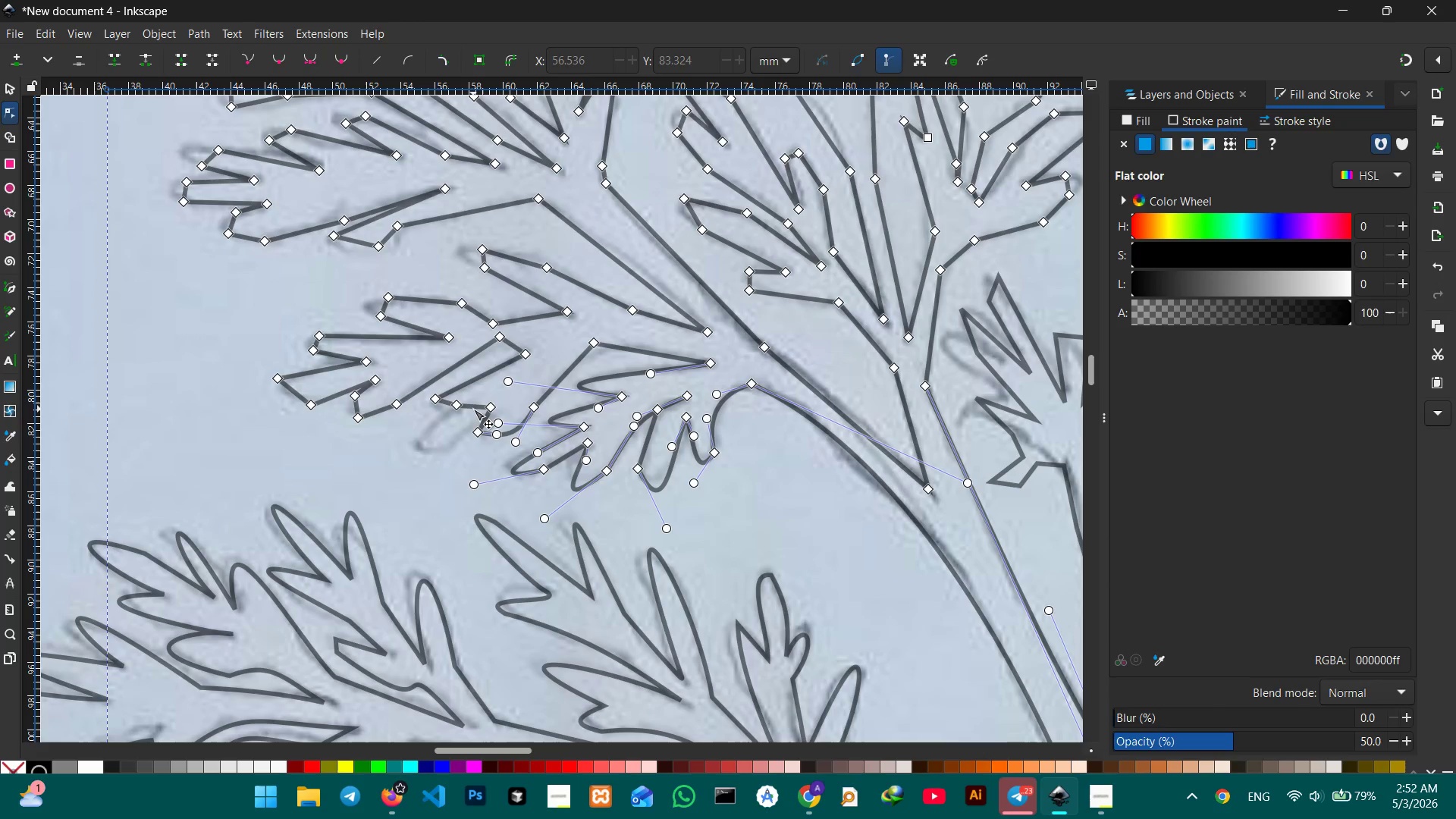 
left_click_drag(start_coordinate=[473, 409], to_coordinate=[430, 459])
 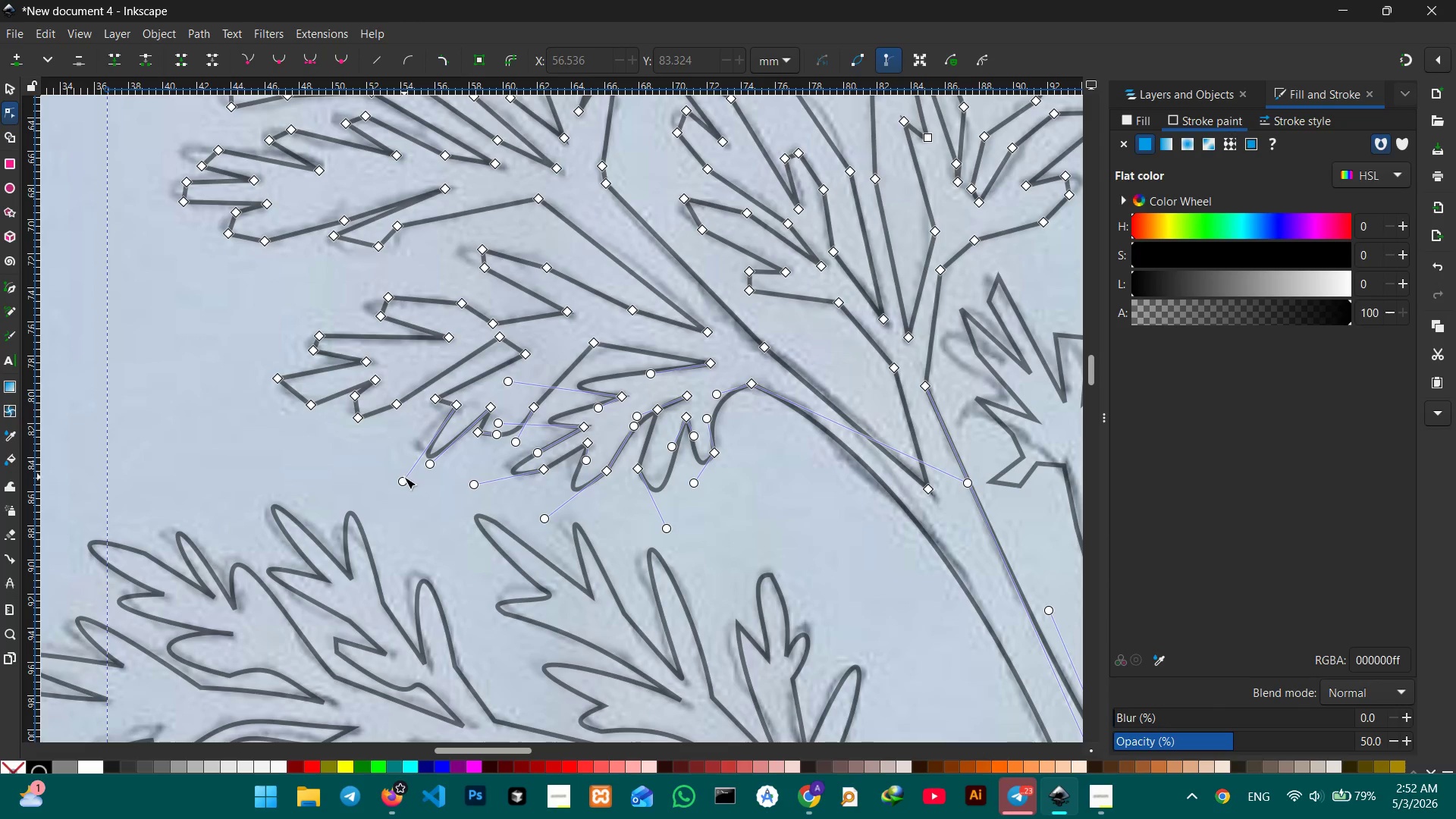 
left_click_drag(start_coordinate=[404, 477], to_coordinate=[394, 460])
 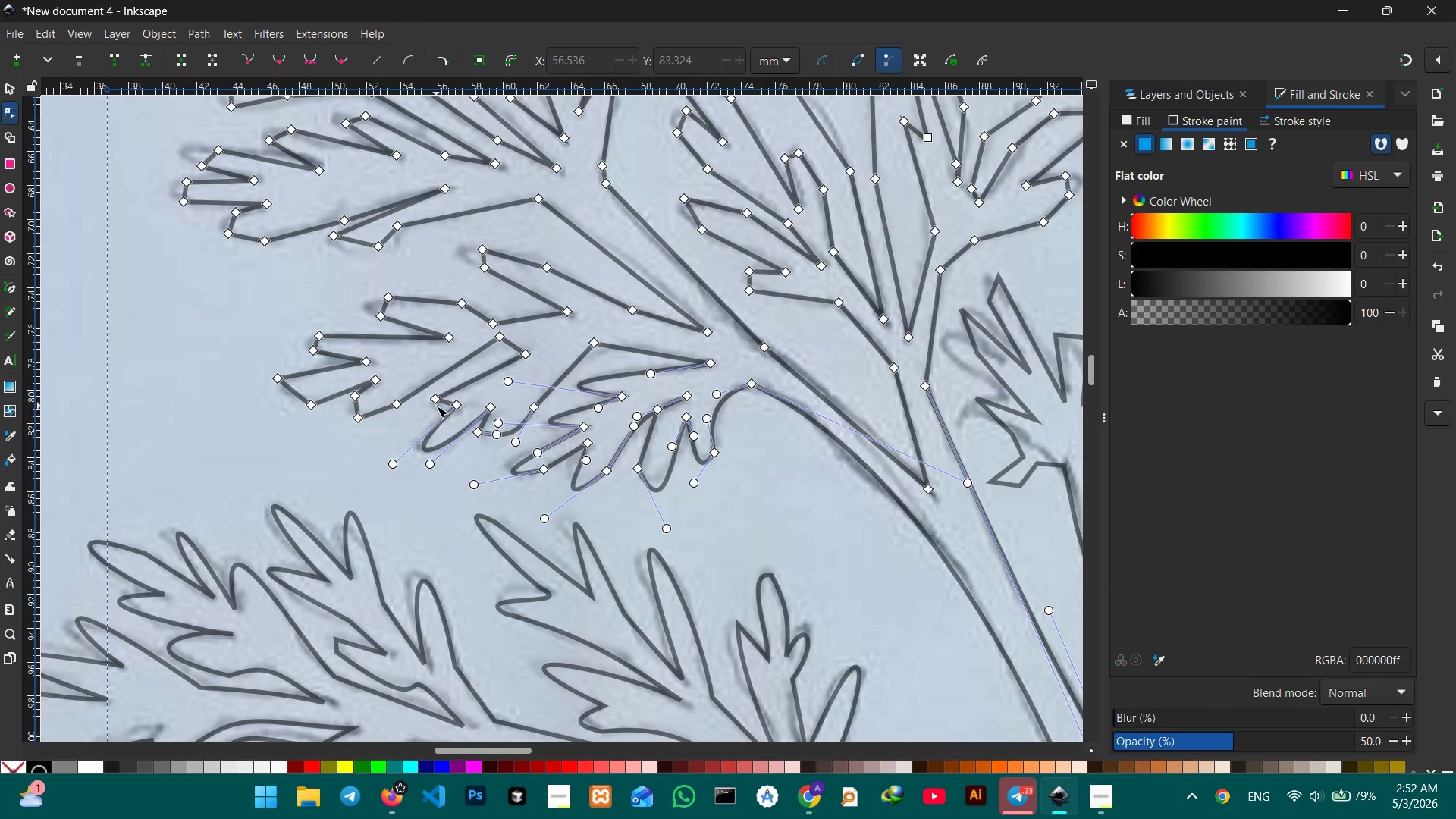 
left_click([436, 401])
 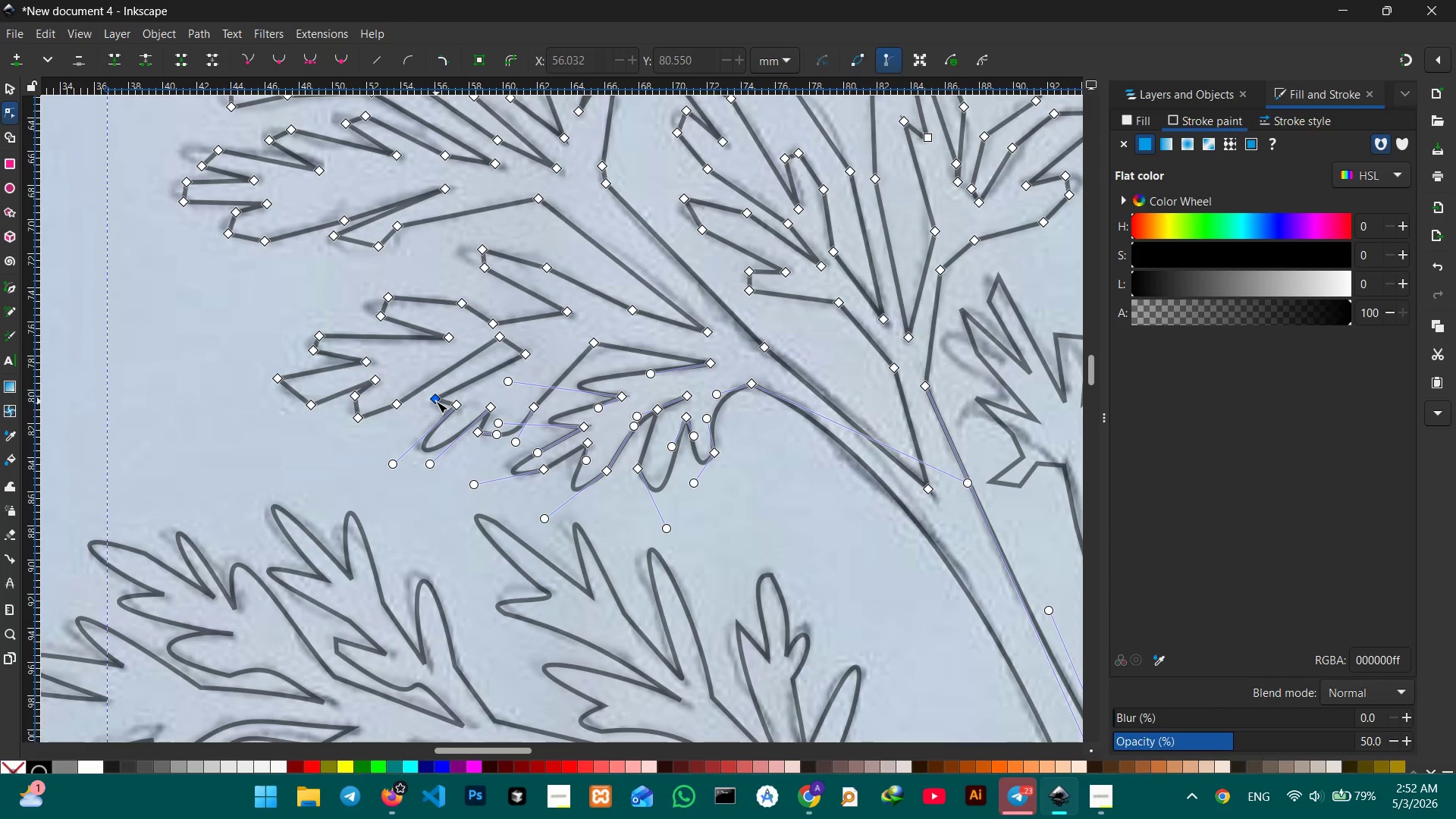 
key(Backspace)
 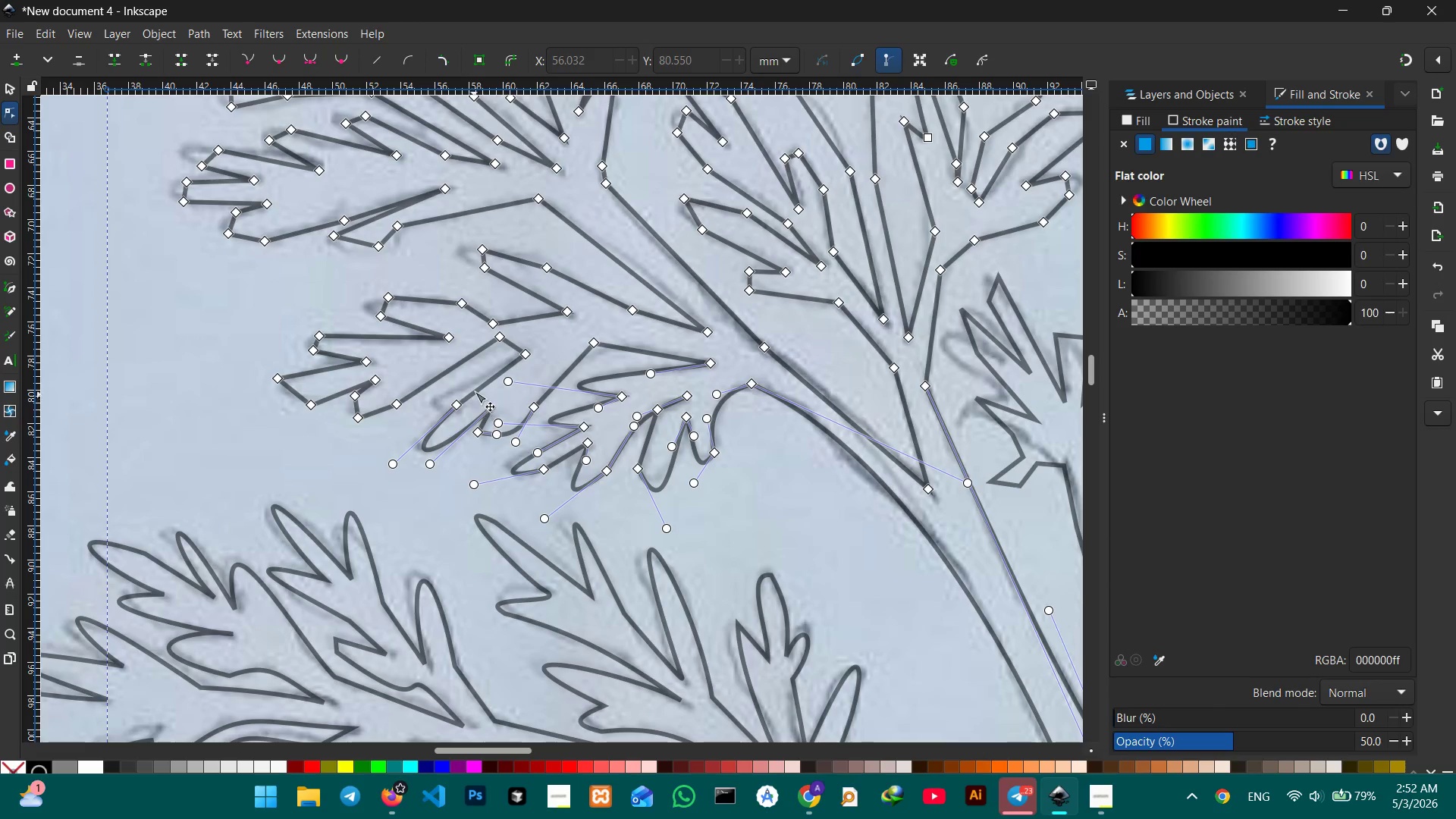 
left_click_drag(start_coordinate=[475, 388], to_coordinate=[441, 393])
 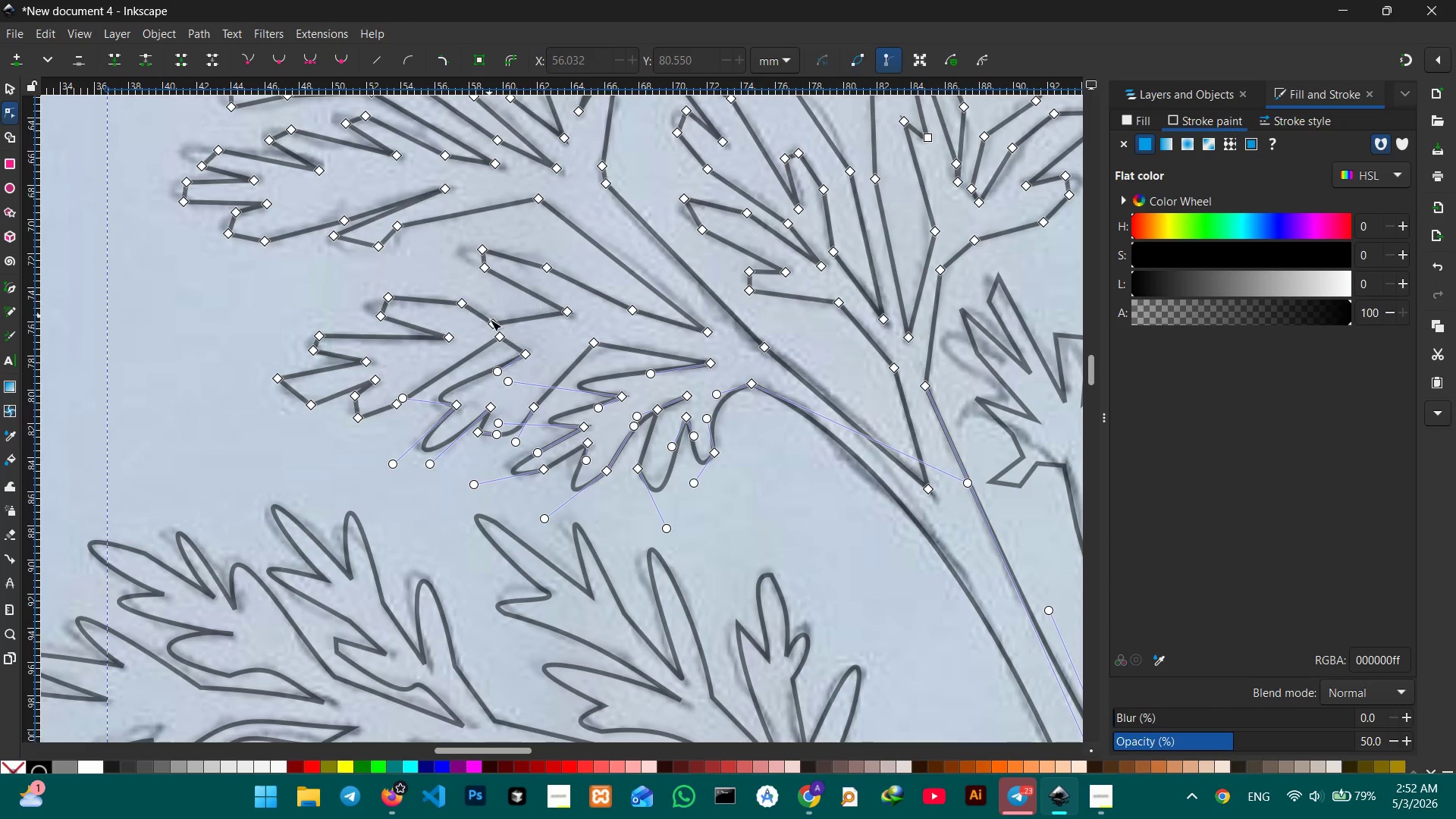 
left_click([495, 324])
 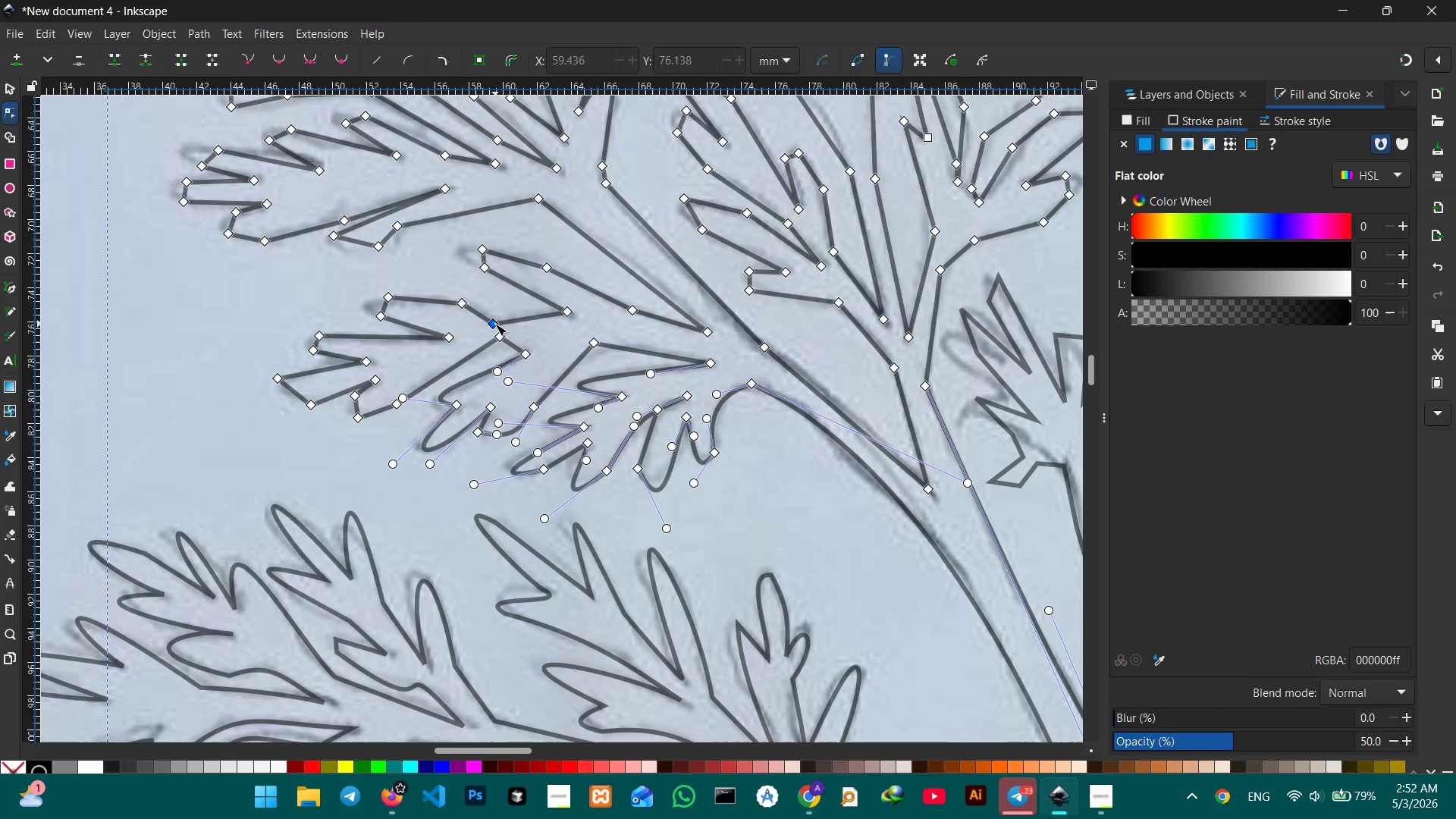 
key(Backspace)
 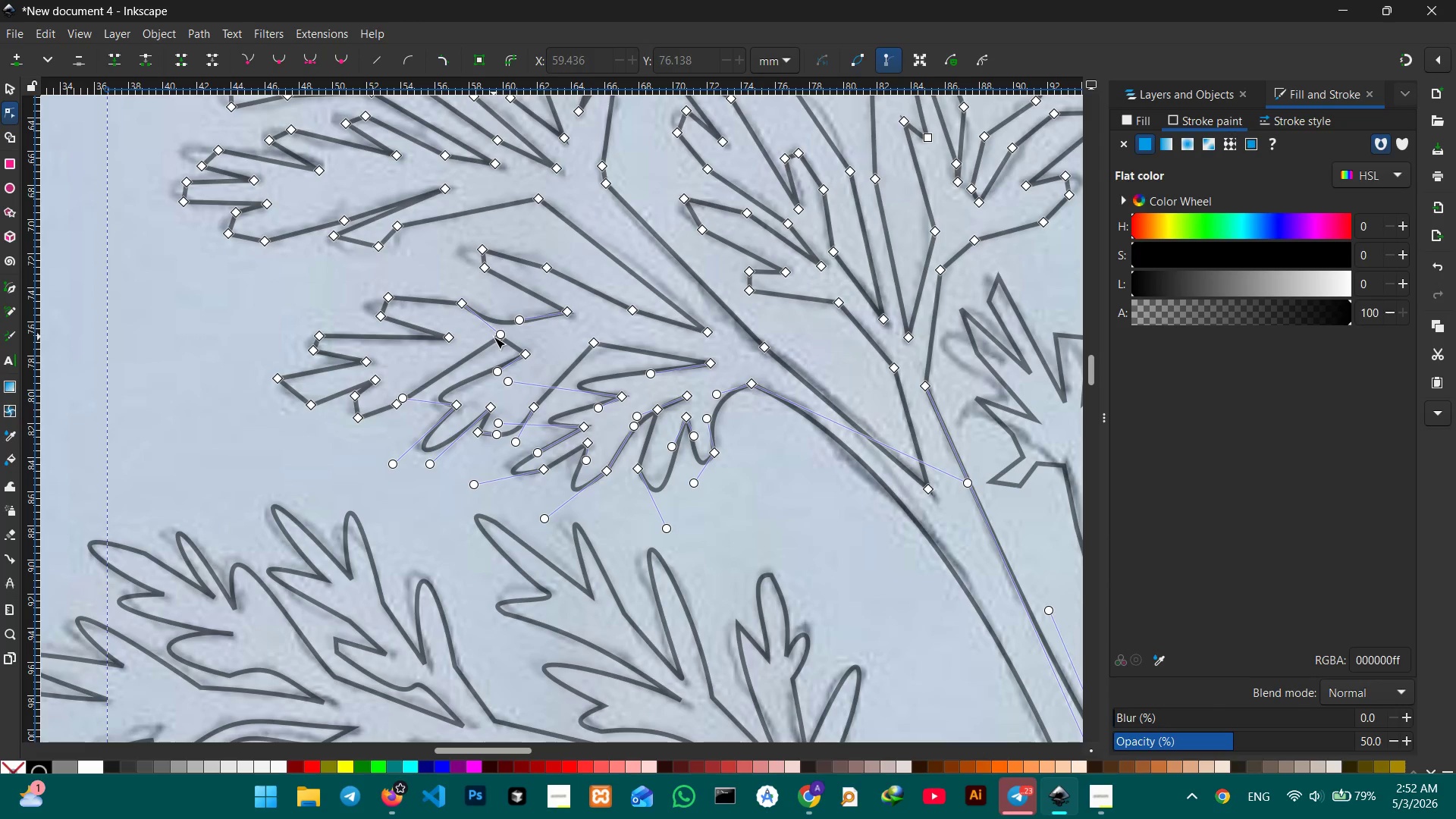 
left_click([500, 337])
 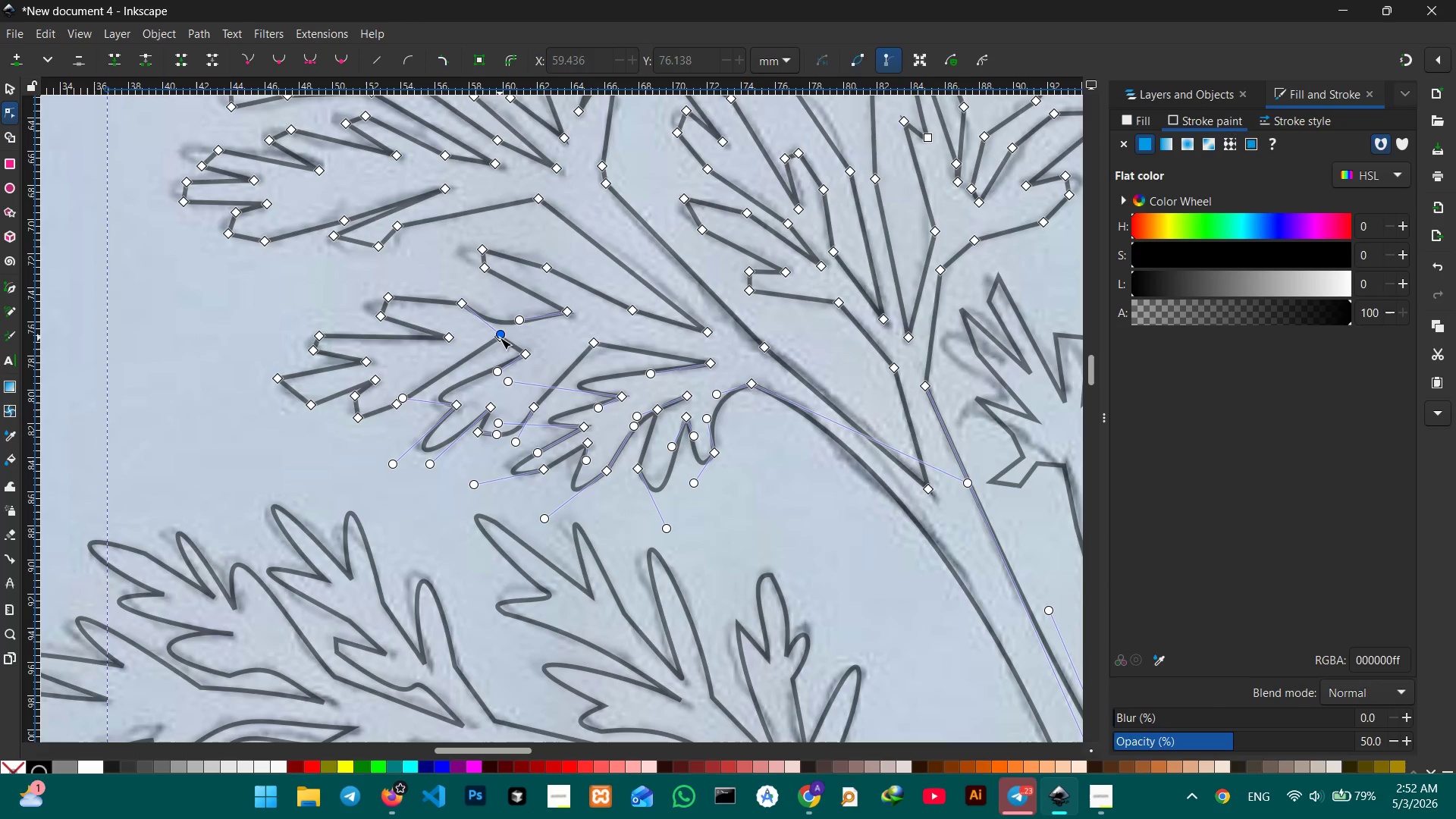 
key(Backspace)
 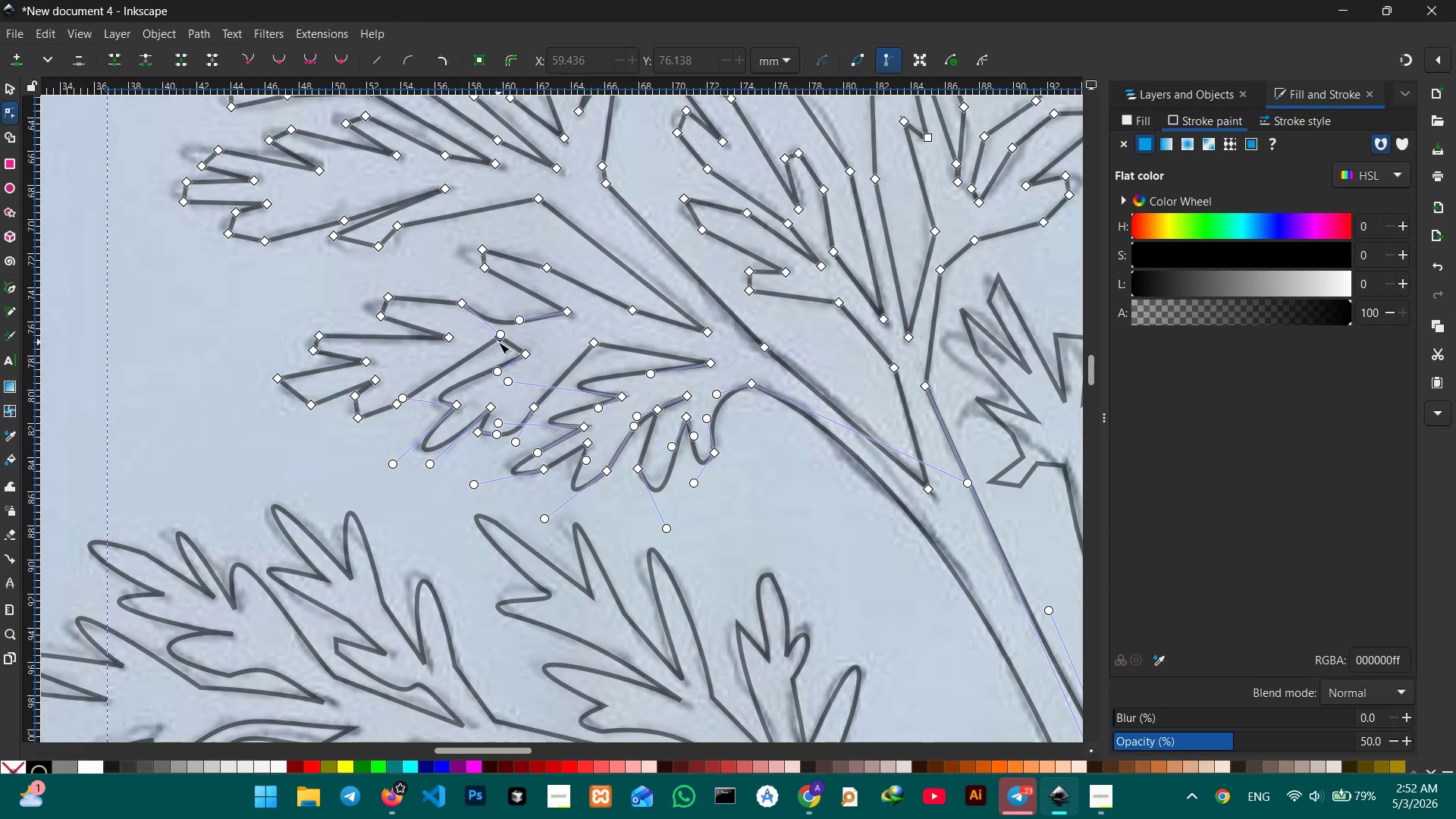 
left_click([501, 341])
 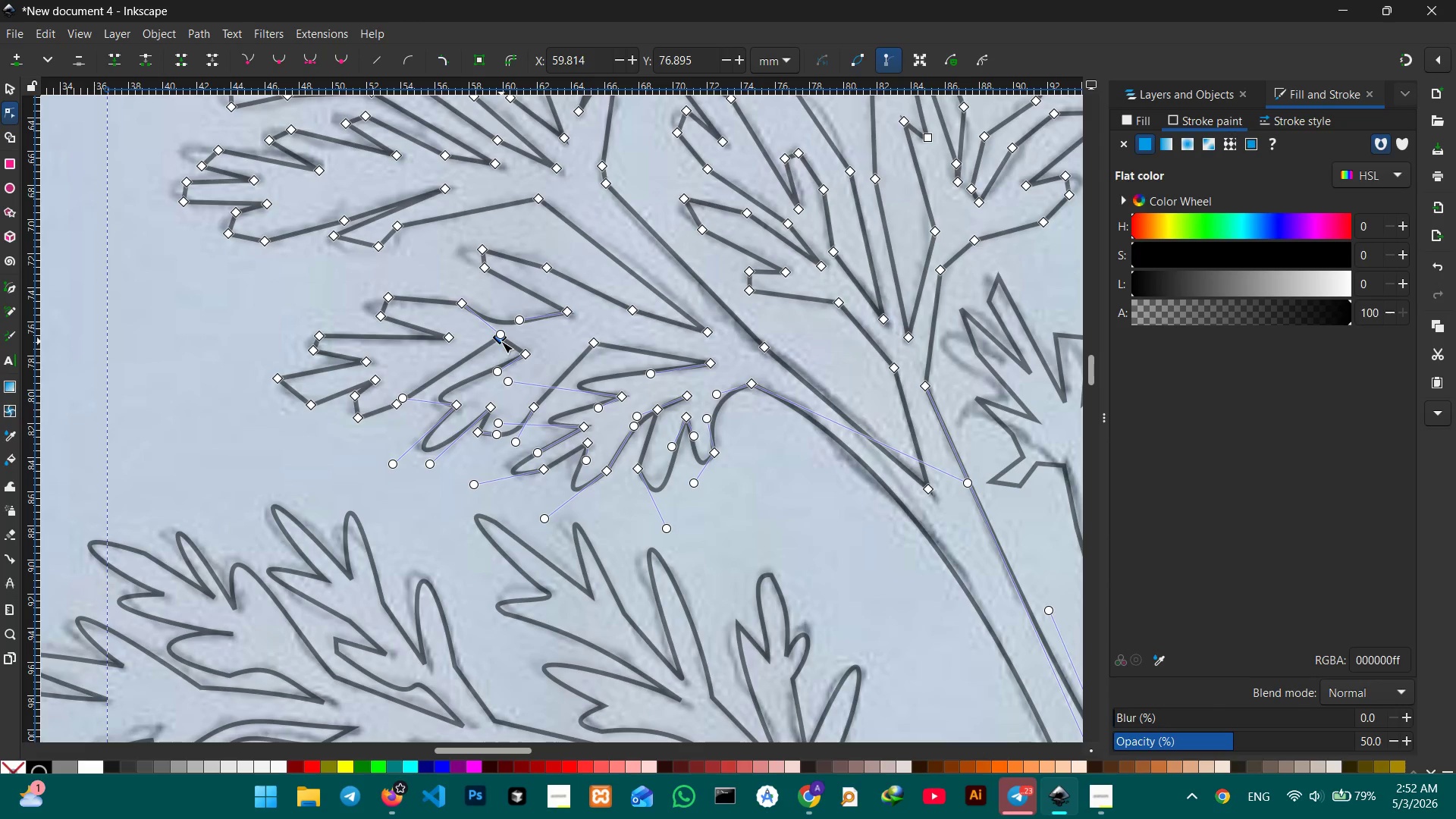 
key(Backspace)
 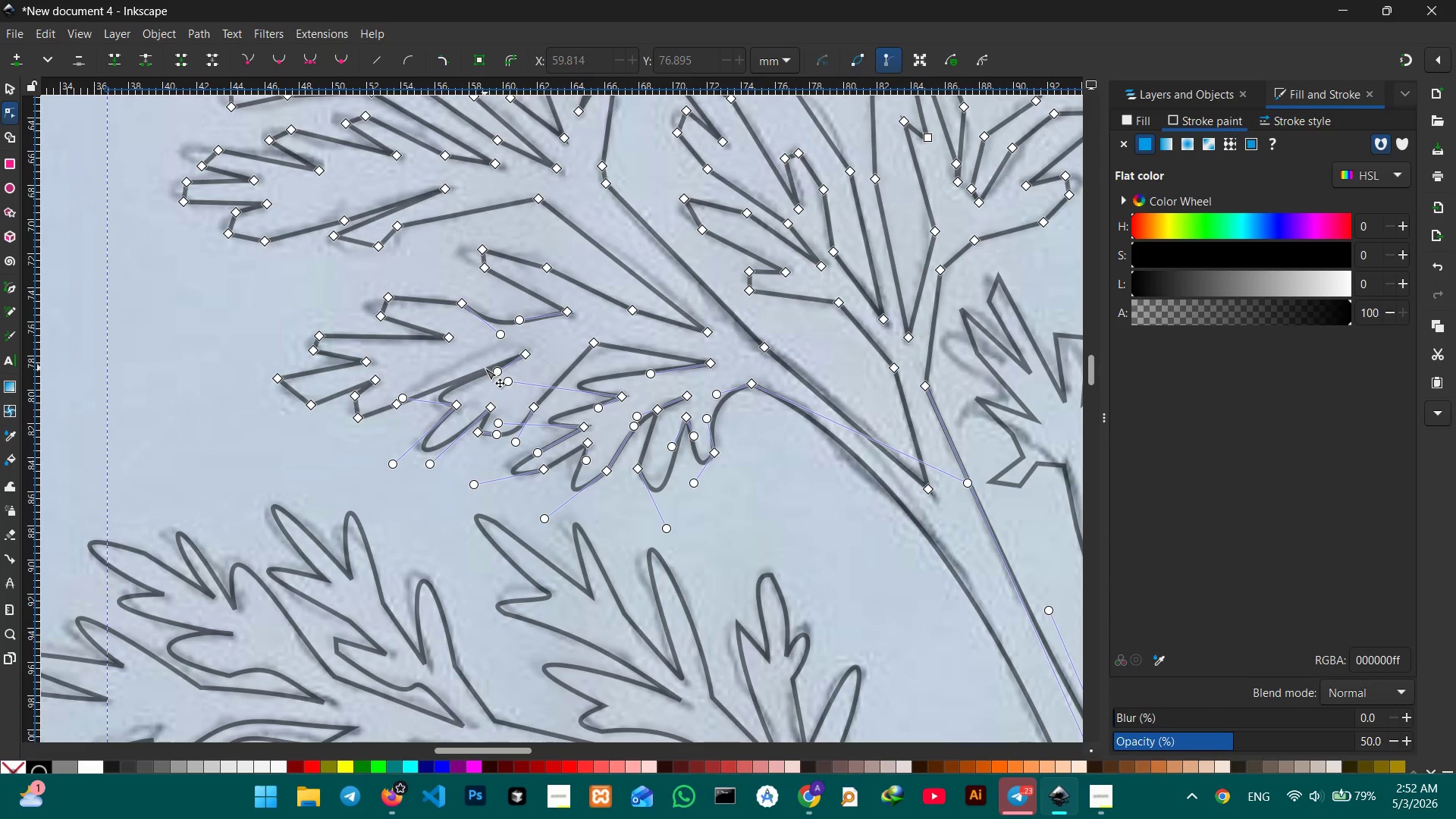 
left_click_drag(start_coordinate=[485, 368], to_coordinate=[489, 353])
 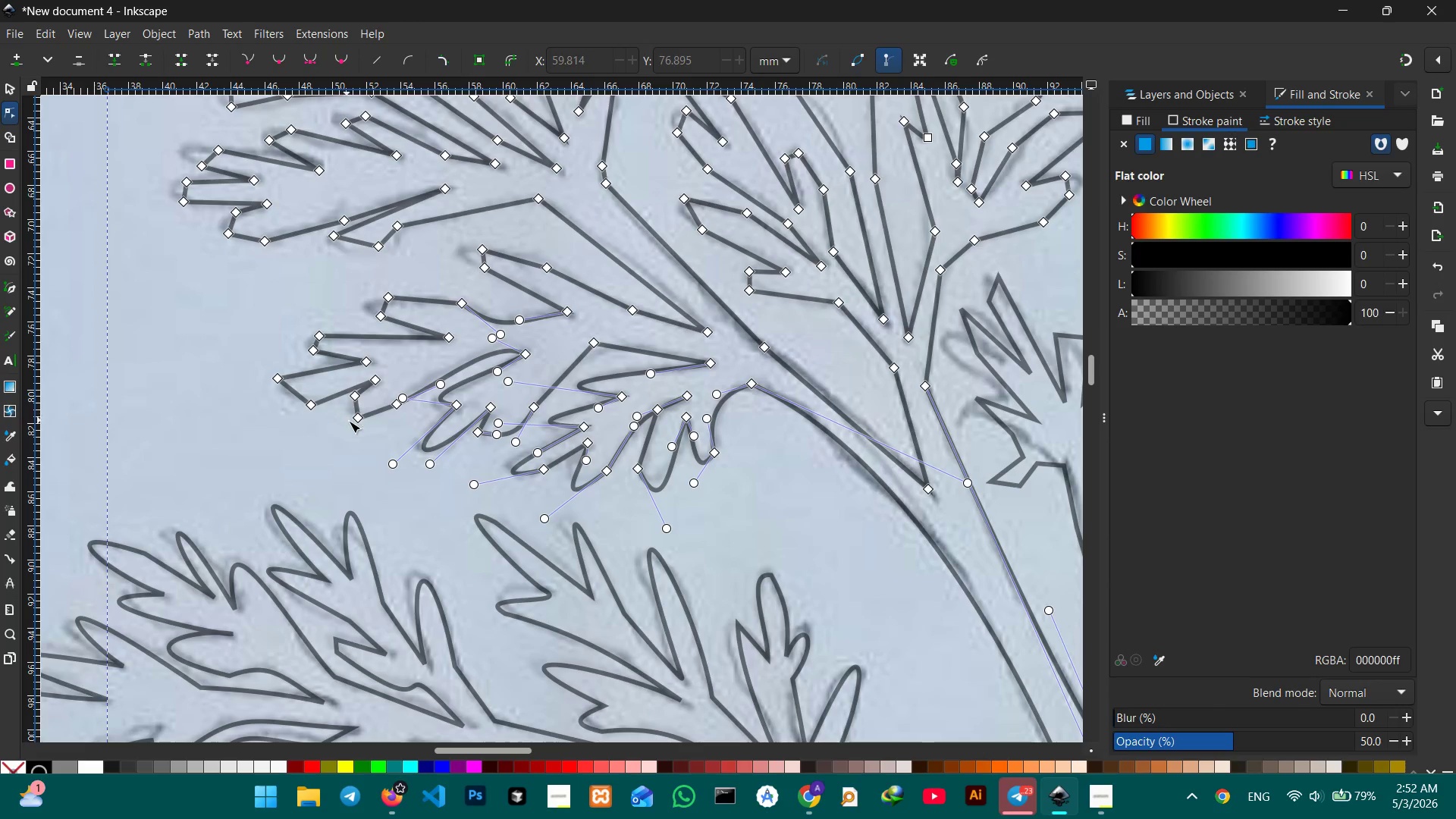 
left_click([353, 422])
 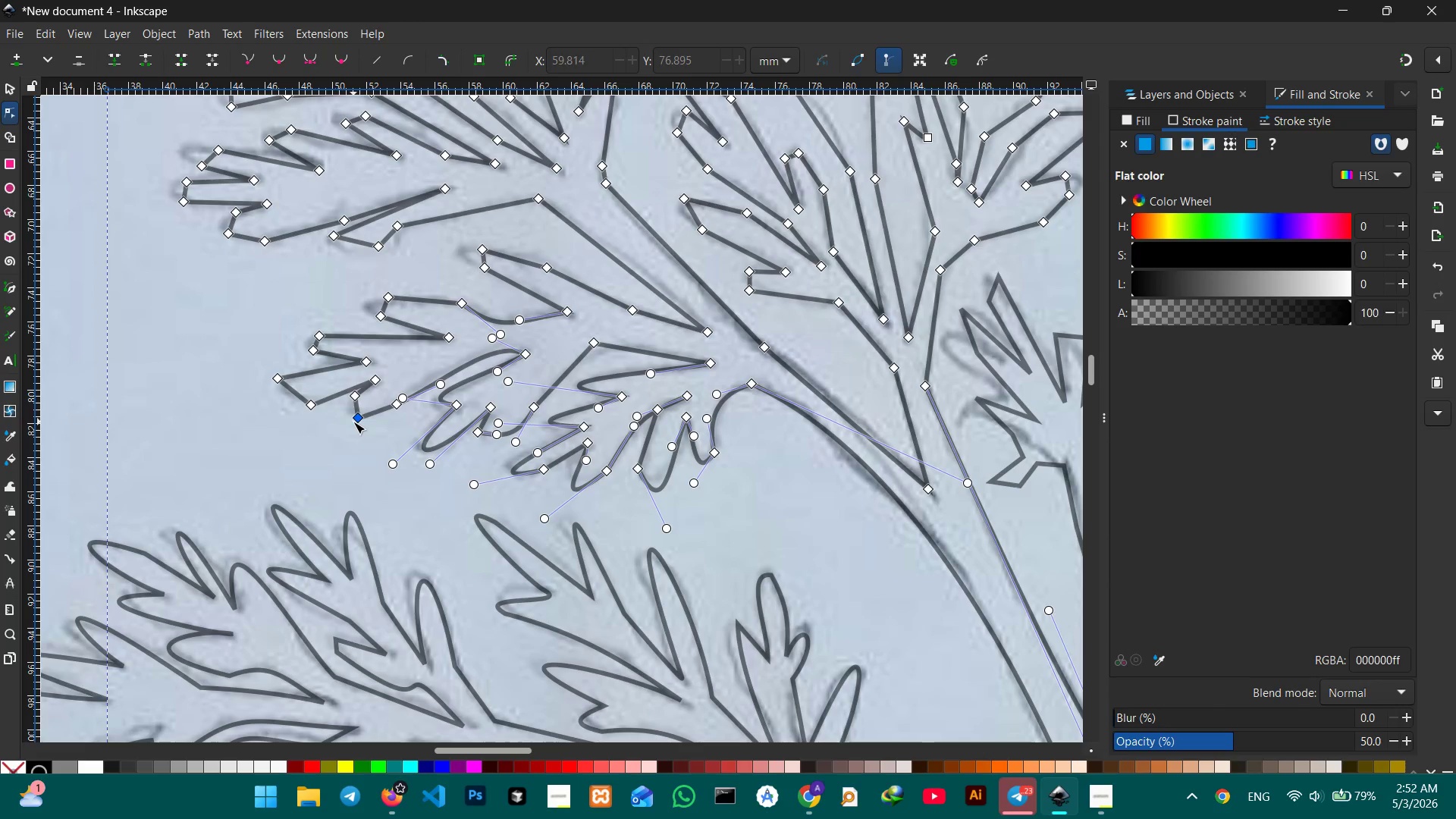 
key(Backspace)
 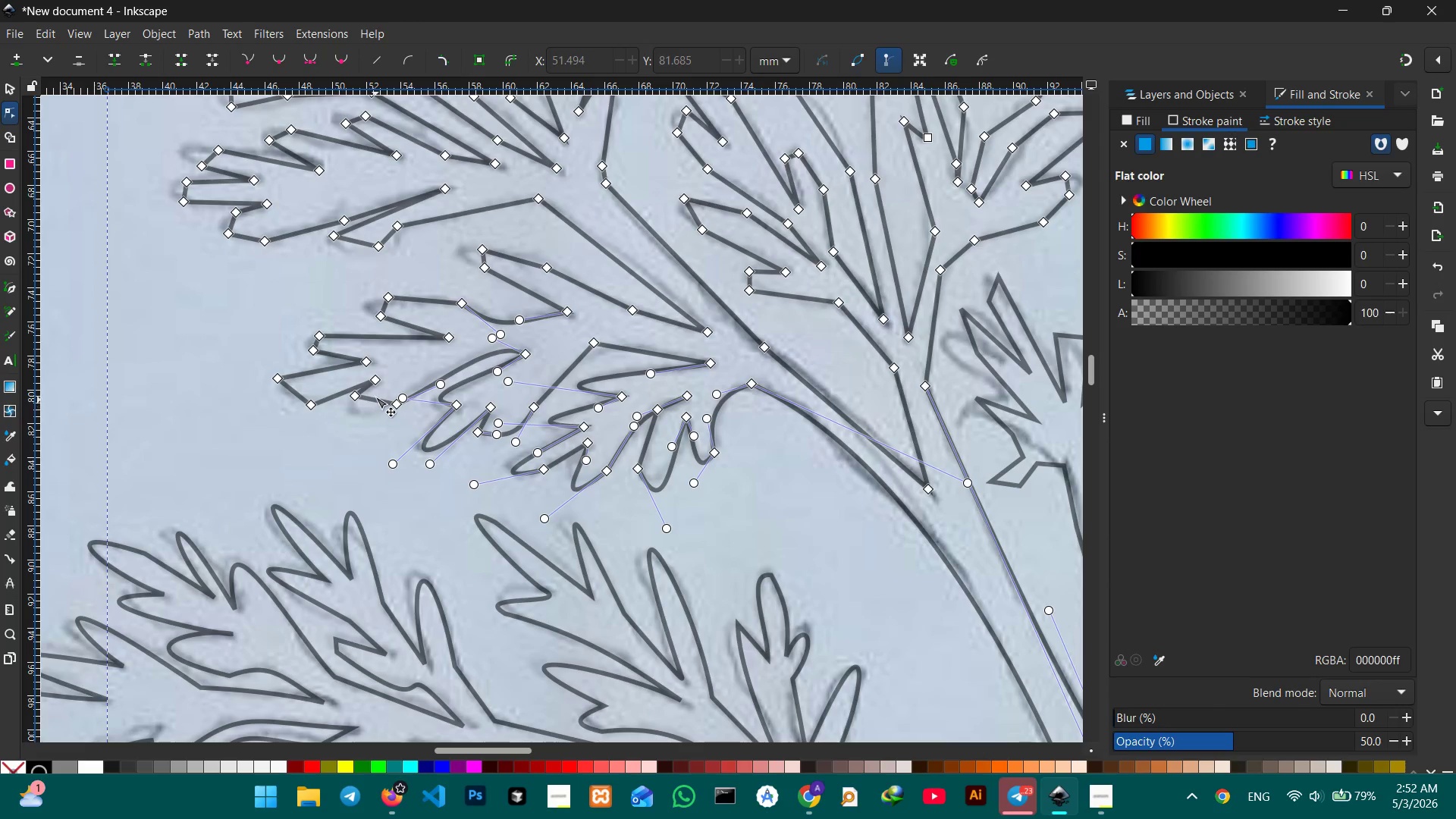 
left_click_drag(start_coordinate=[375, 397], to_coordinate=[362, 417])
 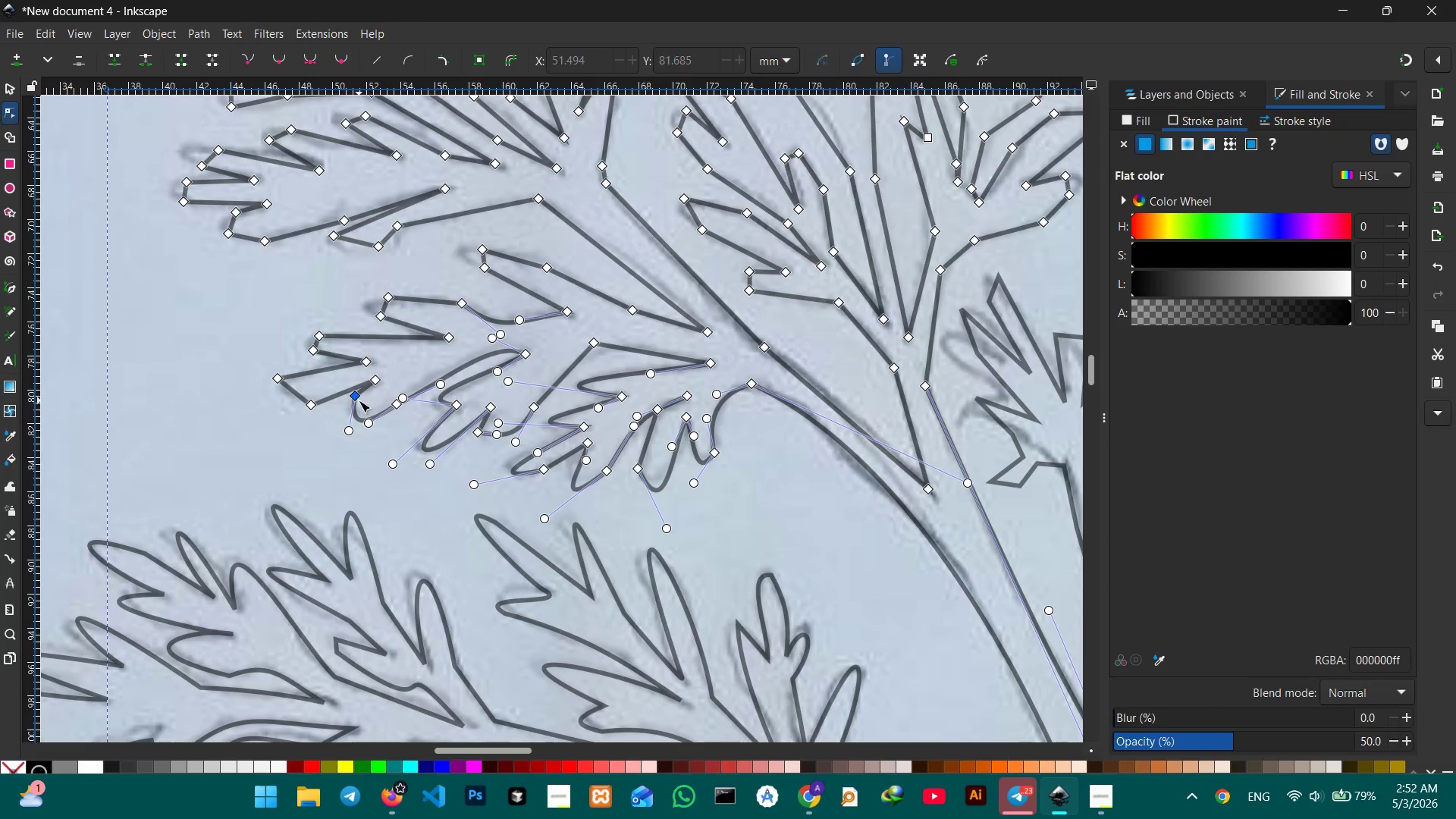 
left_click([358, 400])
 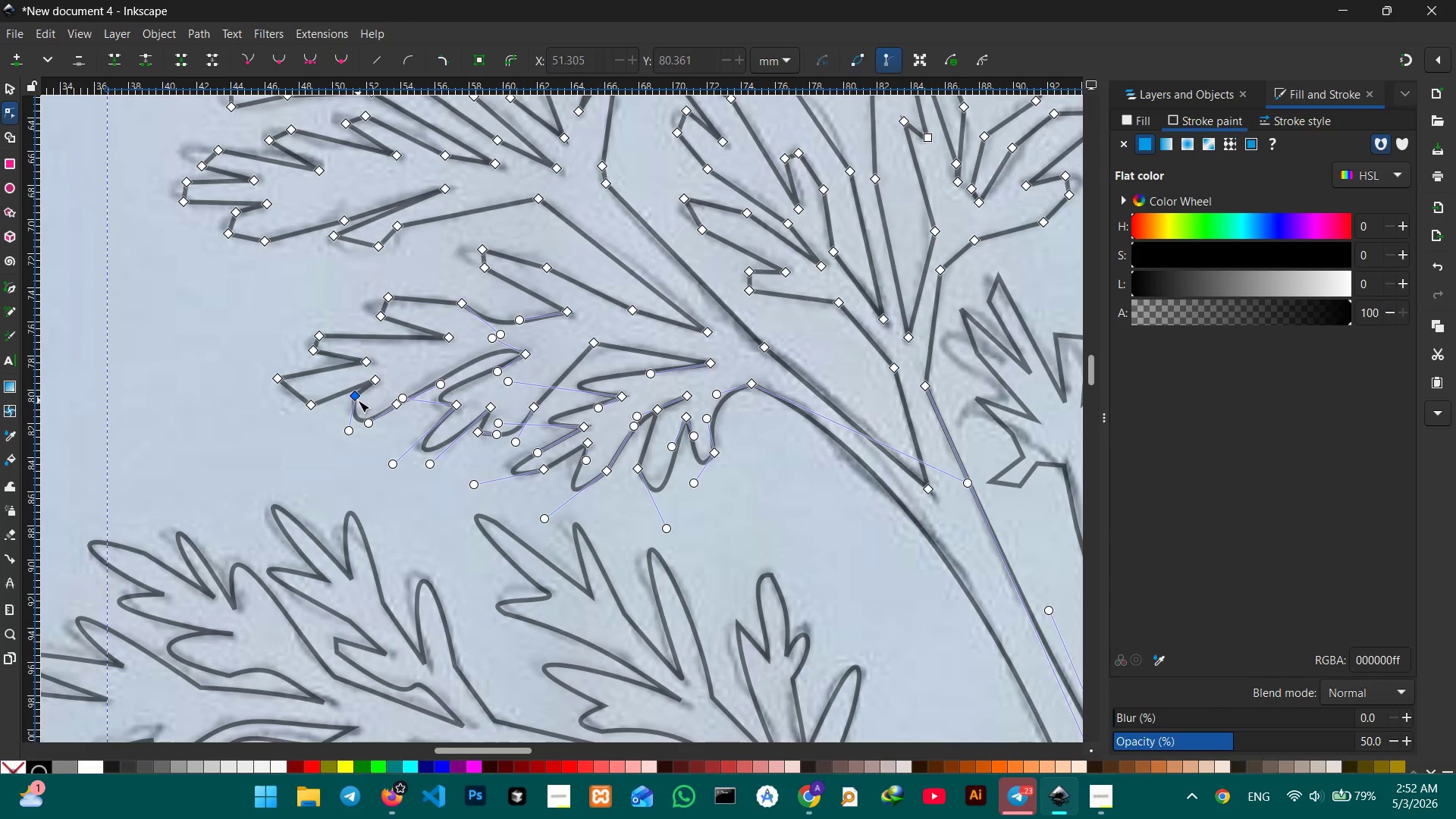 
key(Backspace)
 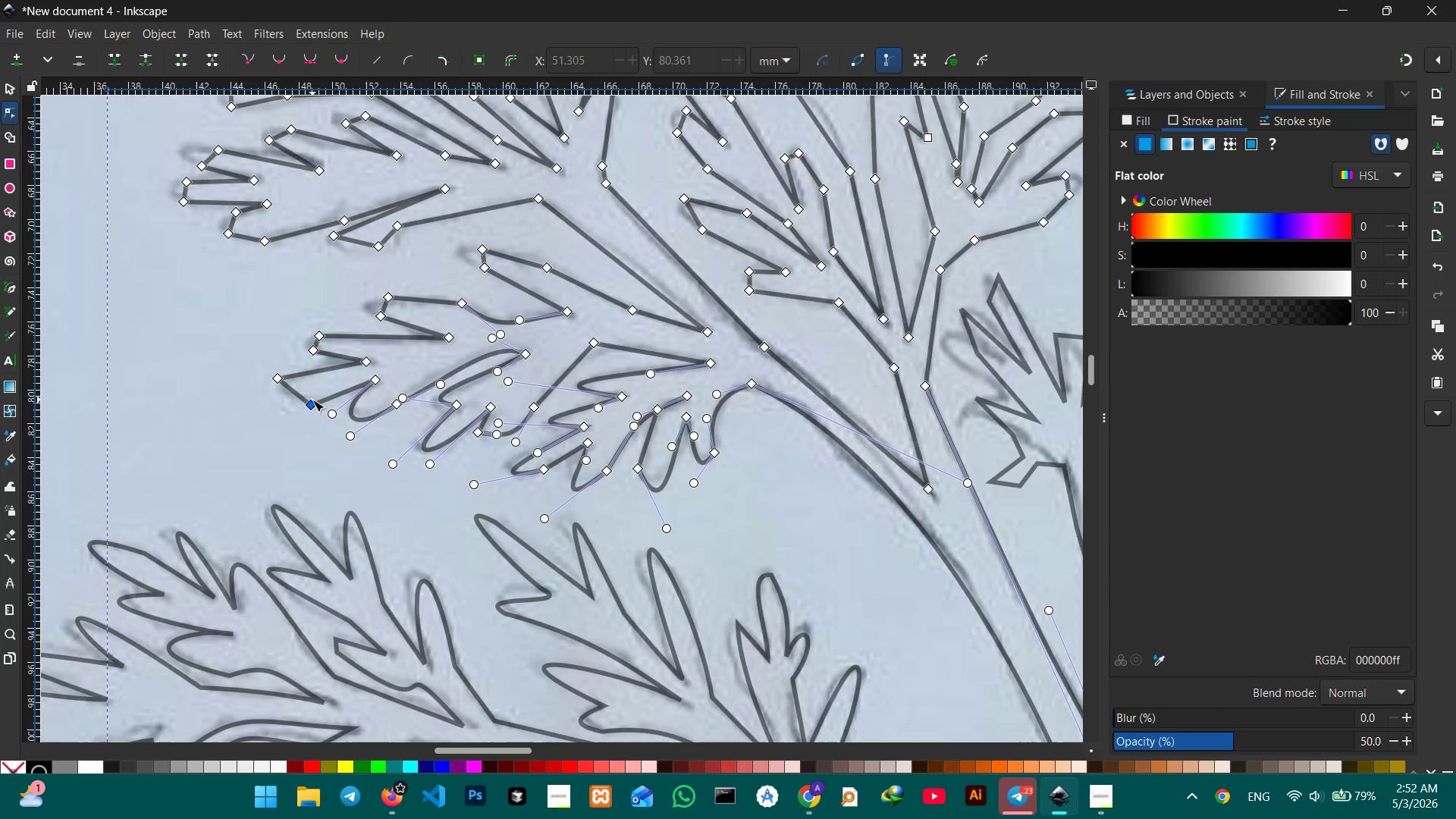 
left_click([311, 400])
 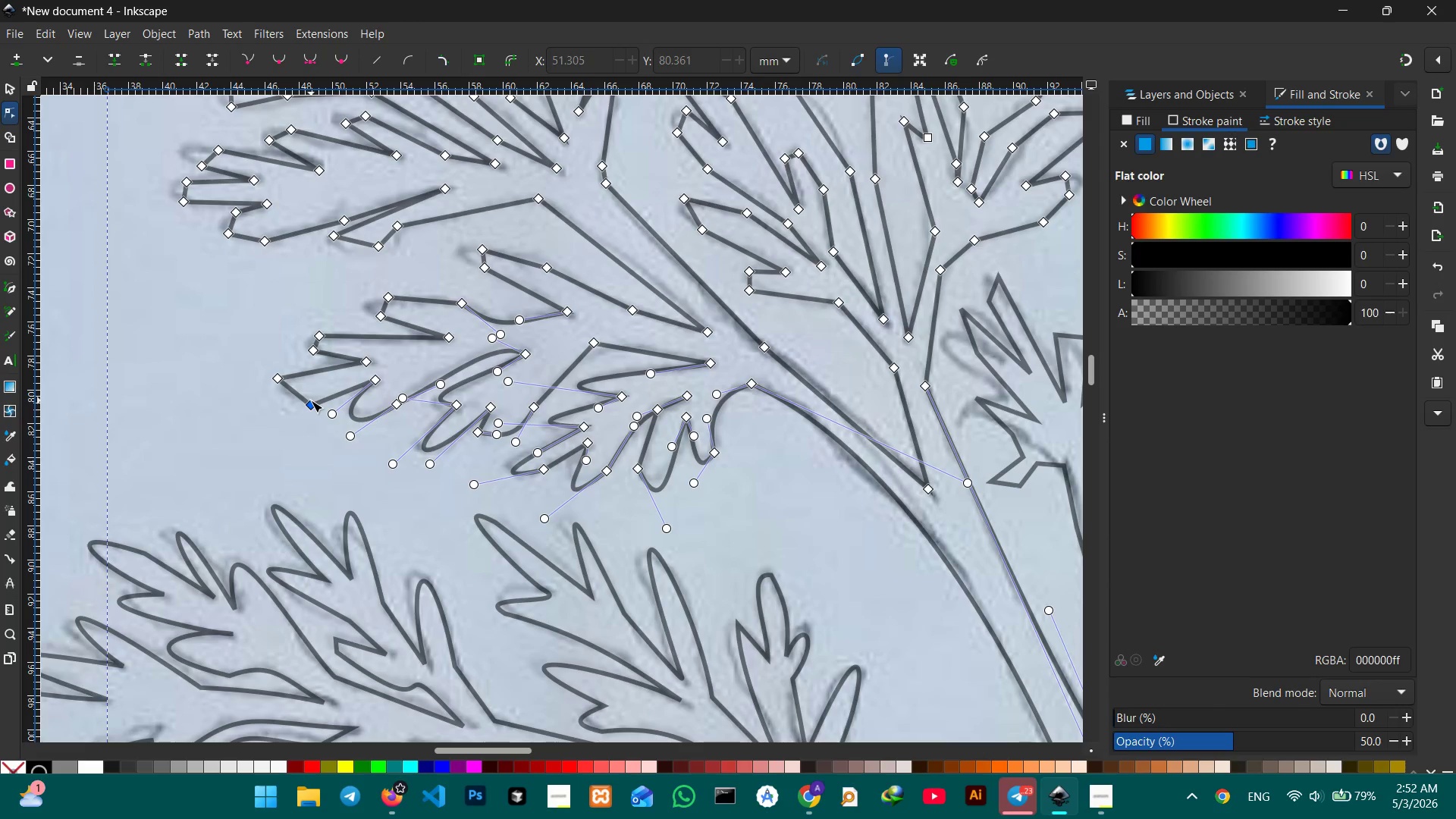 
key(Backspace)
 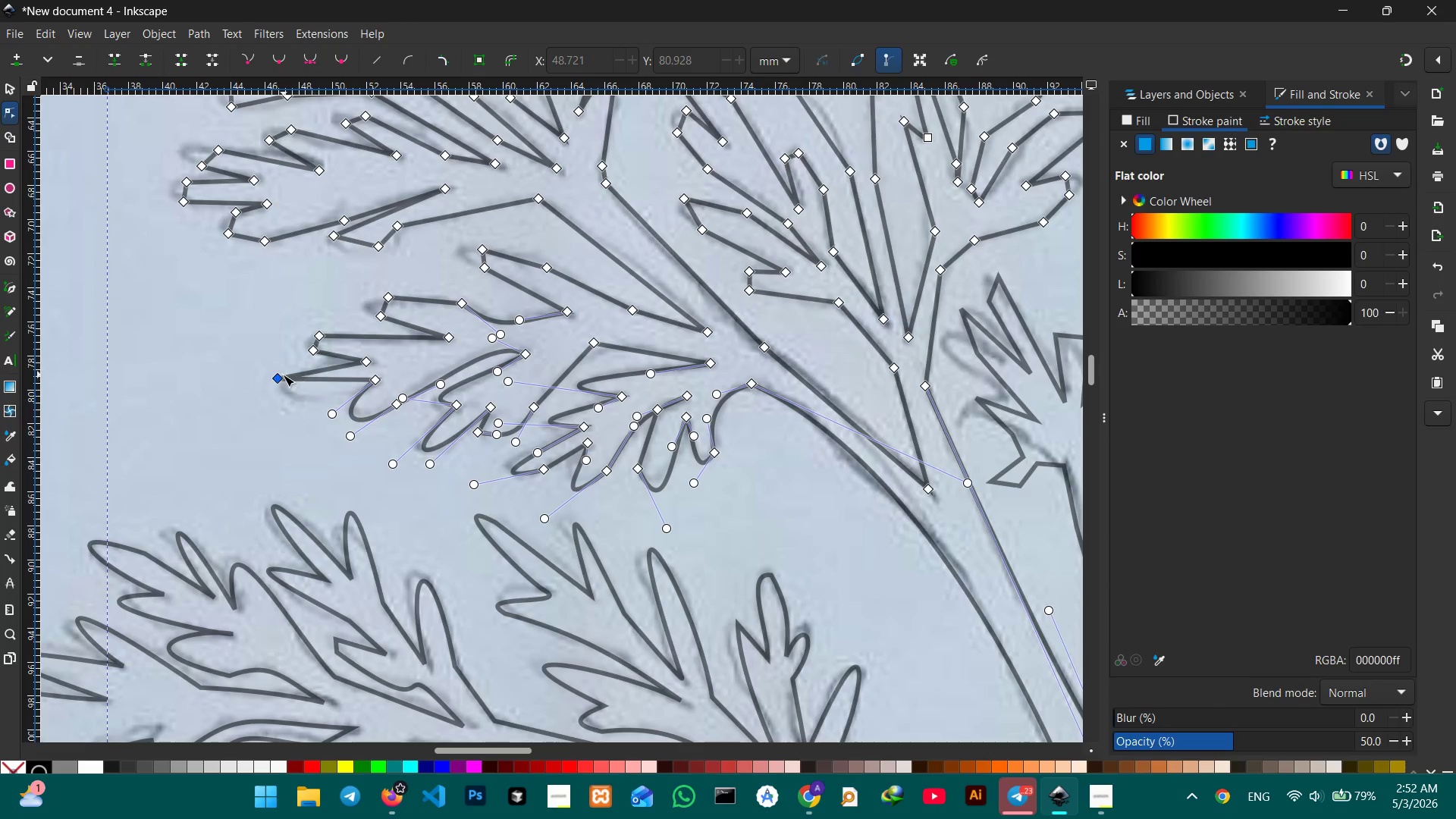 
left_click([278, 375])
 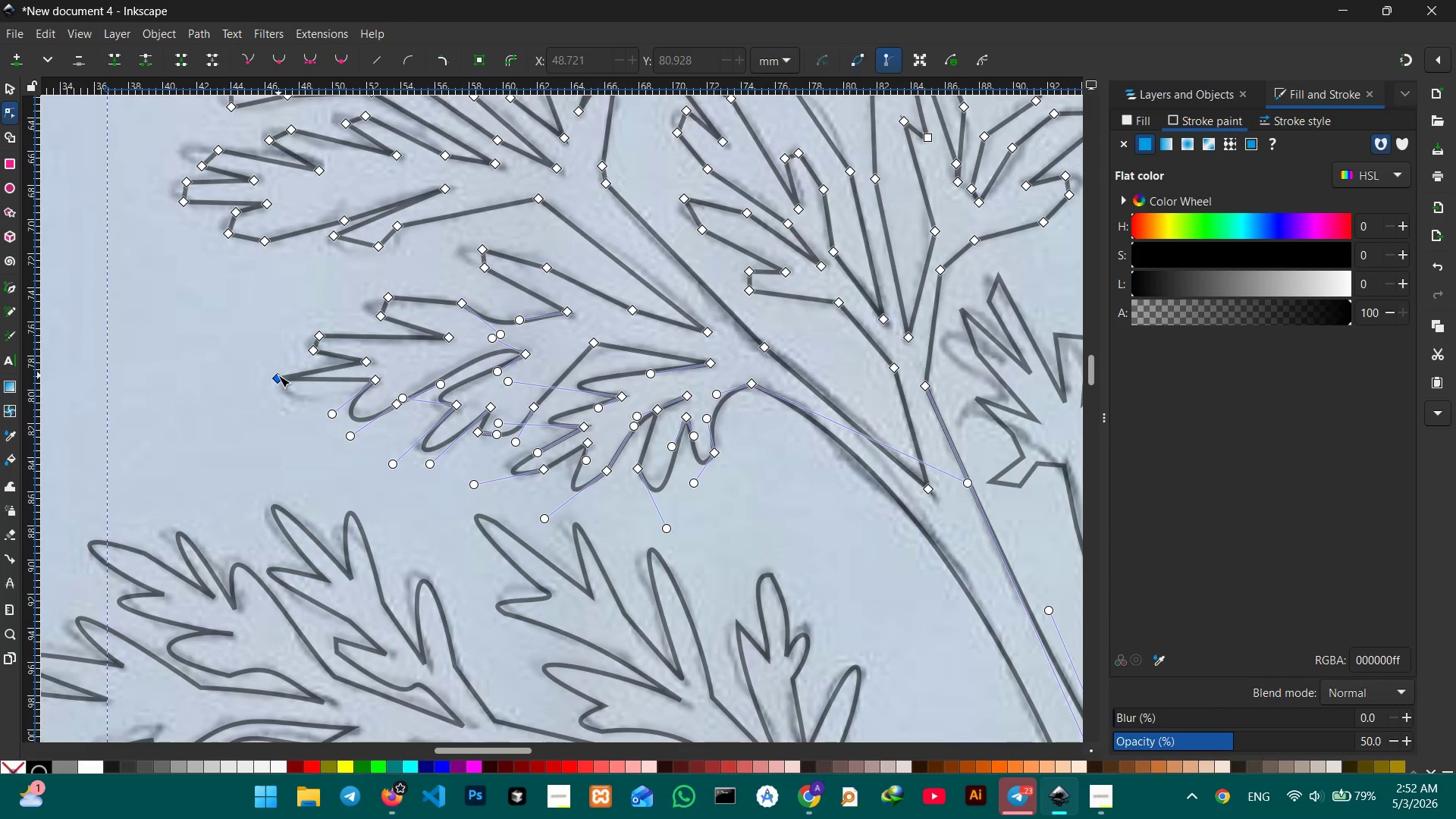 
key(Backspace)
 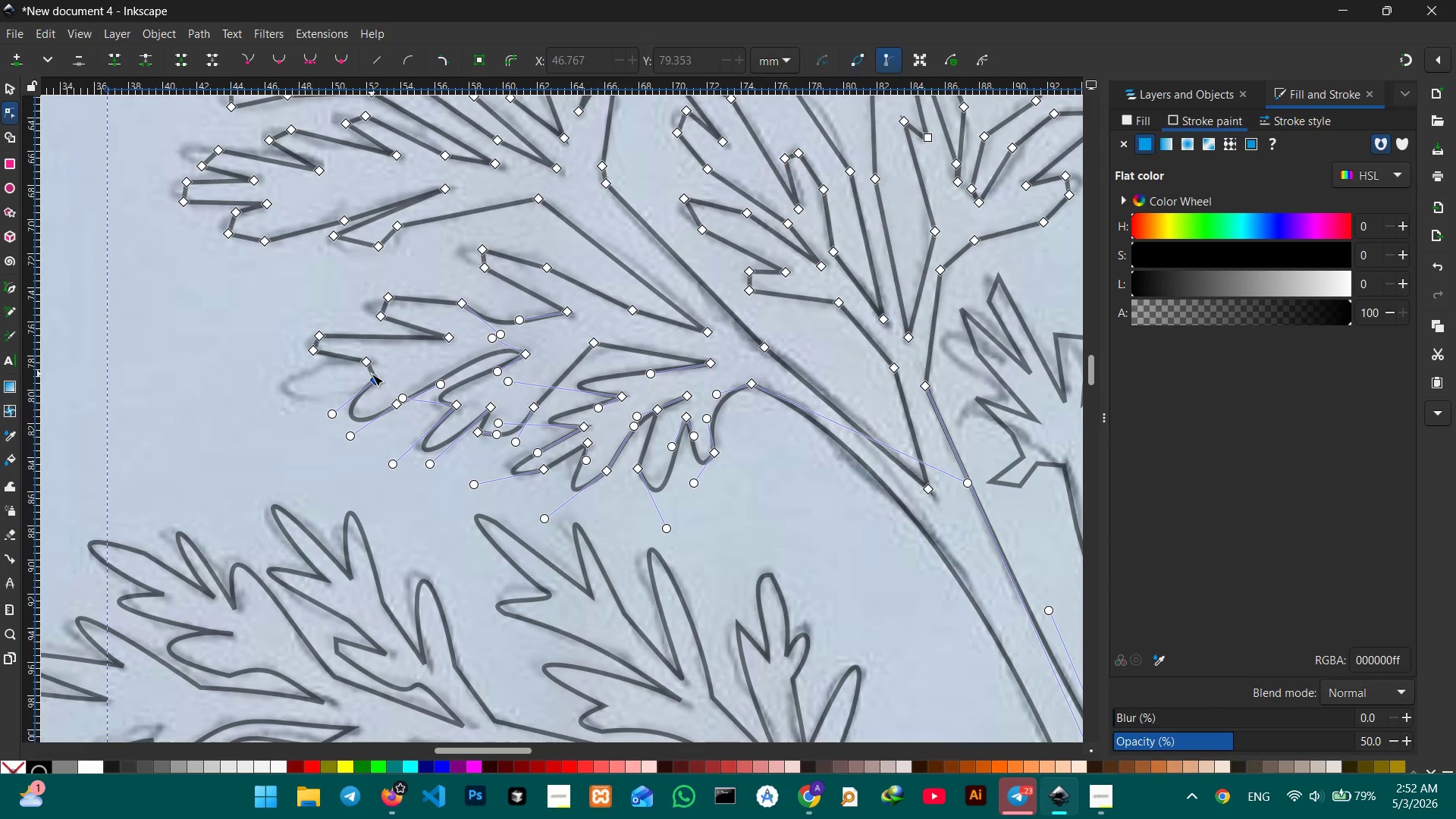 
left_click_drag(start_coordinate=[372, 374], to_coordinate=[338, 387])
 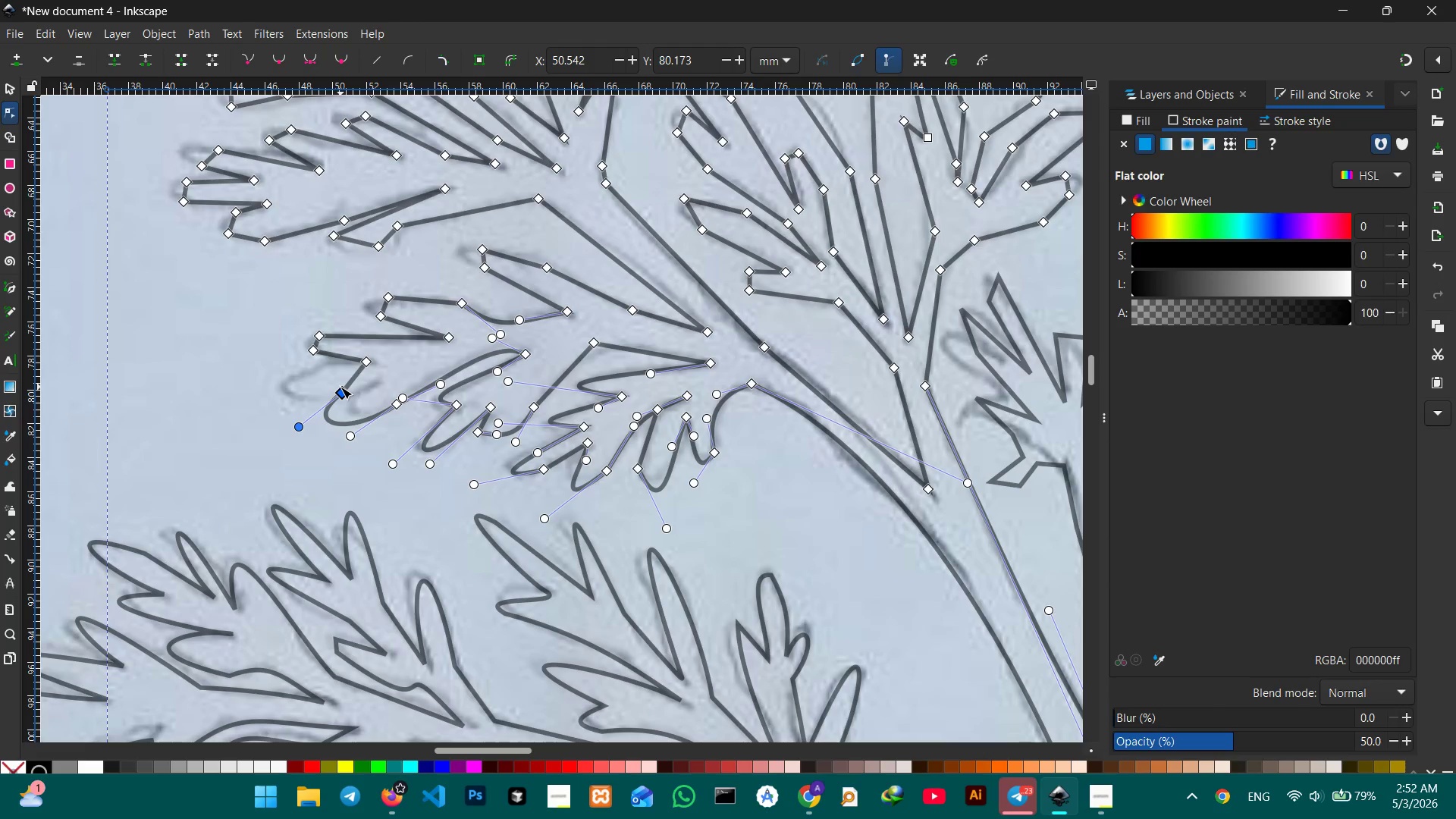 
key(Control+Z)
 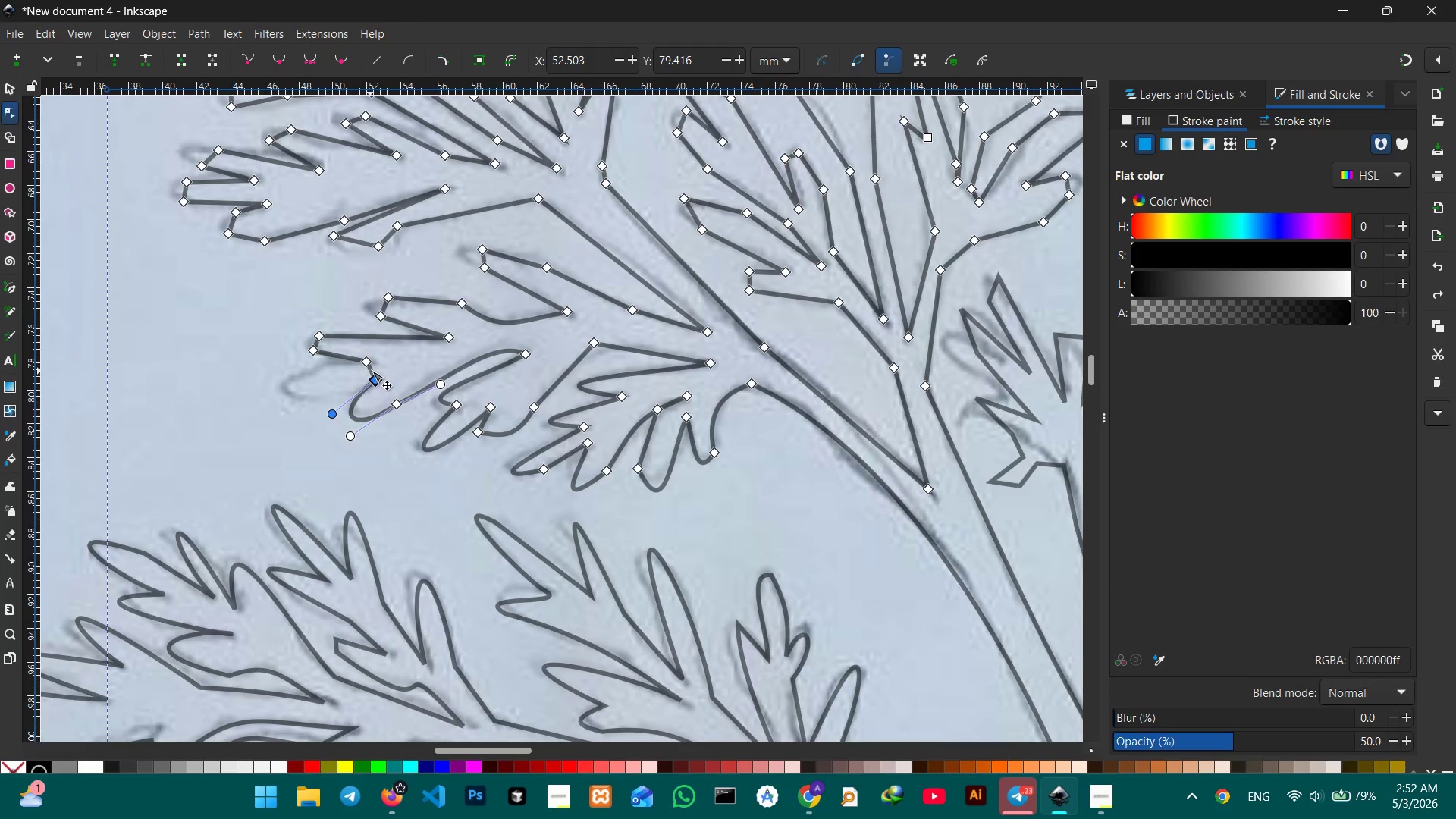 
left_click_drag(start_coordinate=[372, 369], to_coordinate=[287, 387])
 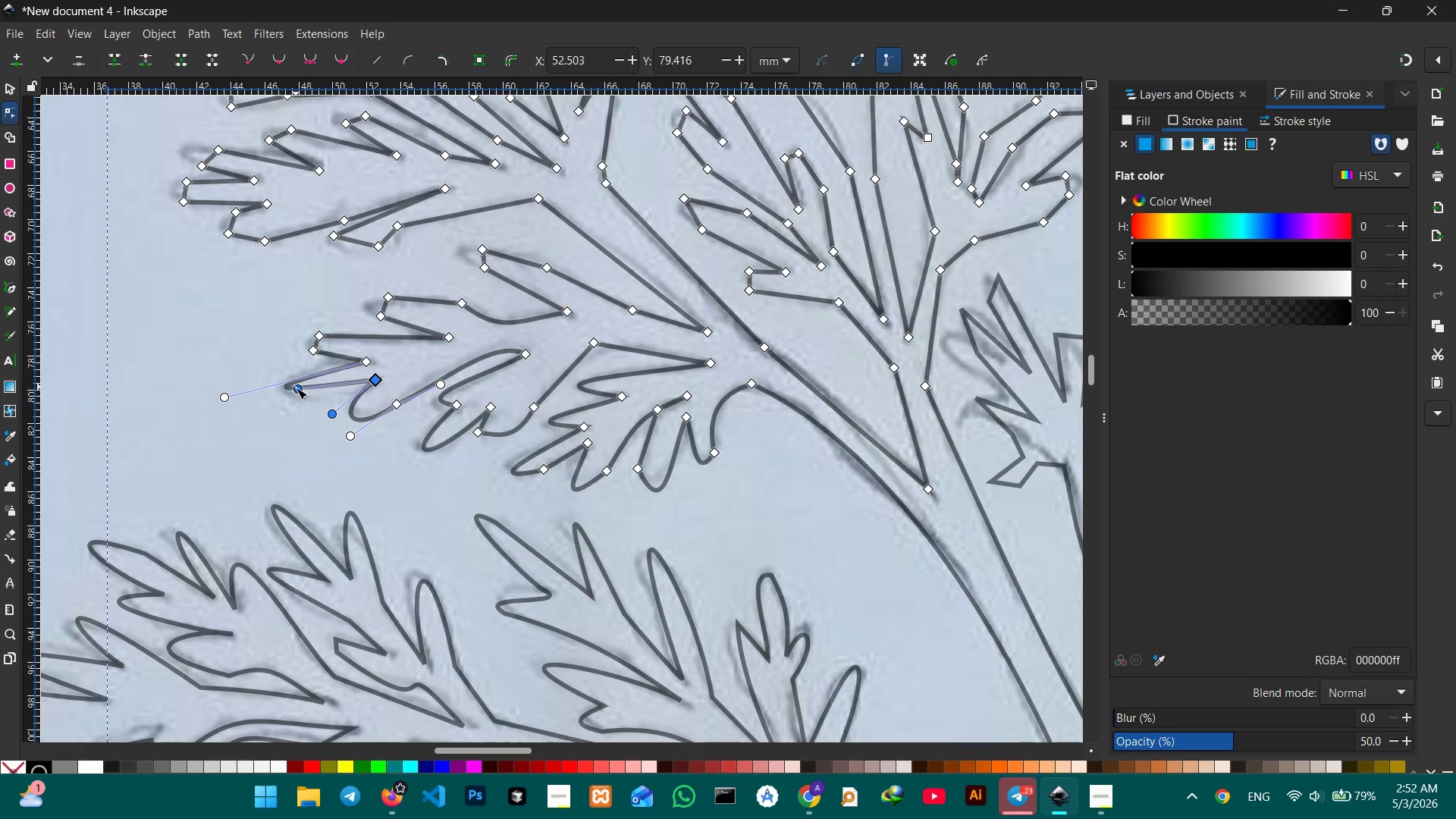 
left_click_drag(start_coordinate=[297, 392], to_coordinate=[300, 415])
 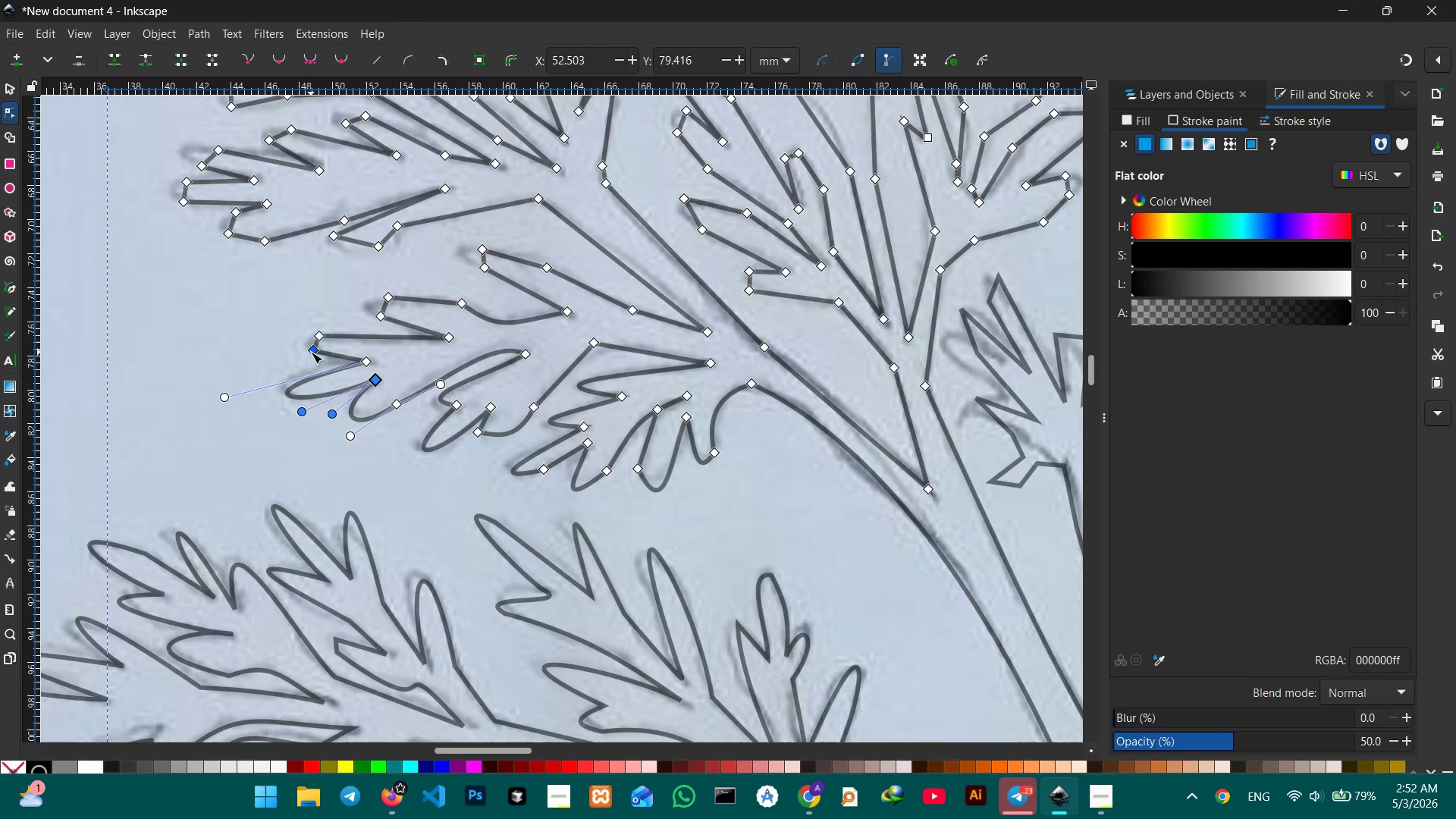 
left_click([311, 352])
 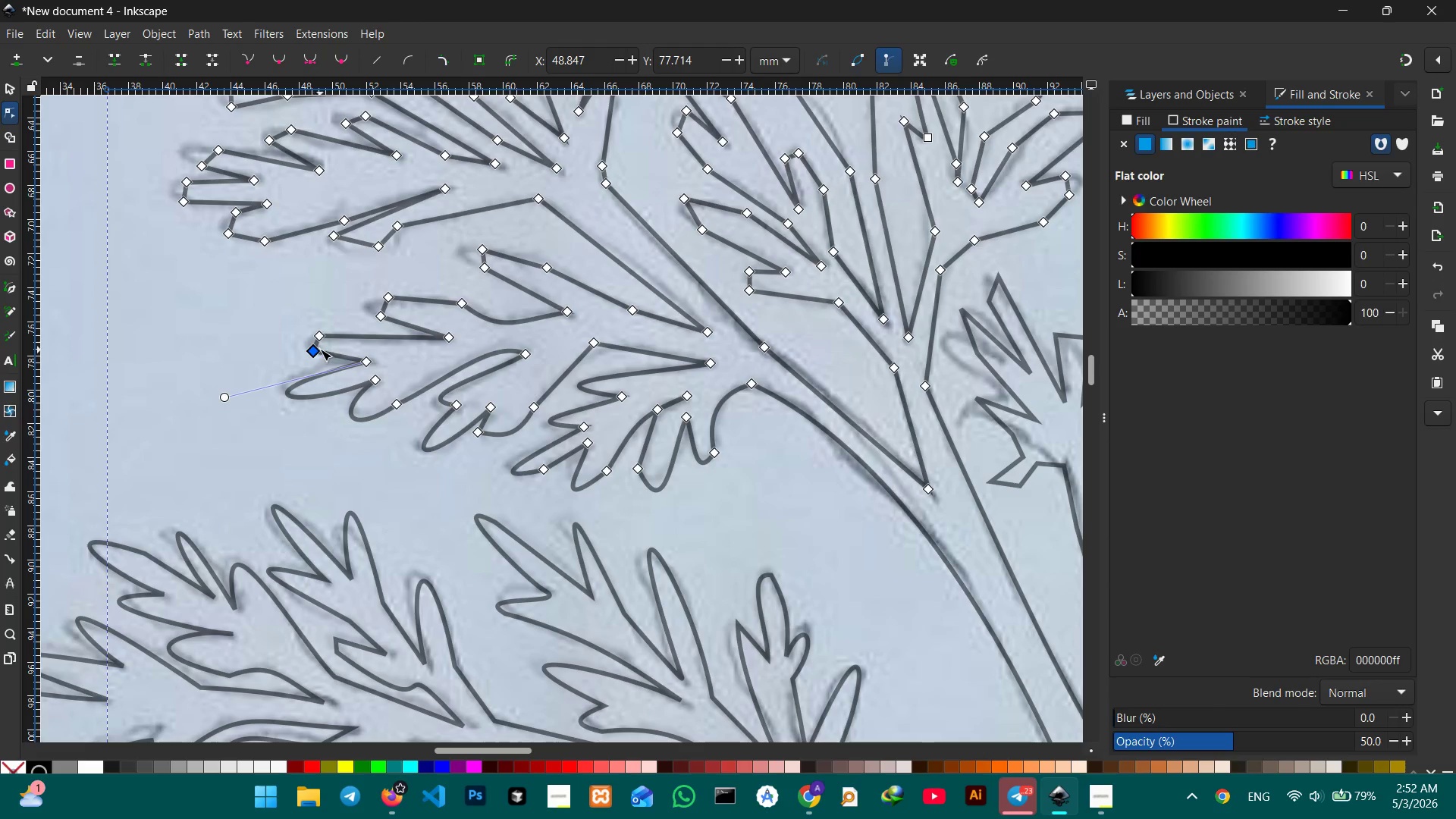 
key(Backspace)
 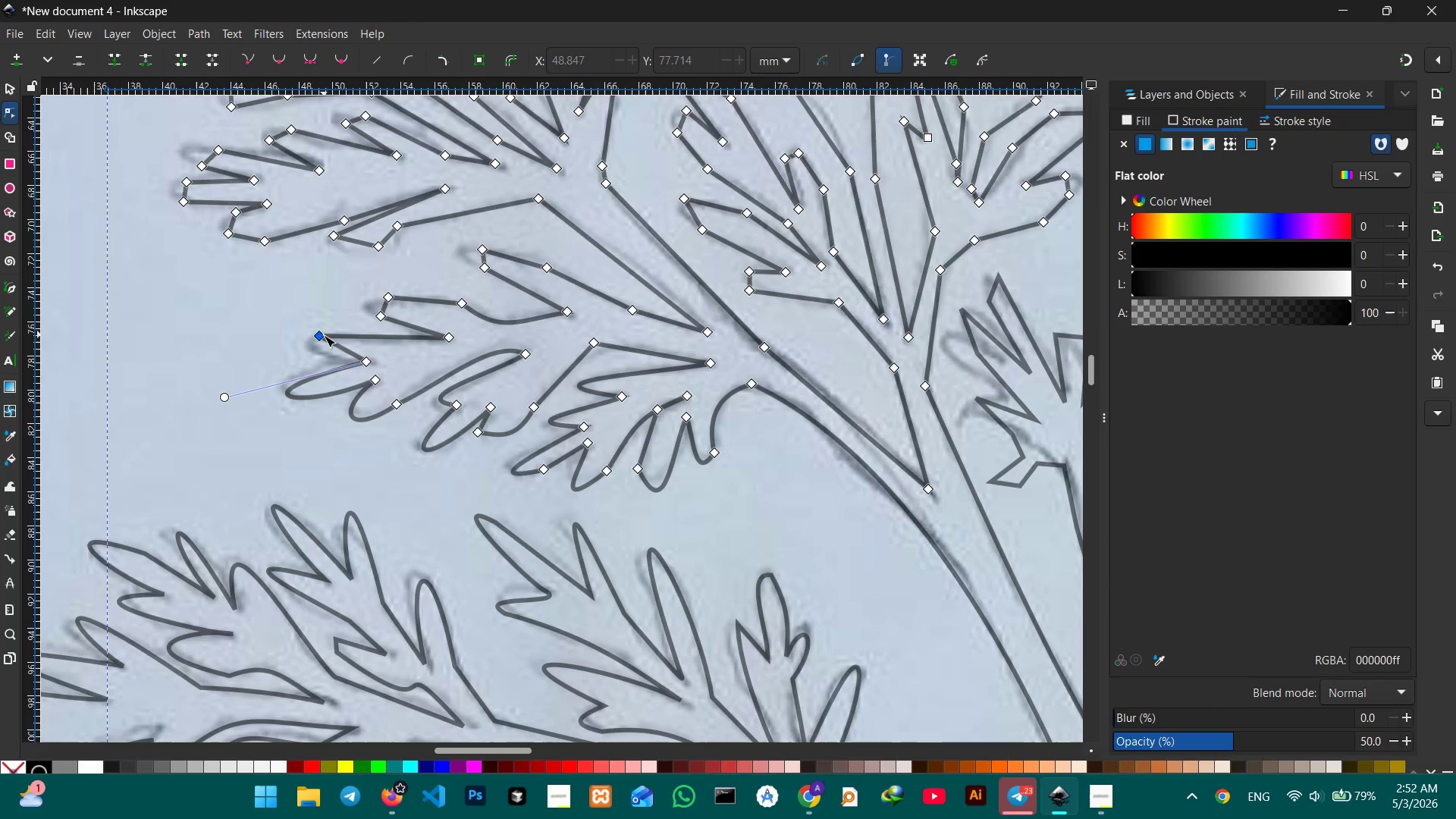 
left_click([318, 337])
 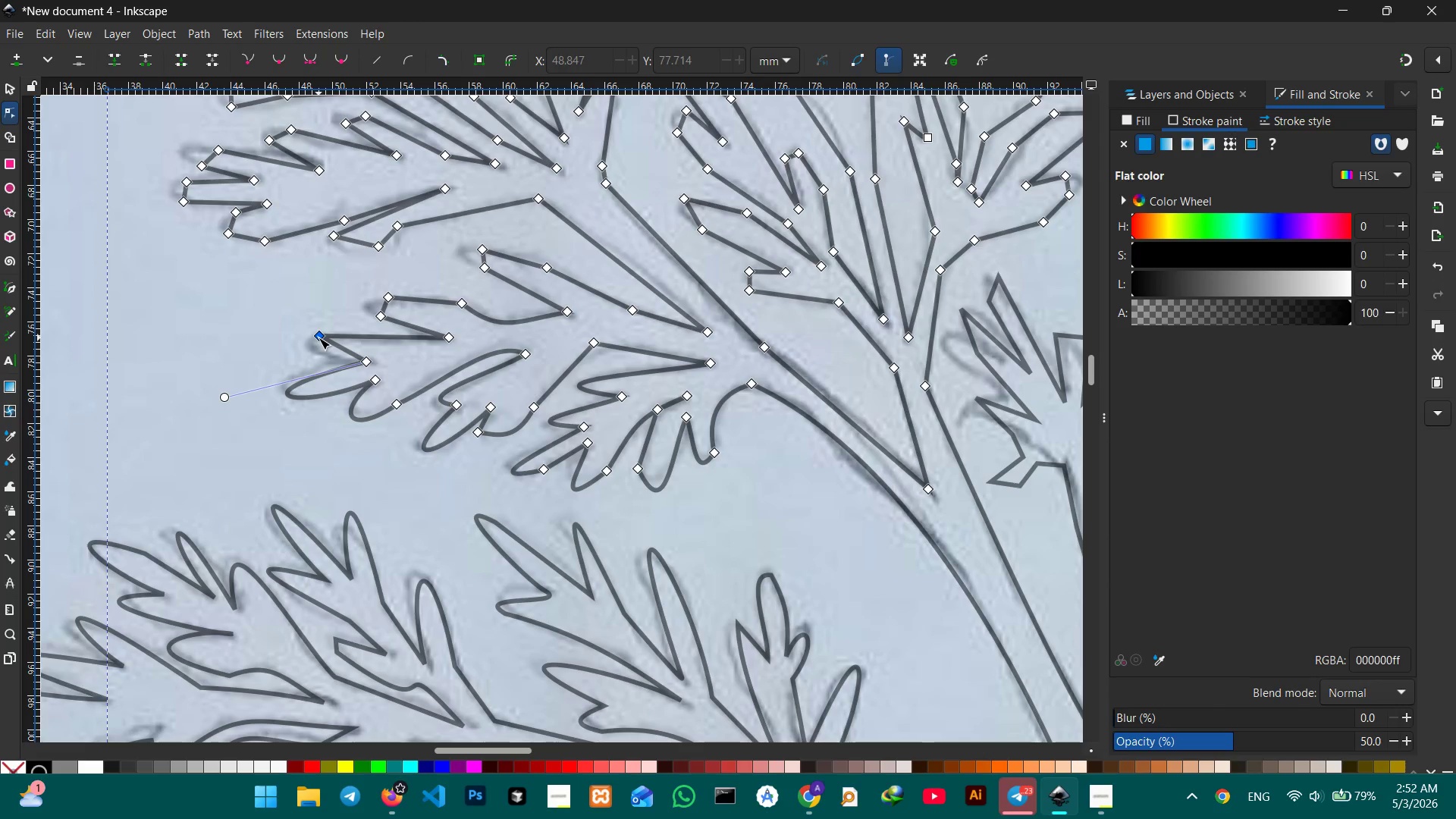 
key(Backspace)
 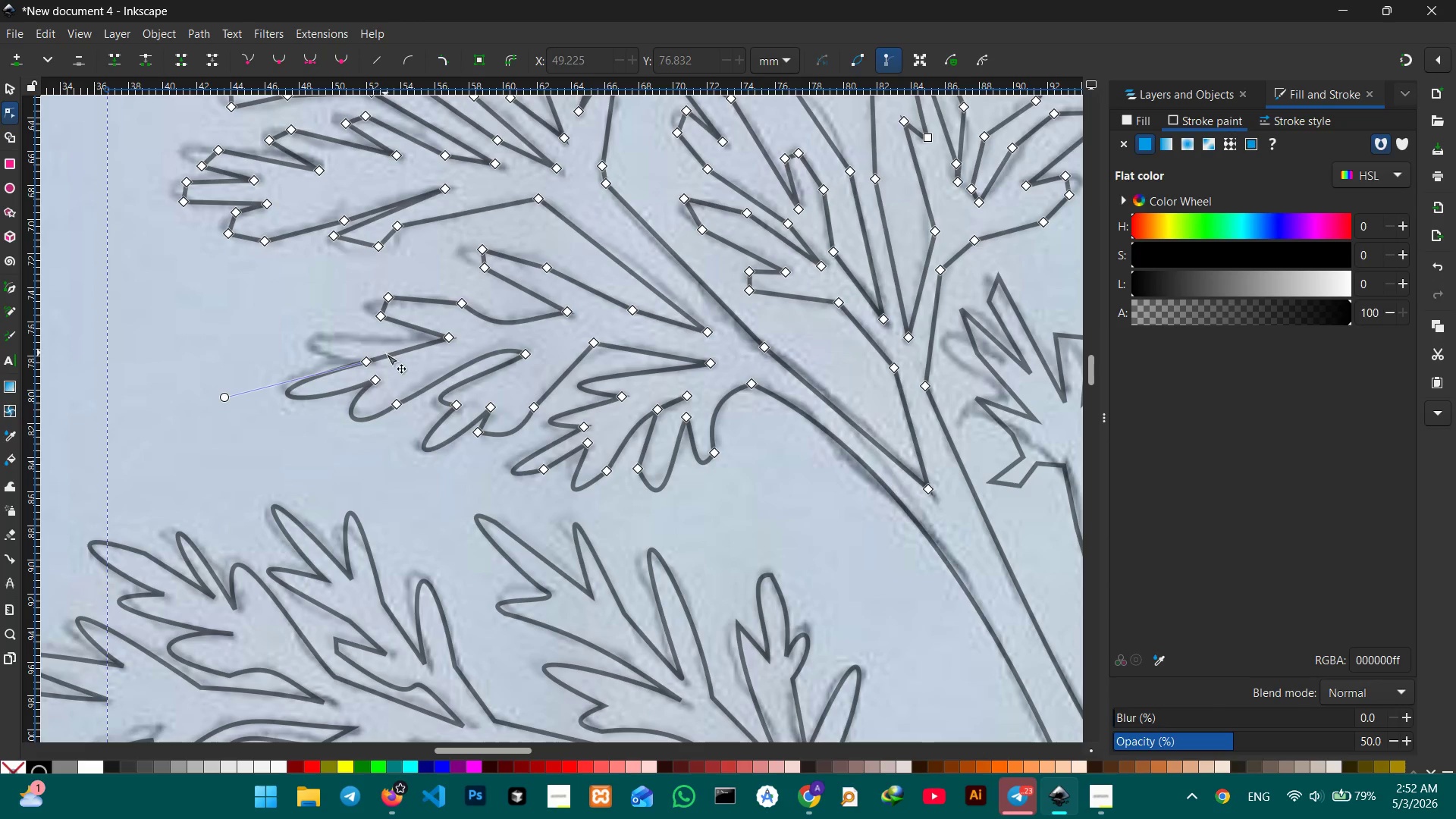 
left_click_drag(start_coordinate=[388, 355], to_coordinate=[305, 343])
 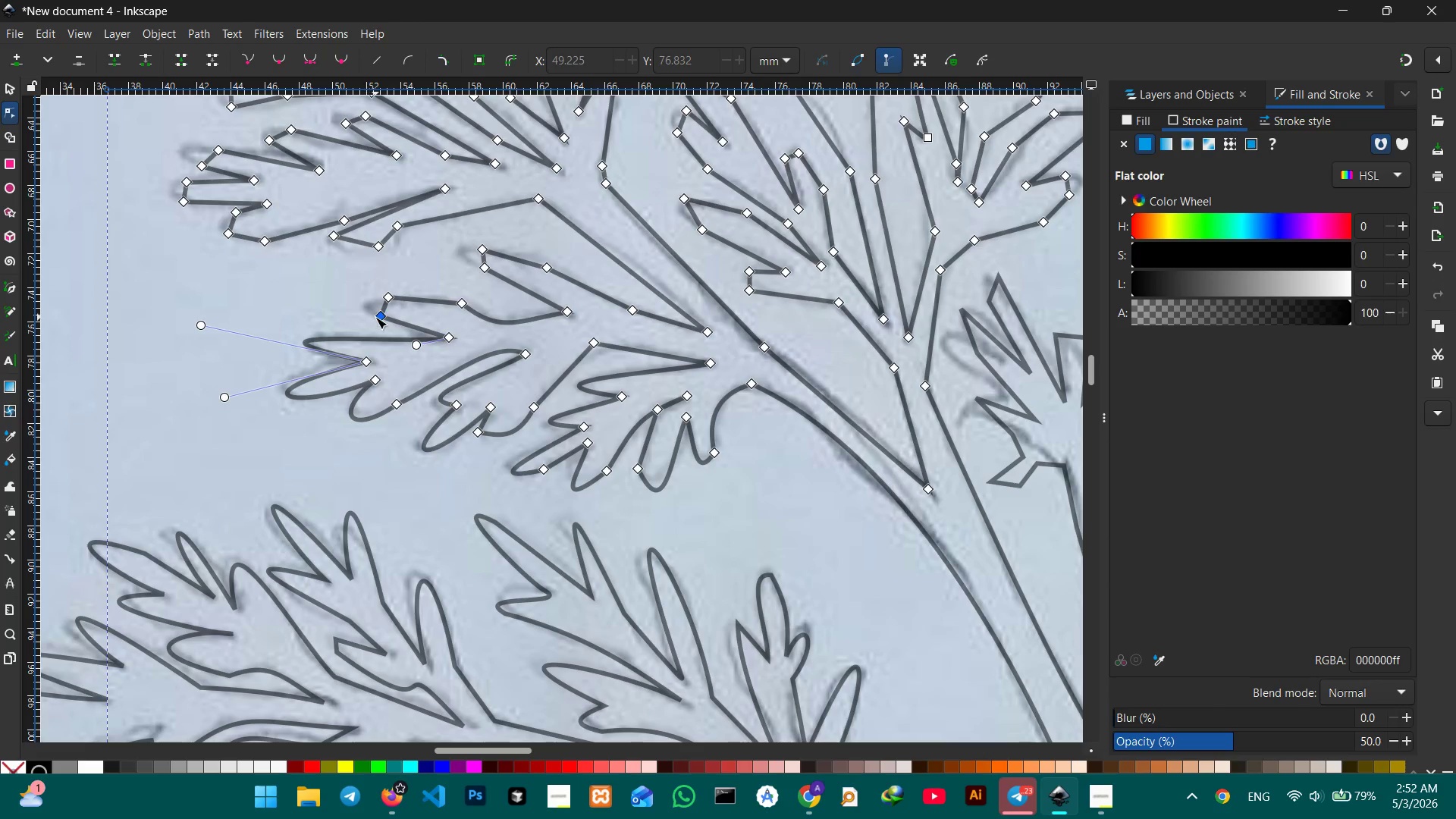 
left_click([375, 317])
 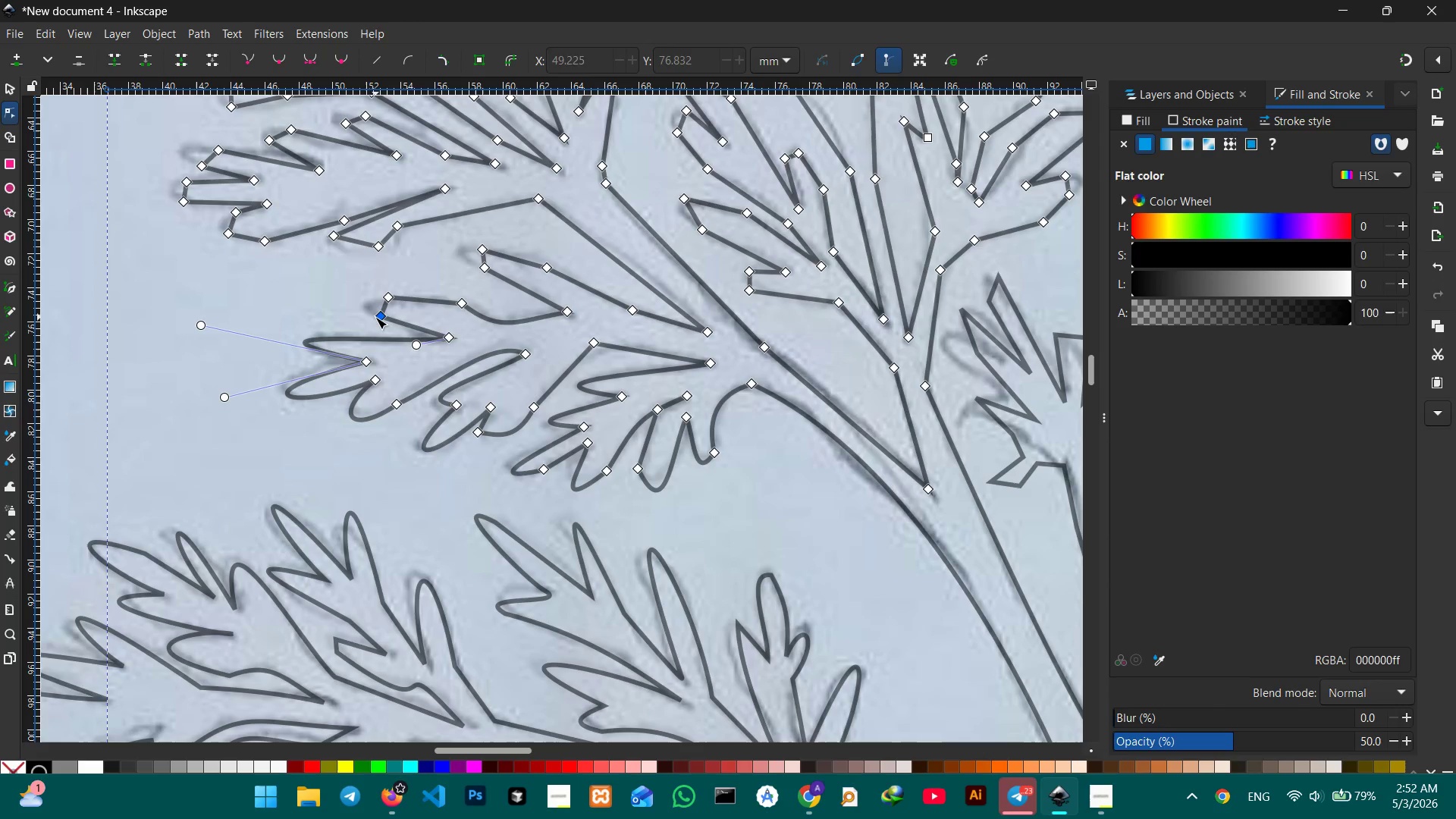 
key(Backspace)
 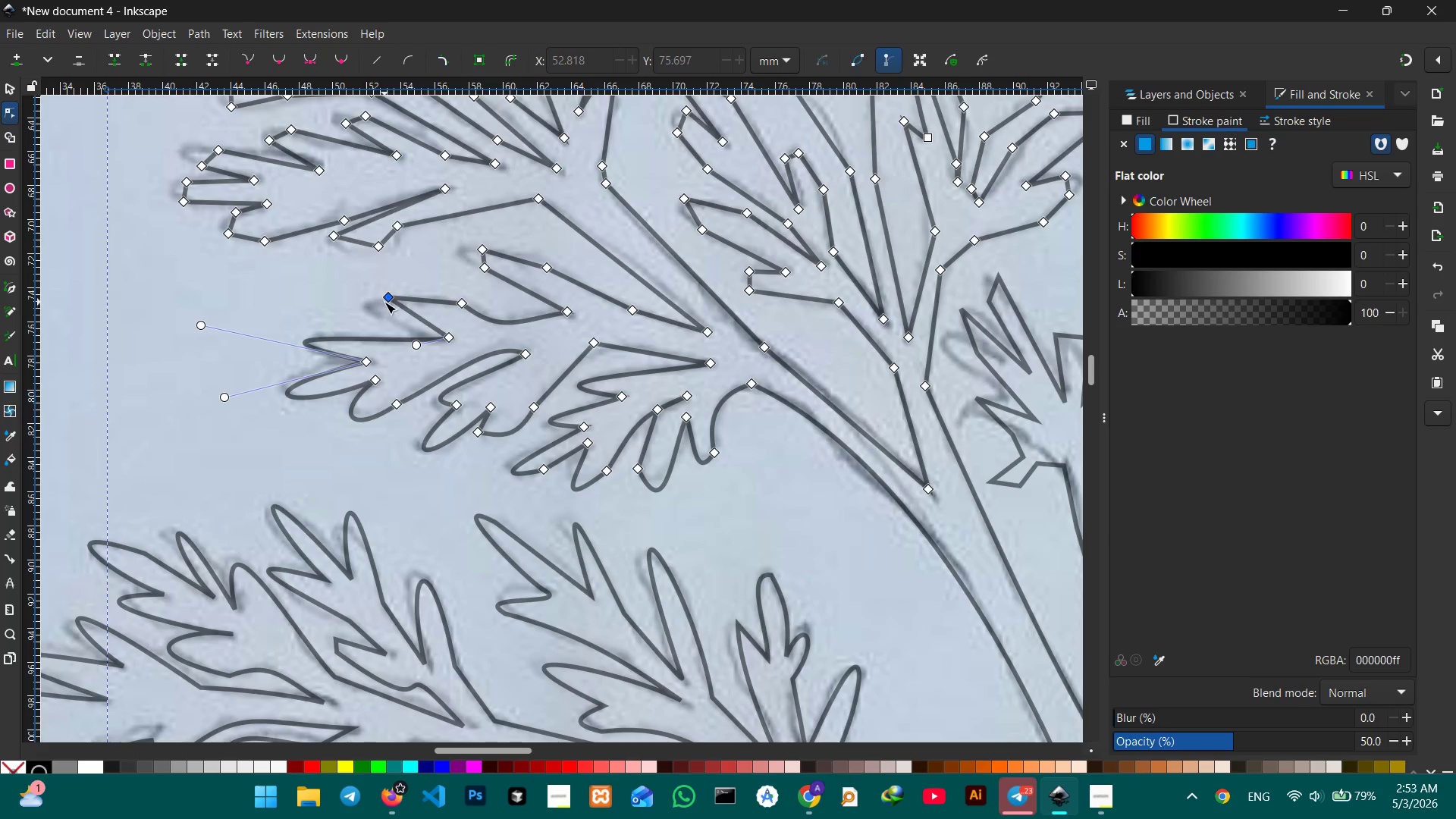 
left_click([386, 301])
 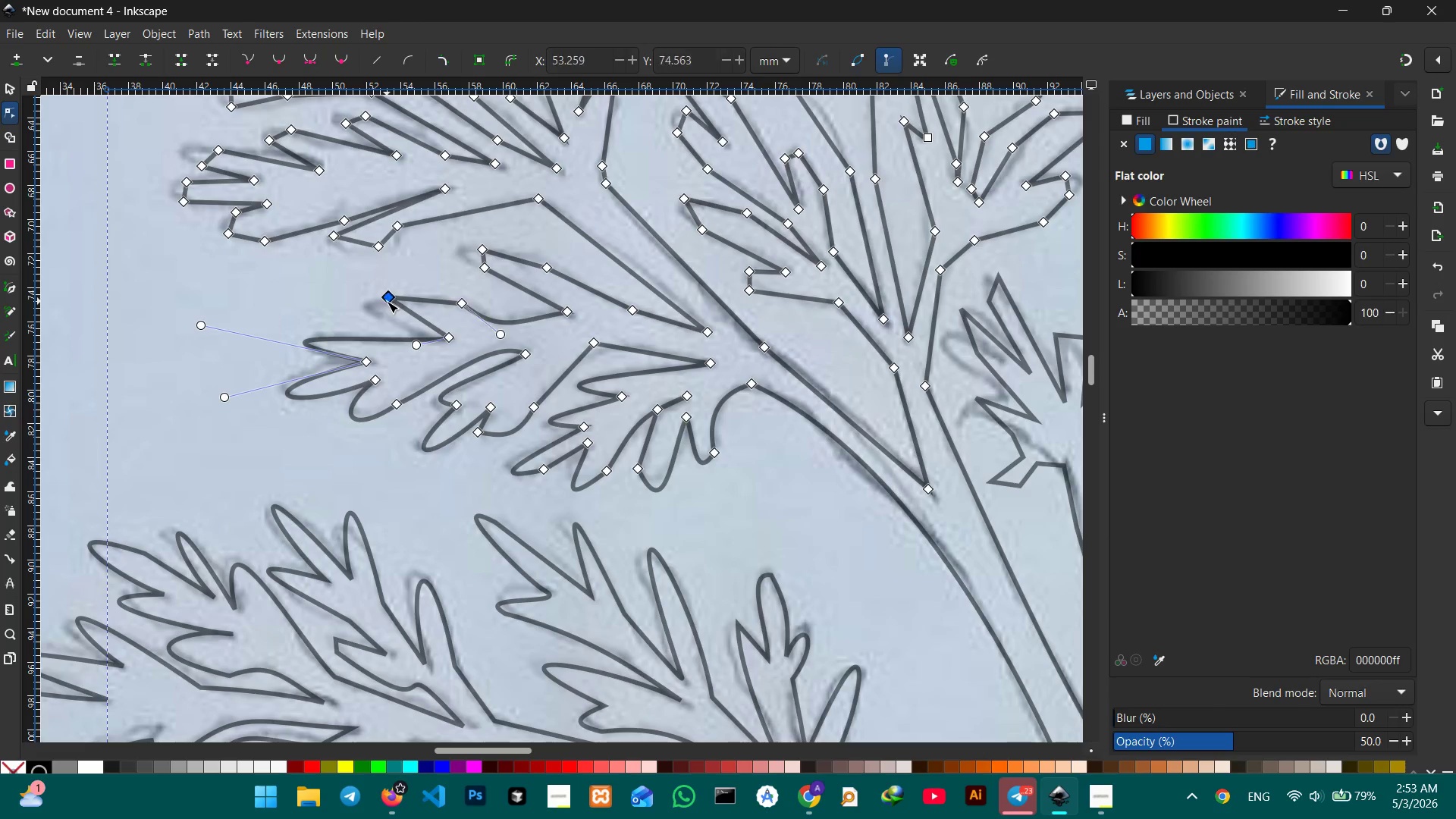 
key(Backspace)
 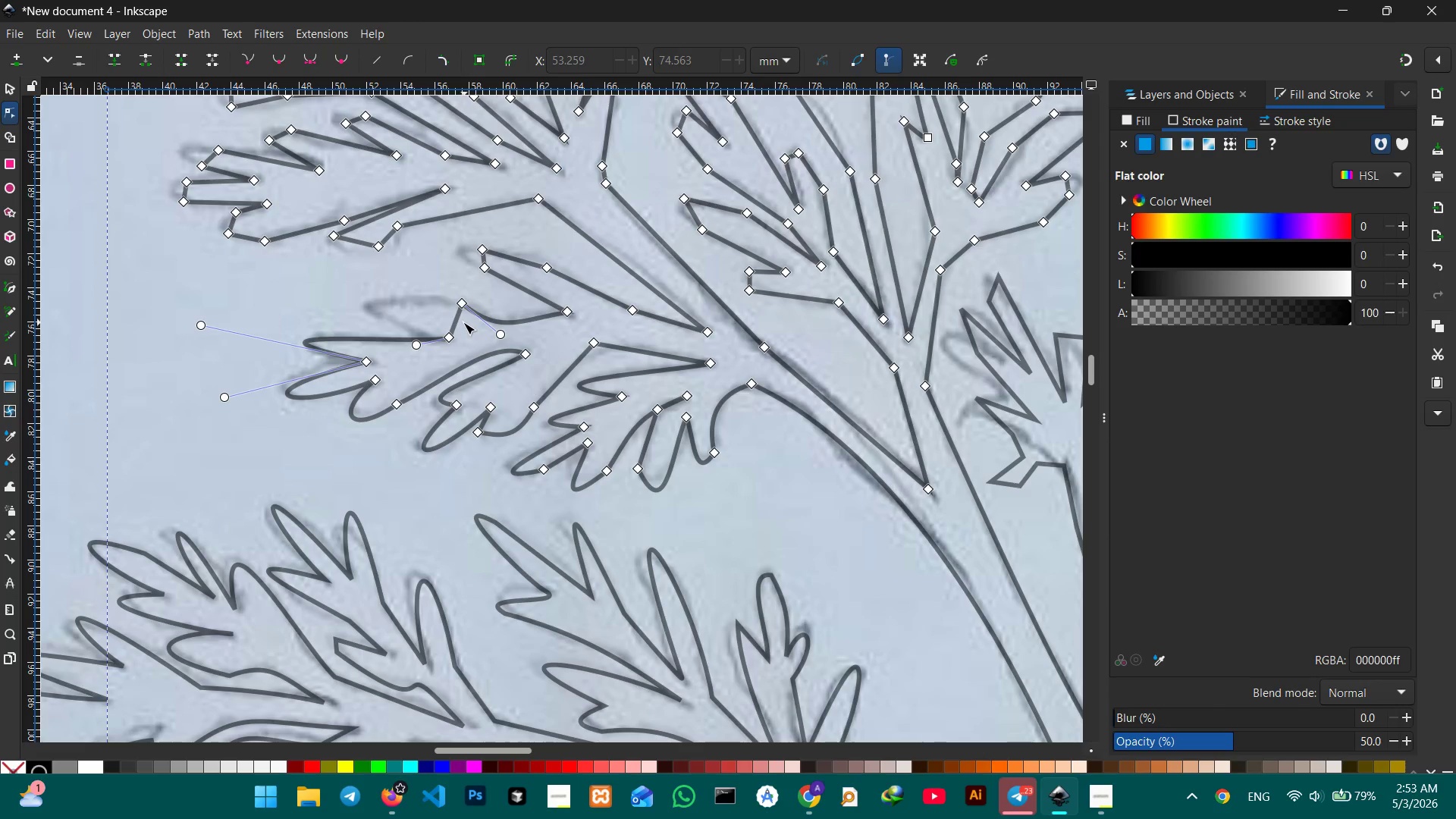 
left_click_drag(start_coordinate=[457, 322], to_coordinate=[372, 305])
 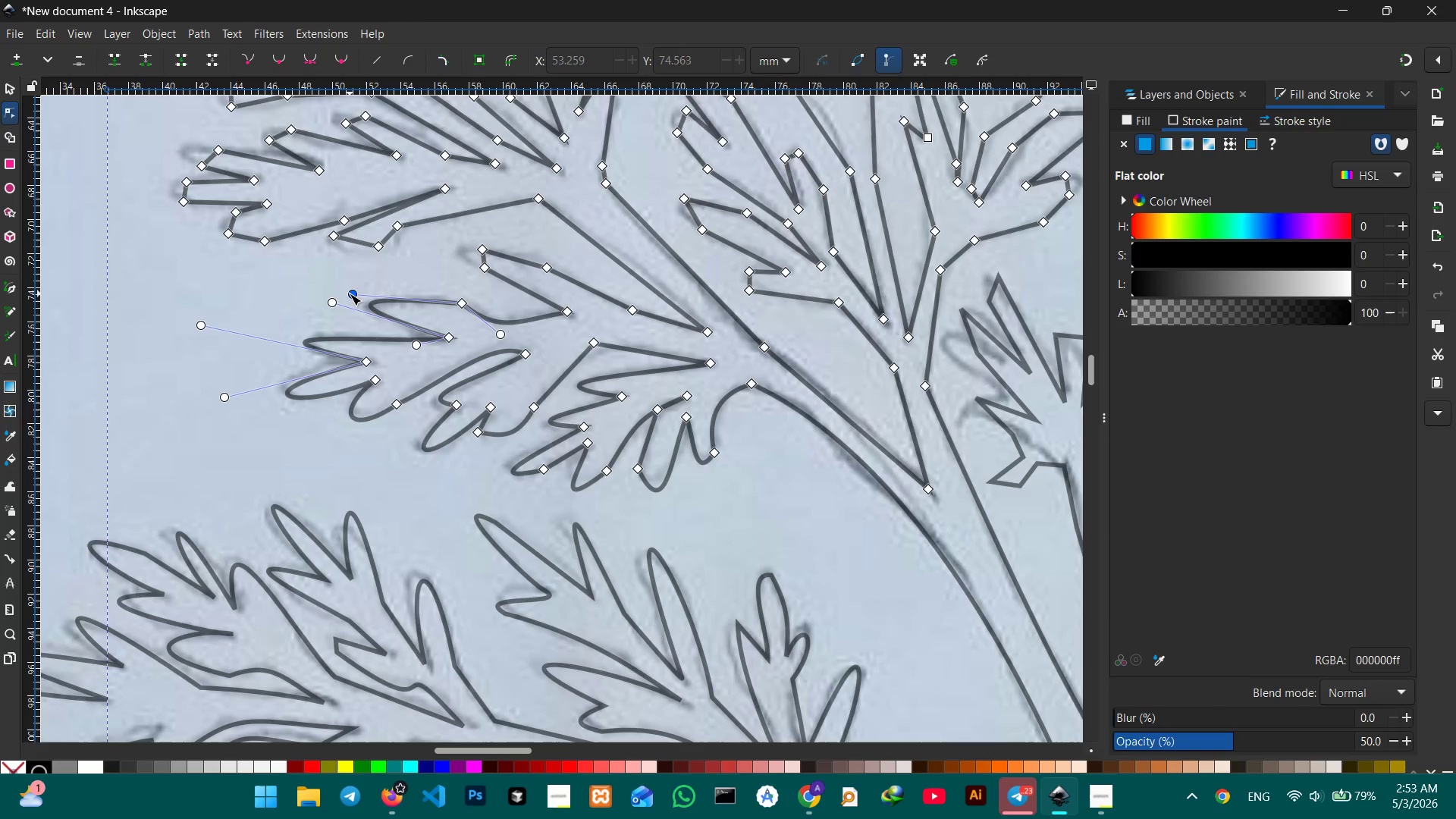 
left_click_drag(start_coordinate=[350, 293], to_coordinate=[364, 287])
 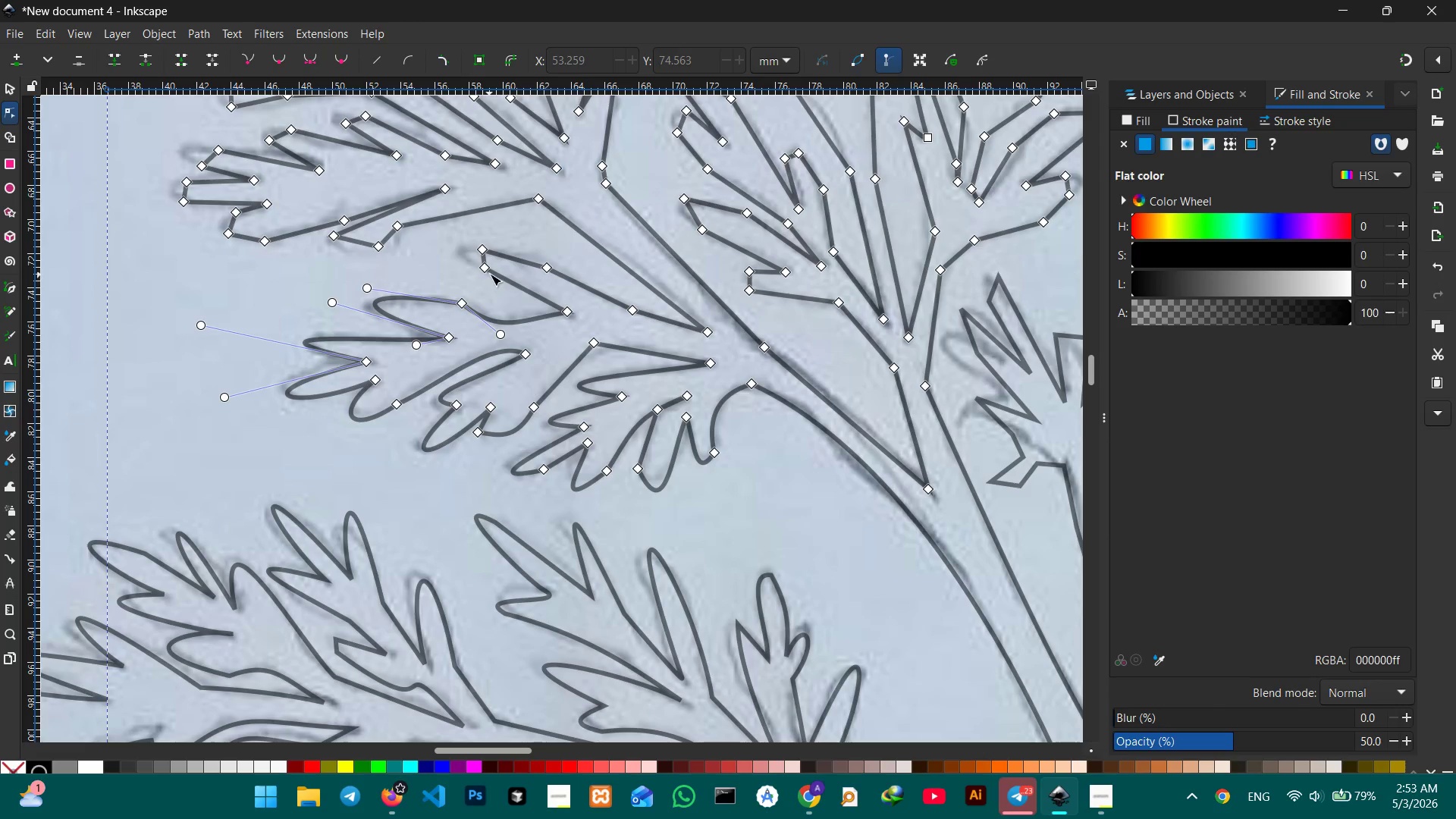 
left_click([487, 272])
 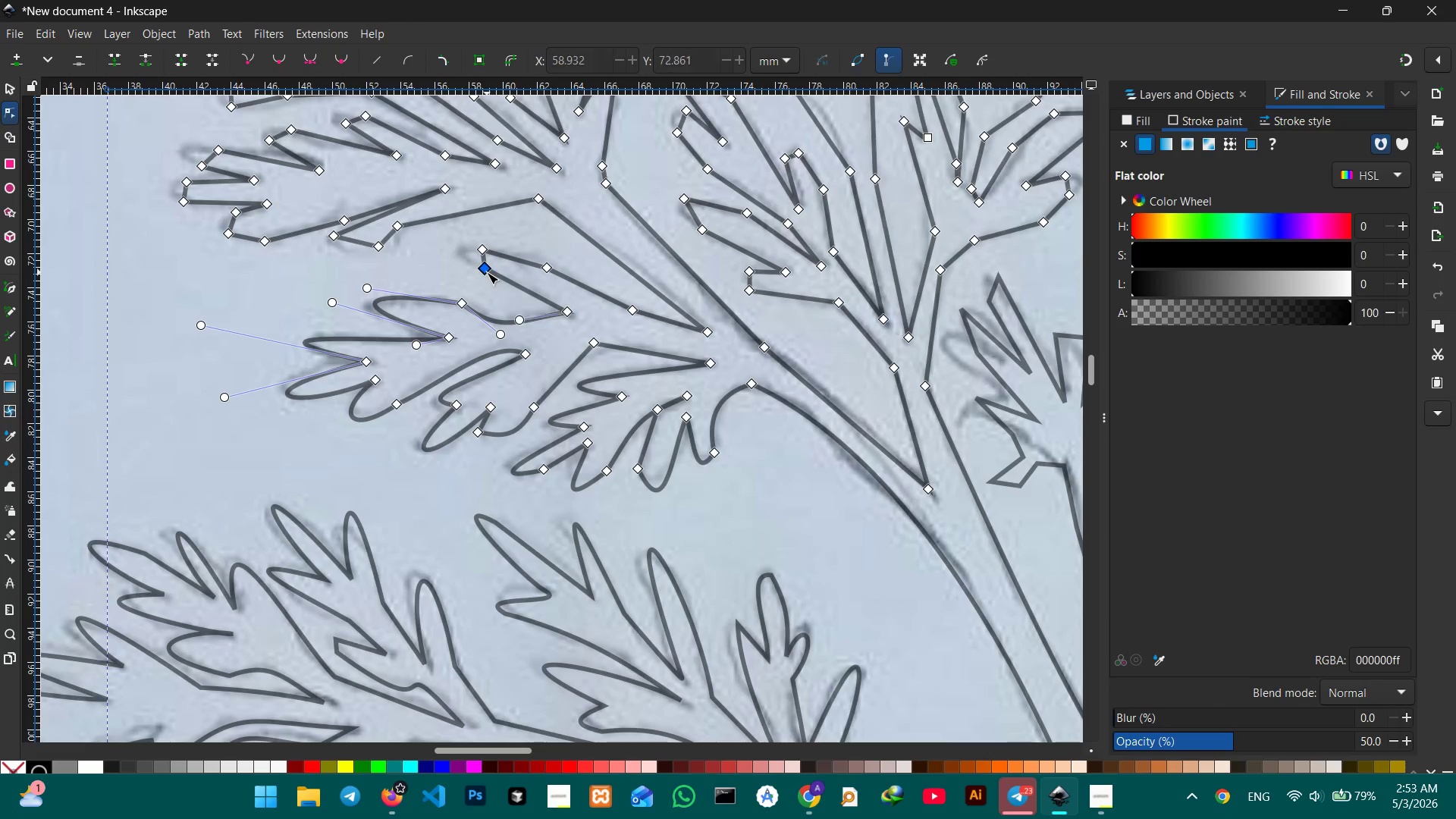 
key(Backspace)
 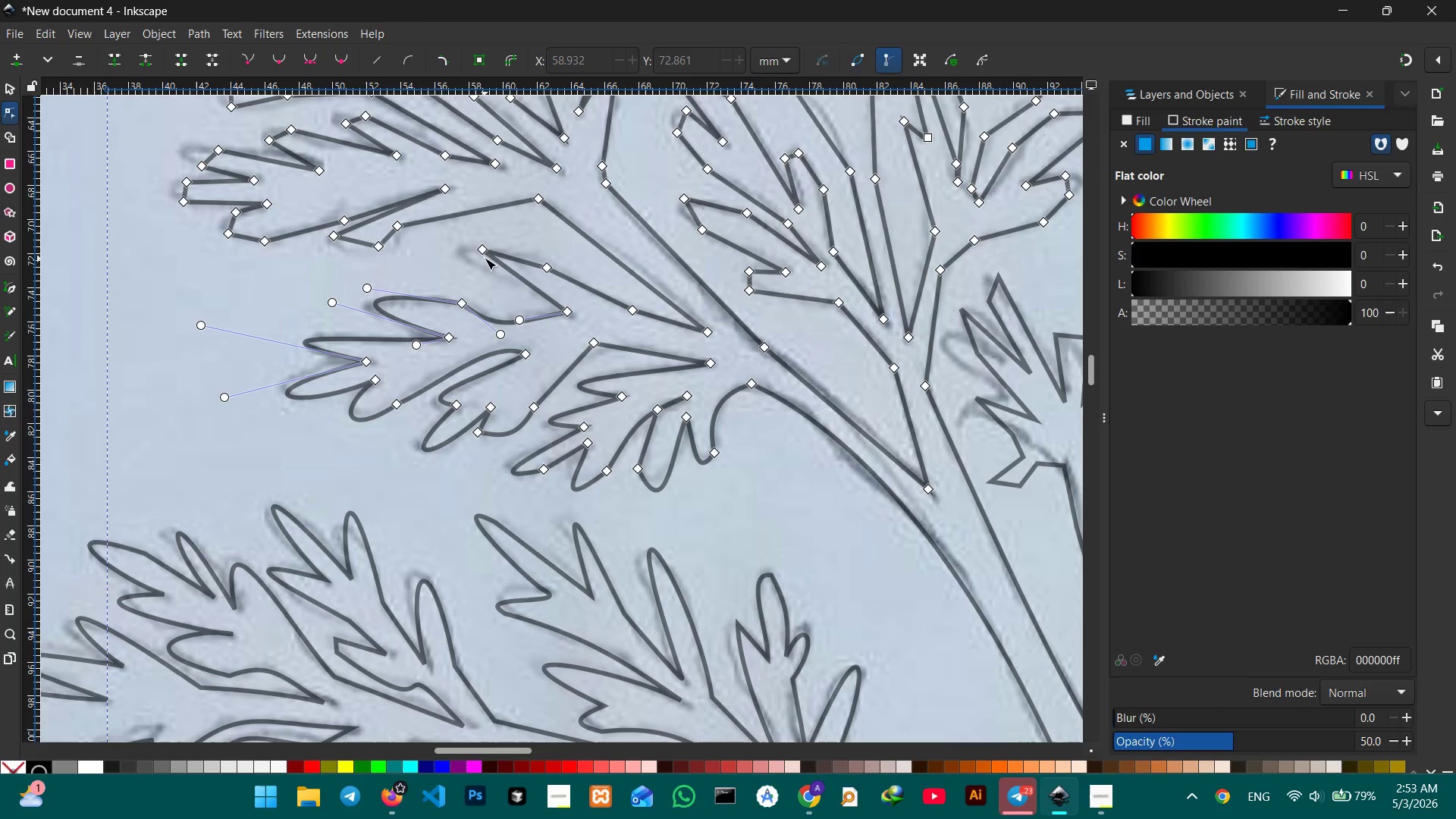 
left_click([485, 254])
 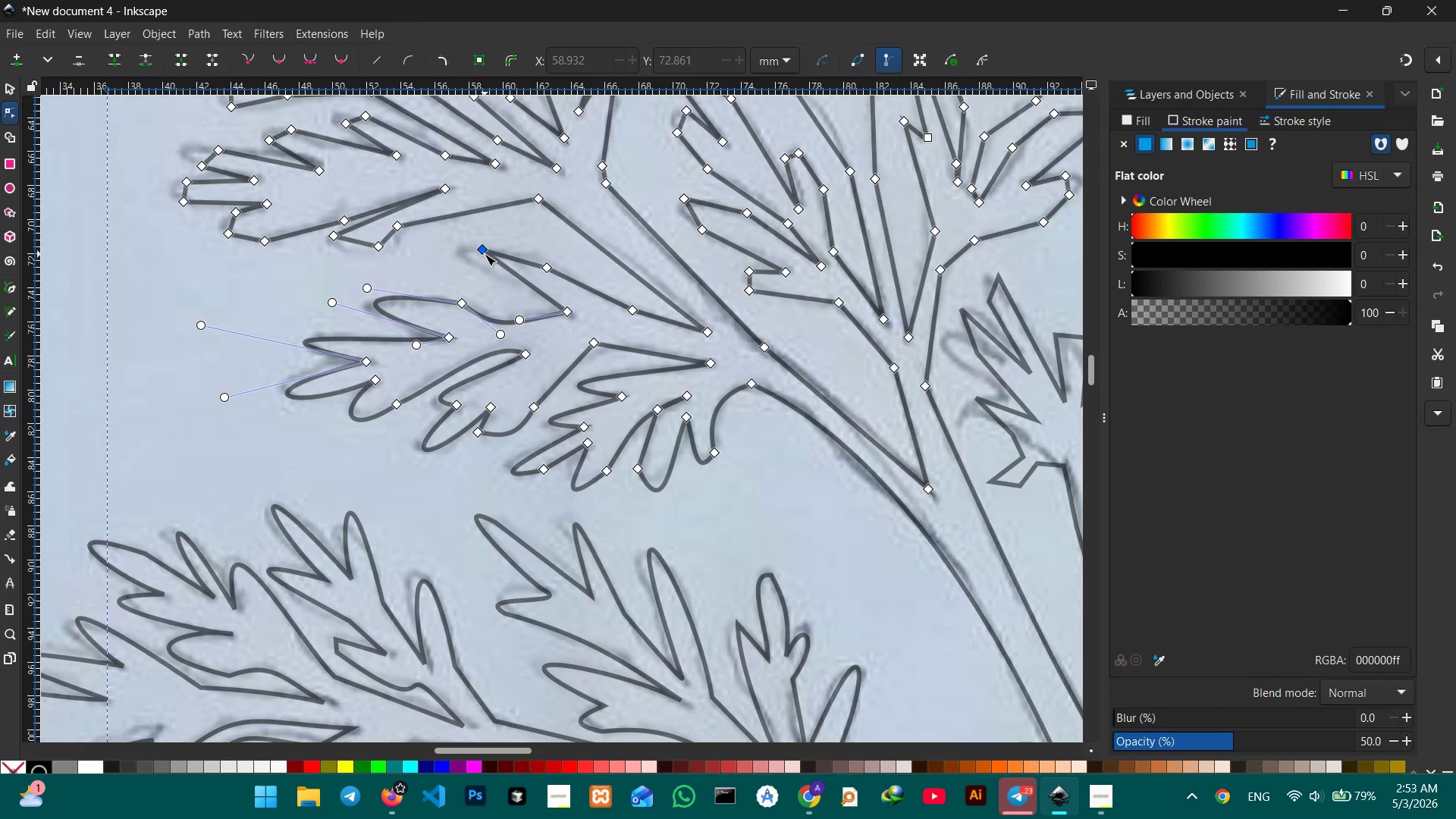 
key(Backspace)
 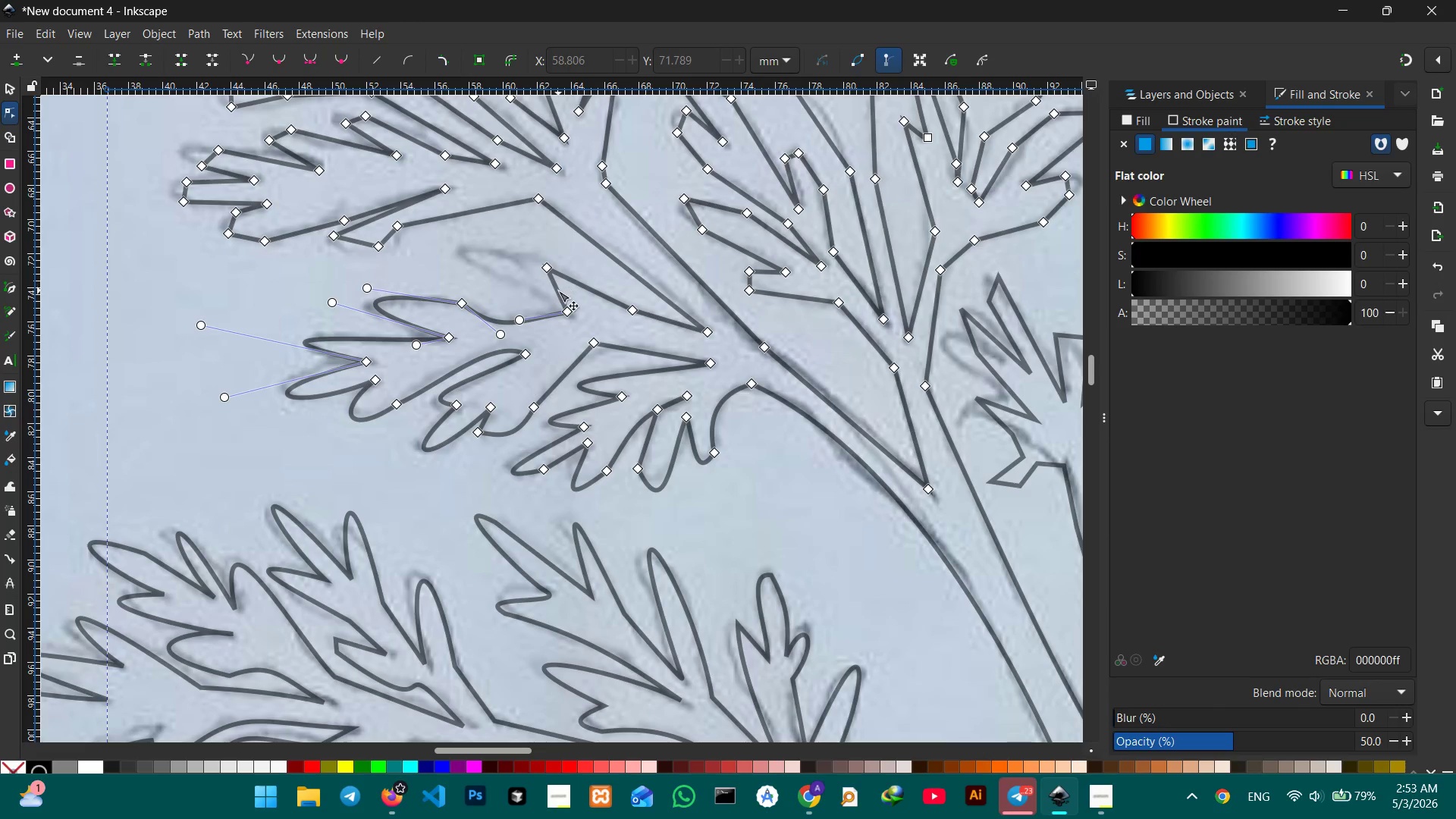 
left_click_drag(start_coordinate=[558, 290], to_coordinate=[482, 257])
 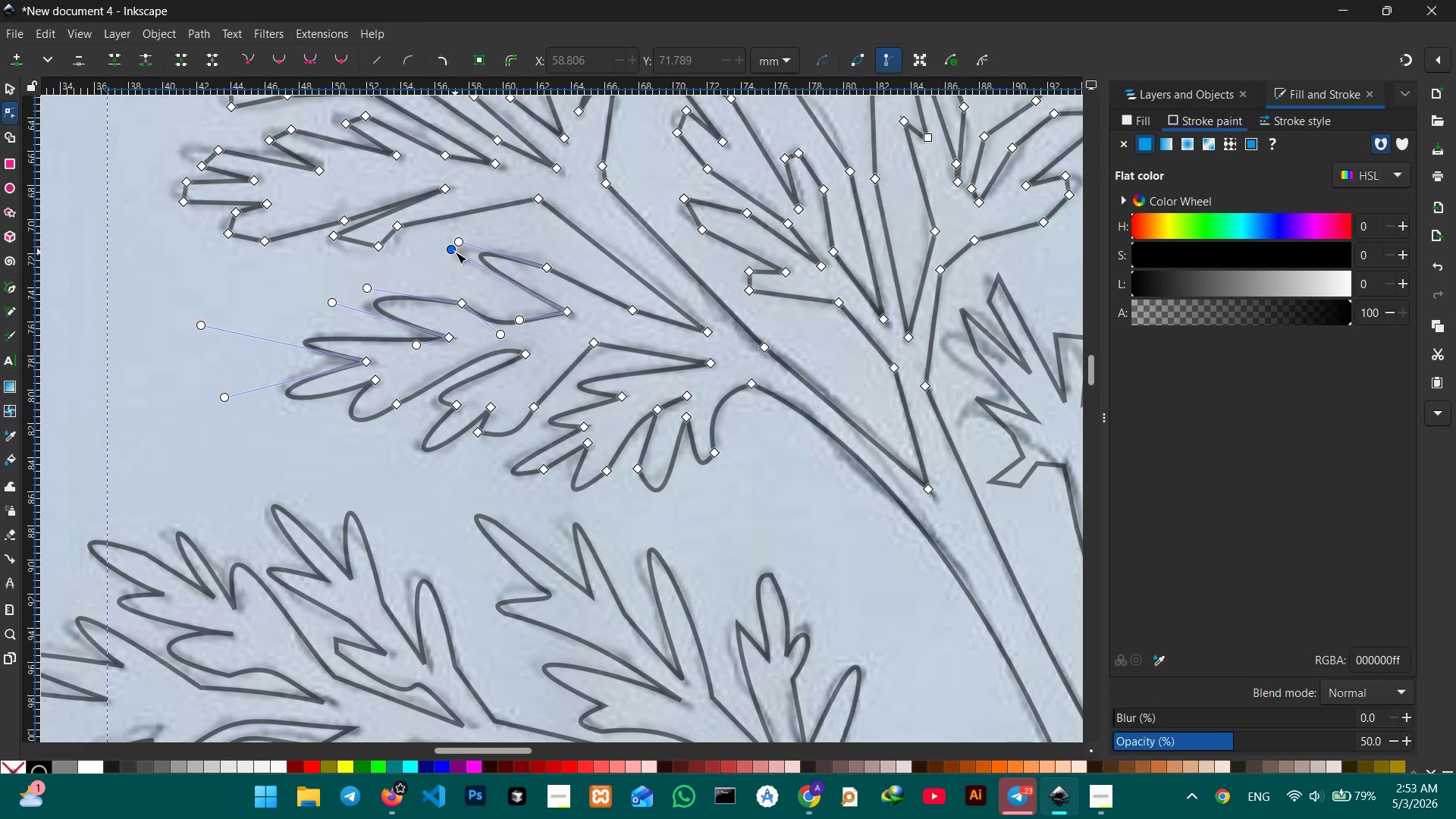 
left_click_drag(start_coordinate=[455, 252], to_coordinate=[450, 262])
 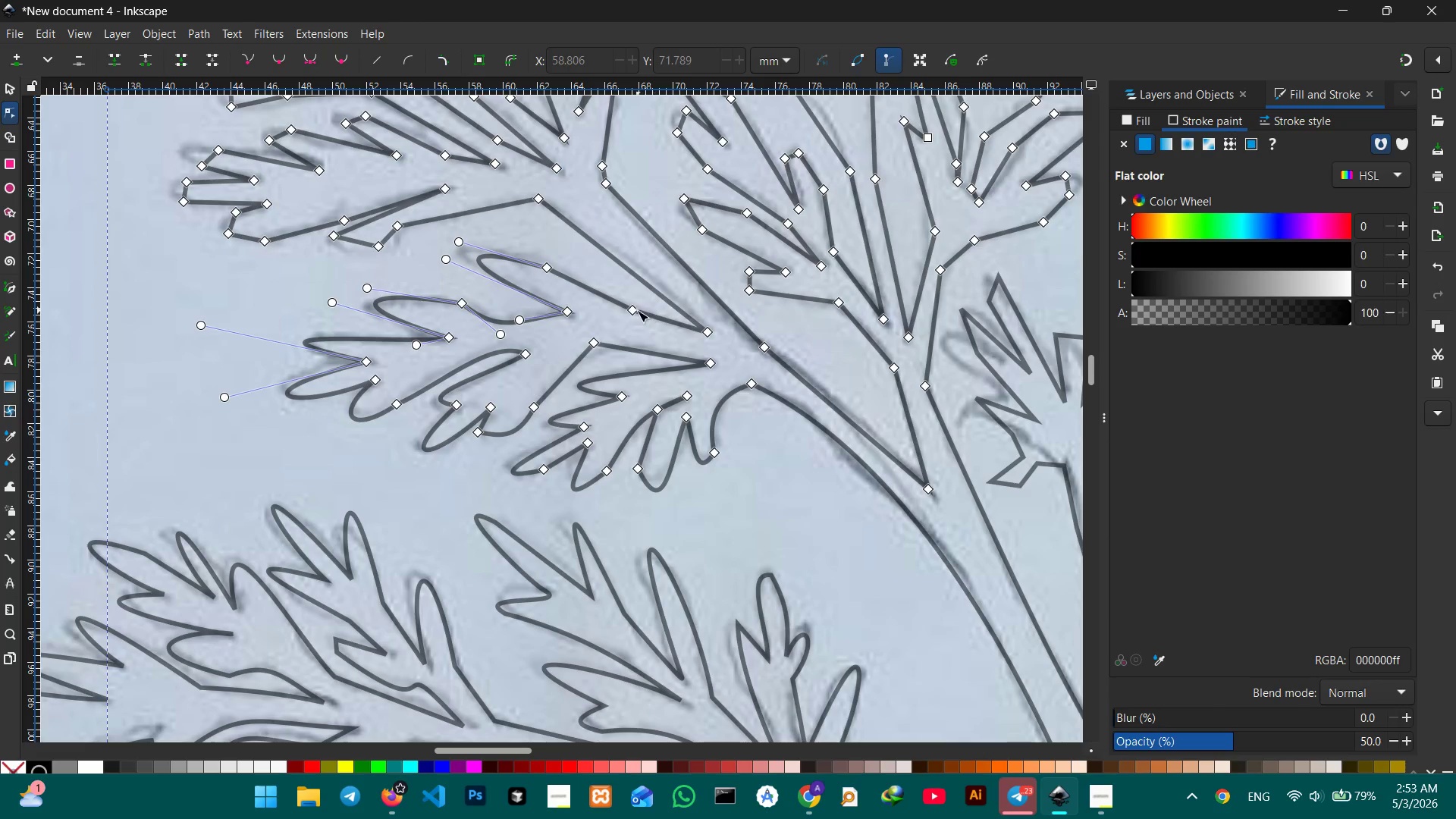 
left_click([636, 310])
 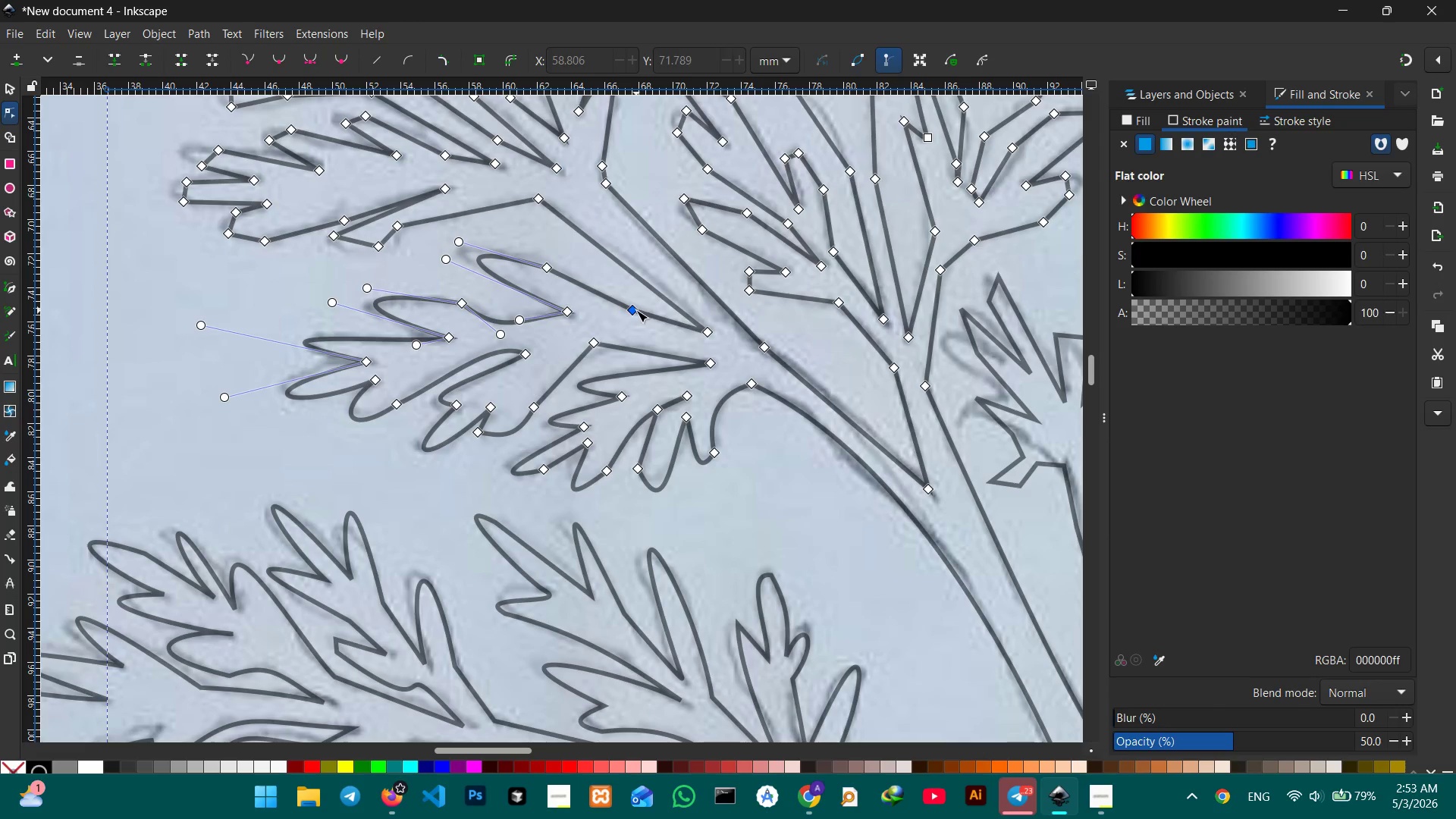 
key(Backspace)
 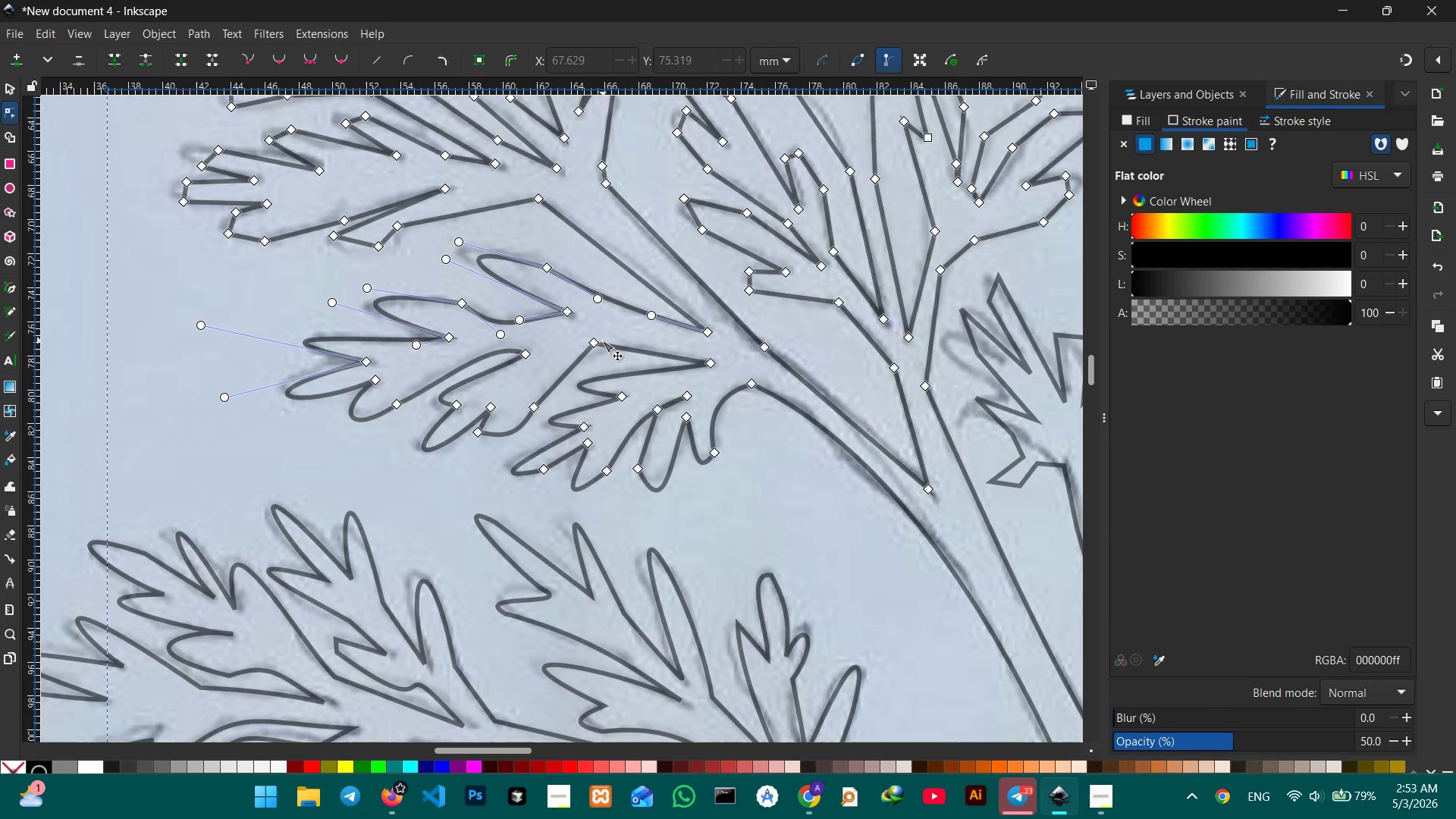 
left_click([591, 339])
 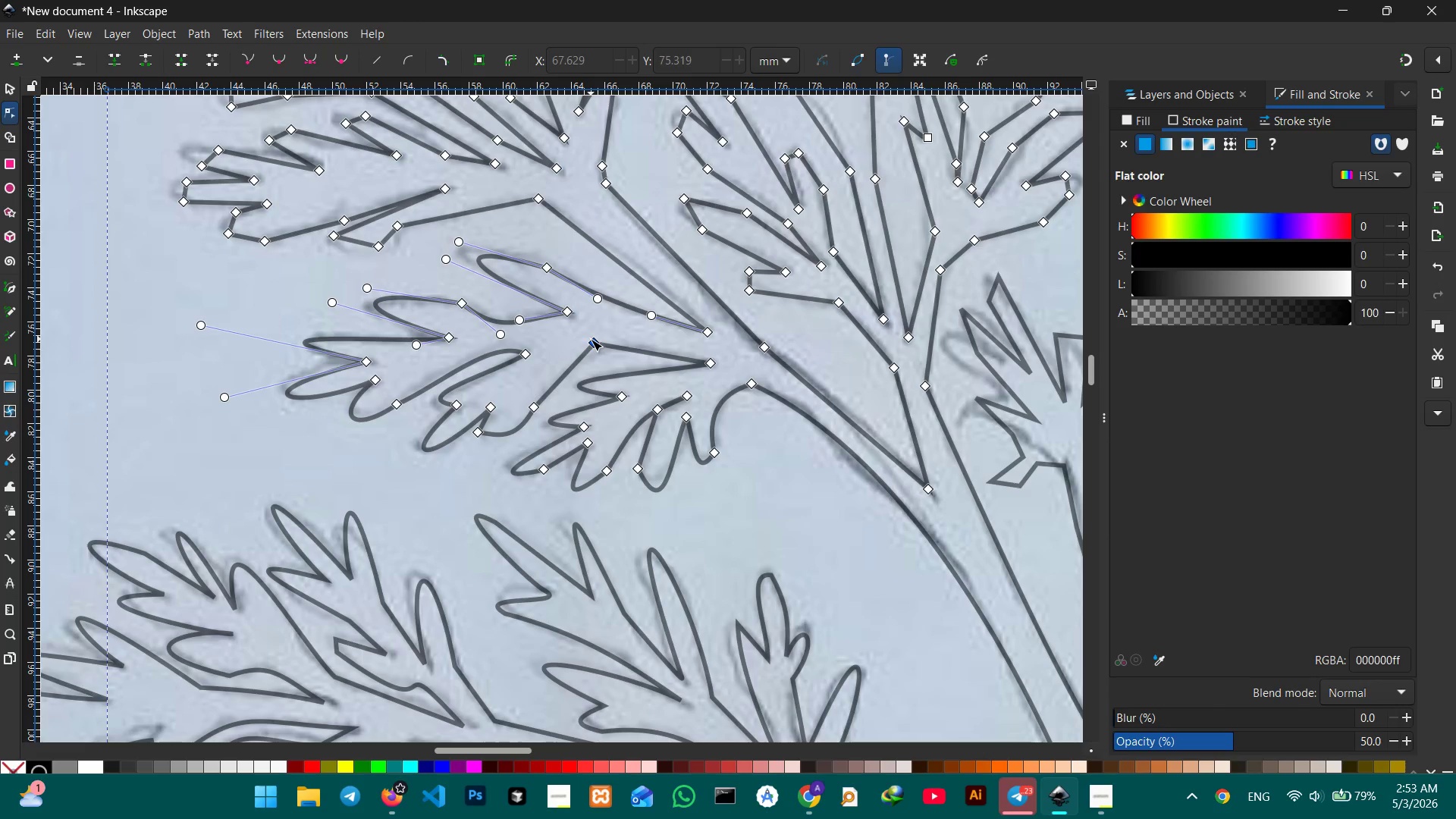 
key(Backspace)
 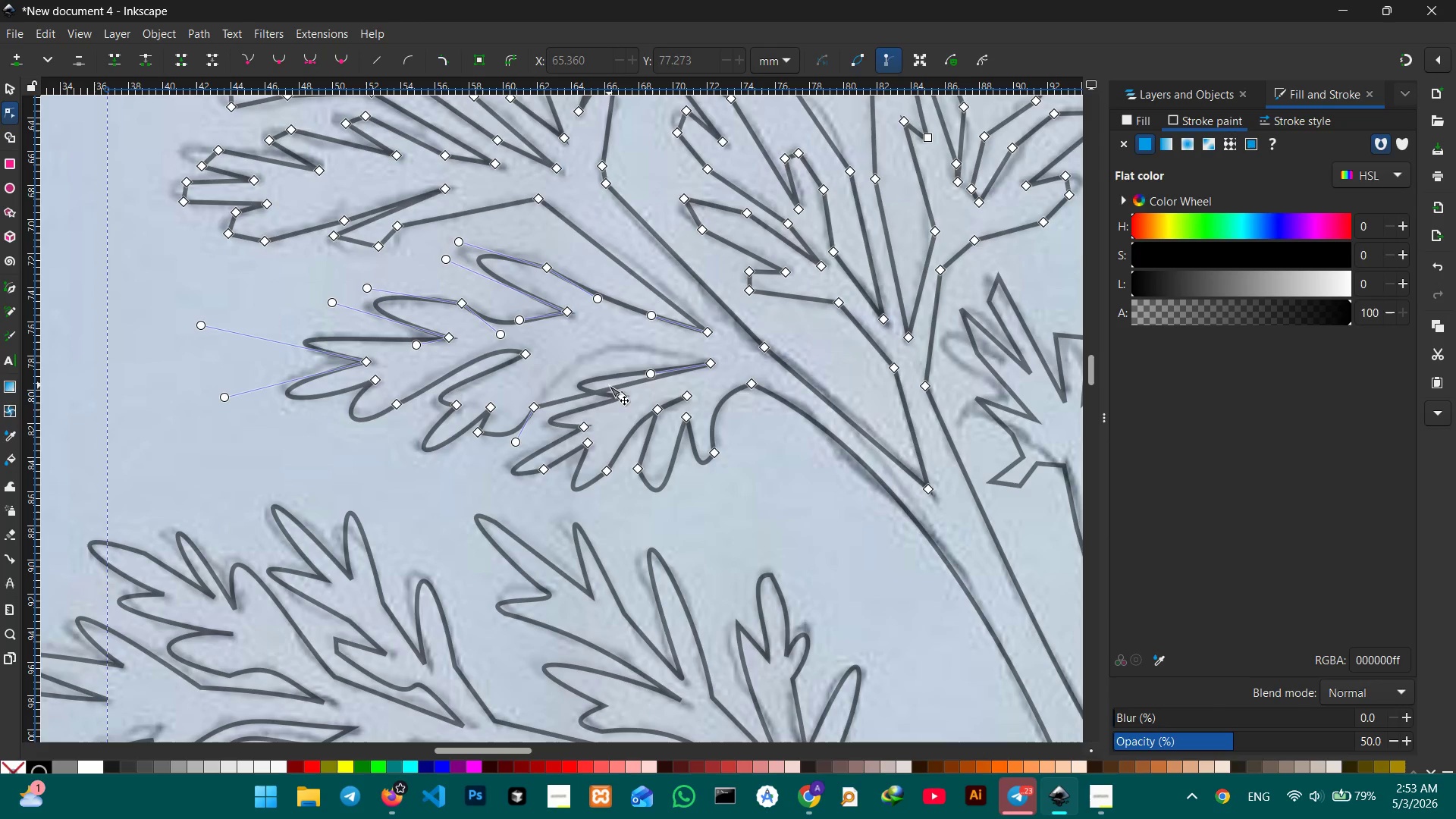 
left_click_drag(start_coordinate=[609, 385], to_coordinate=[609, 345])
 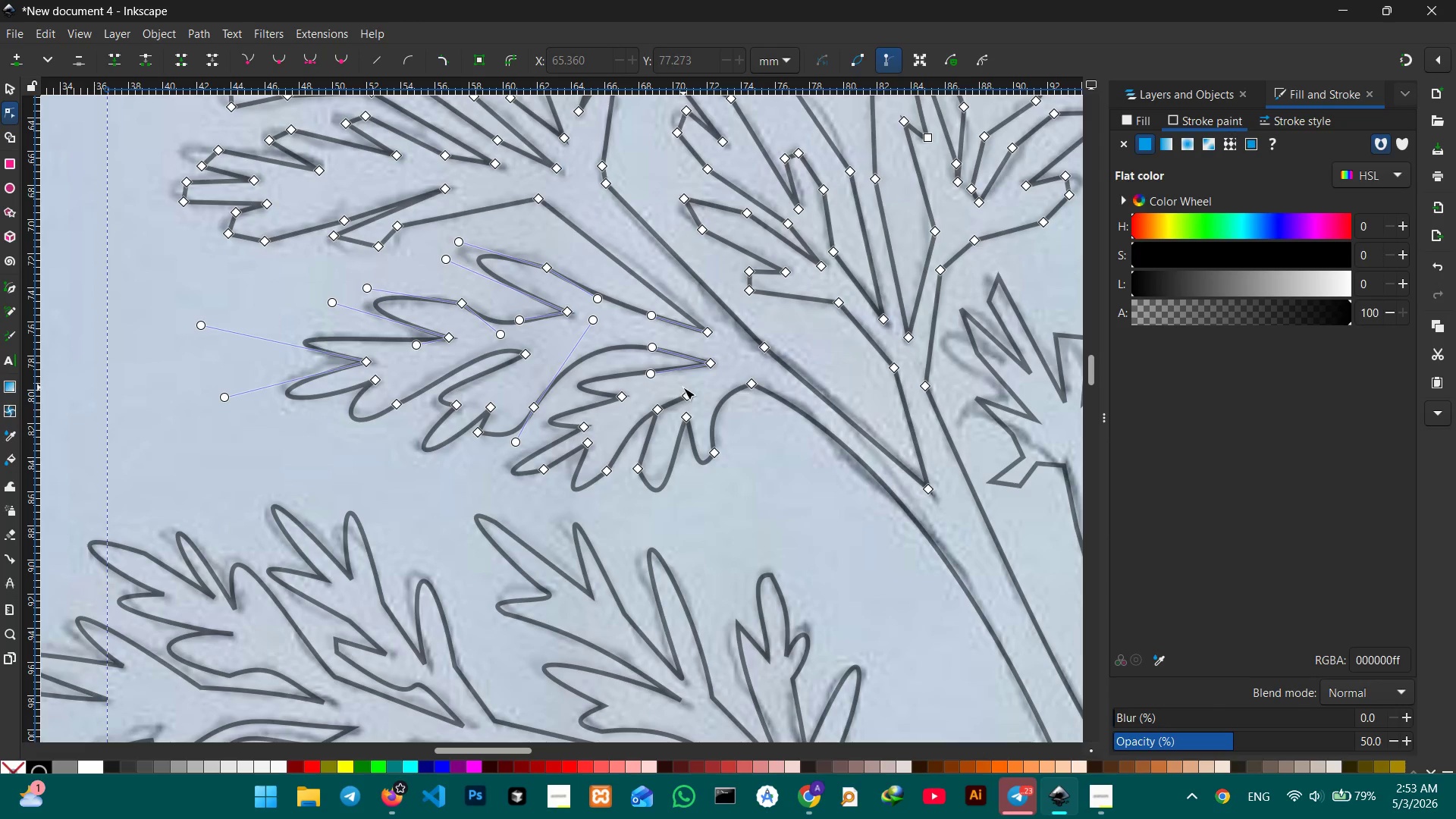 
scroll: coordinate [683, 388], scroll_direction: up, amount: 1.0
 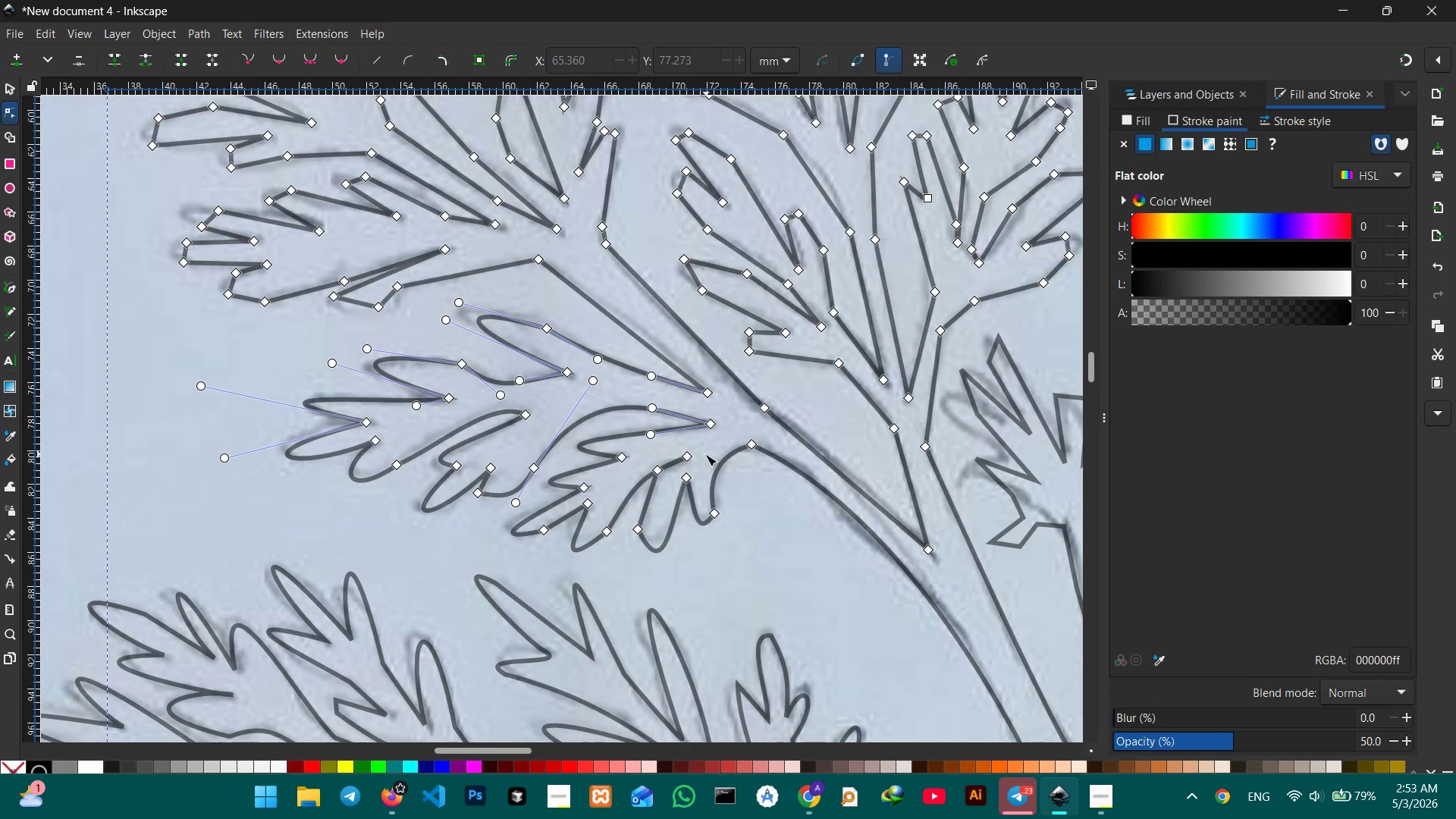 
left_click([692, 456])
 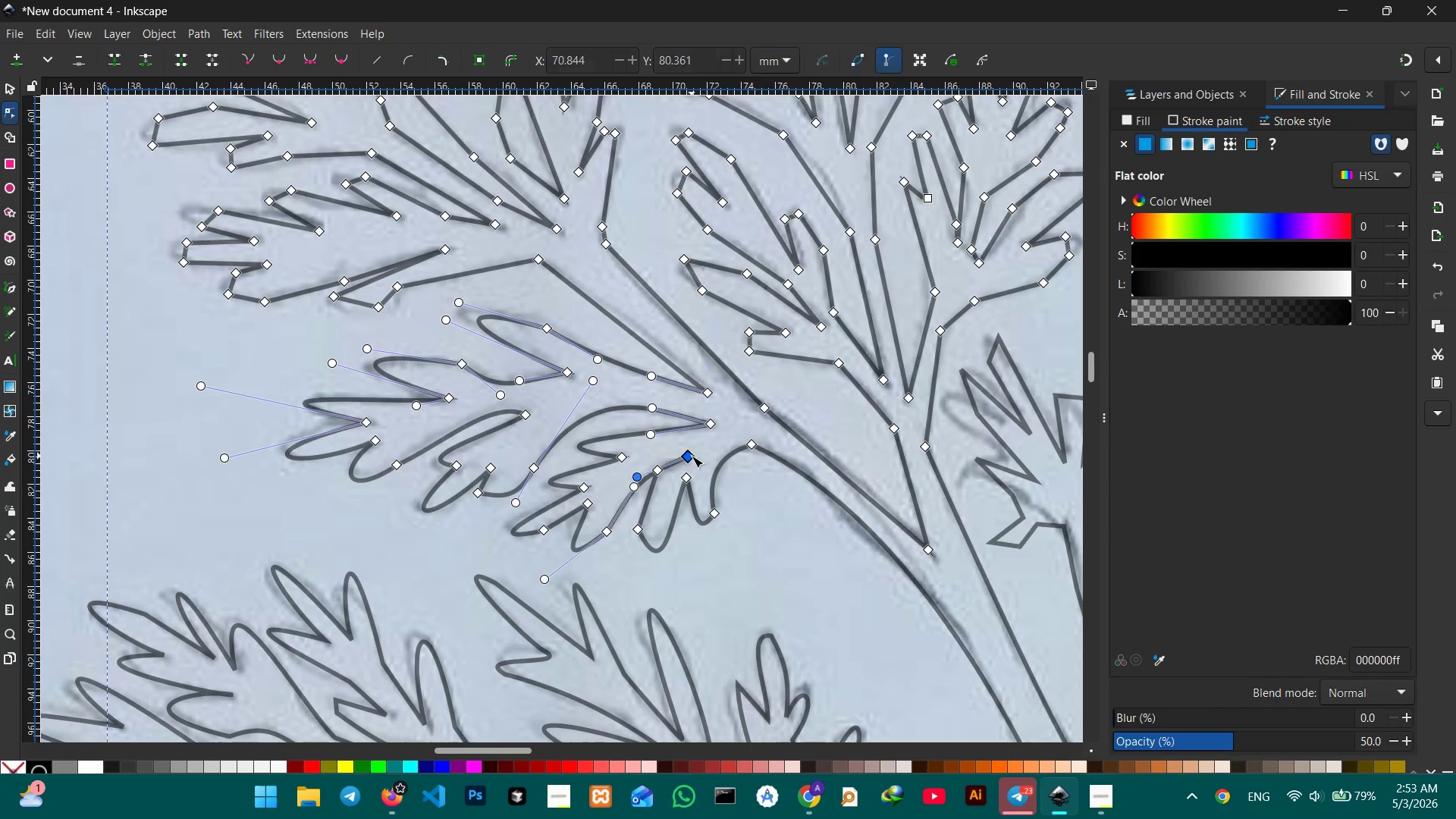 
key(Backspace)
 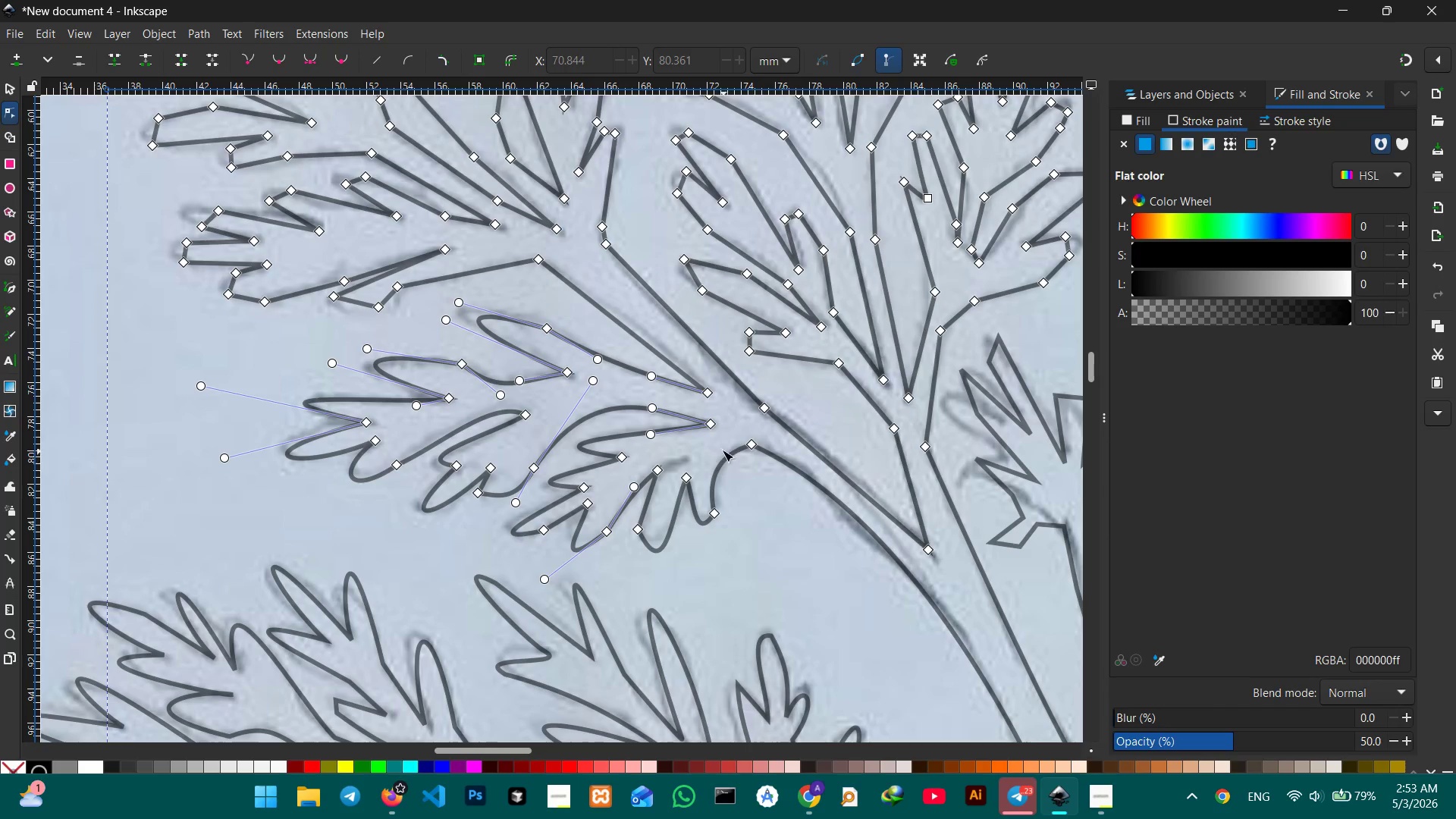 
scroll: coordinate [713, 444], scroll_direction: up, amount: 1.0
 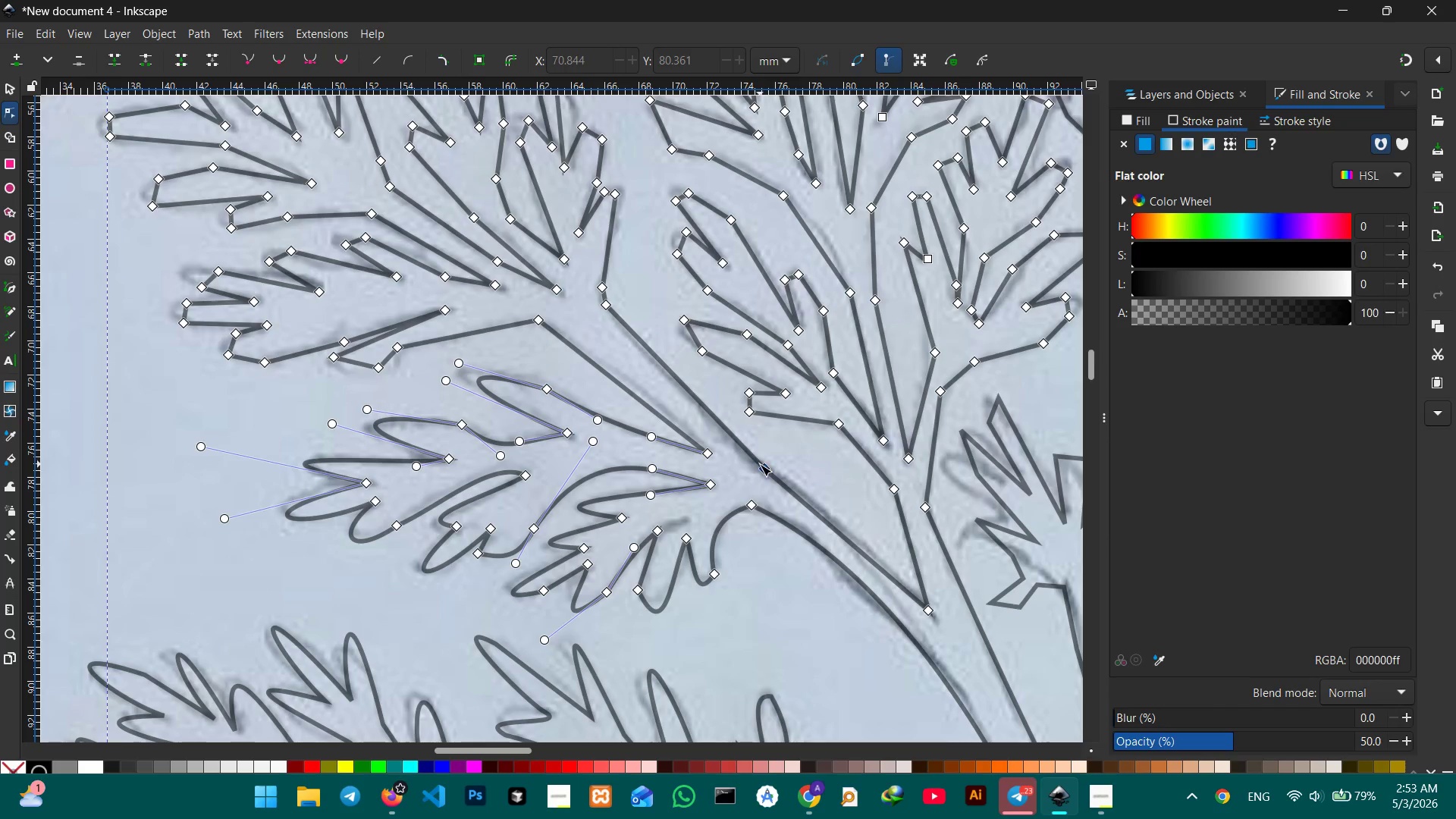 
key(Backspace)
 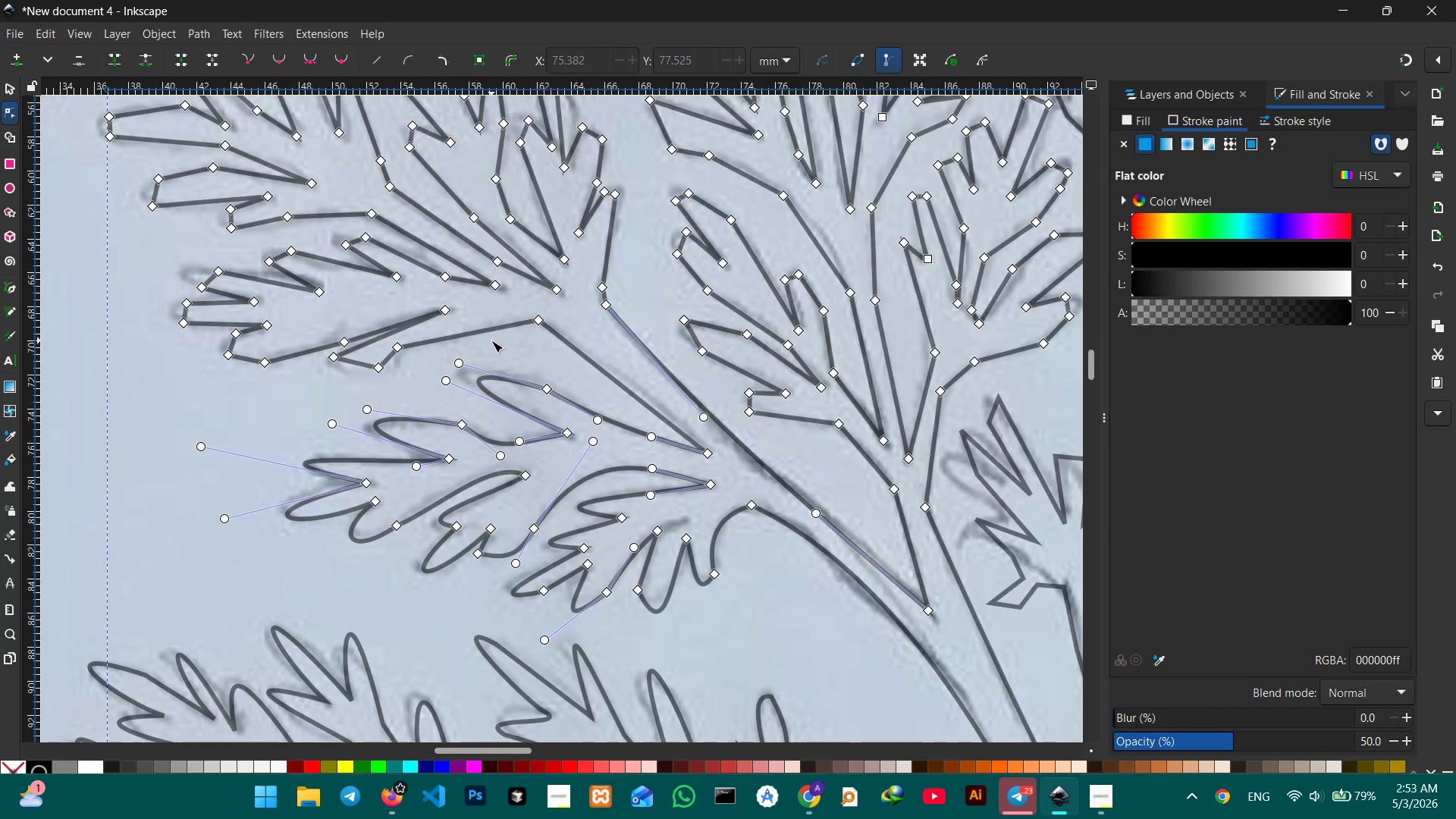 
scroll: coordinate [504, 349], scroll_direction: up, amount: 2.0
 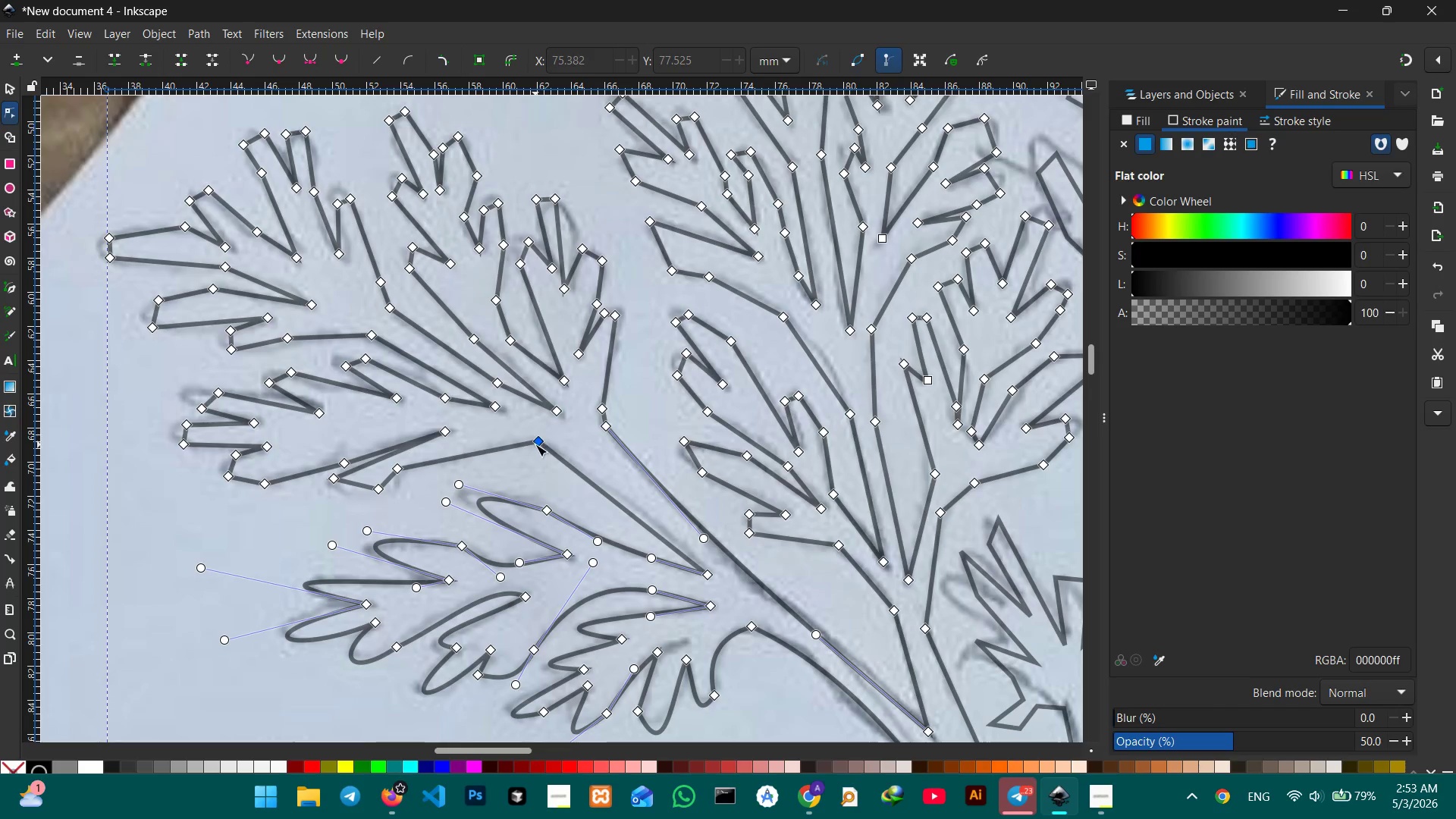 
key(Backspace)
 